 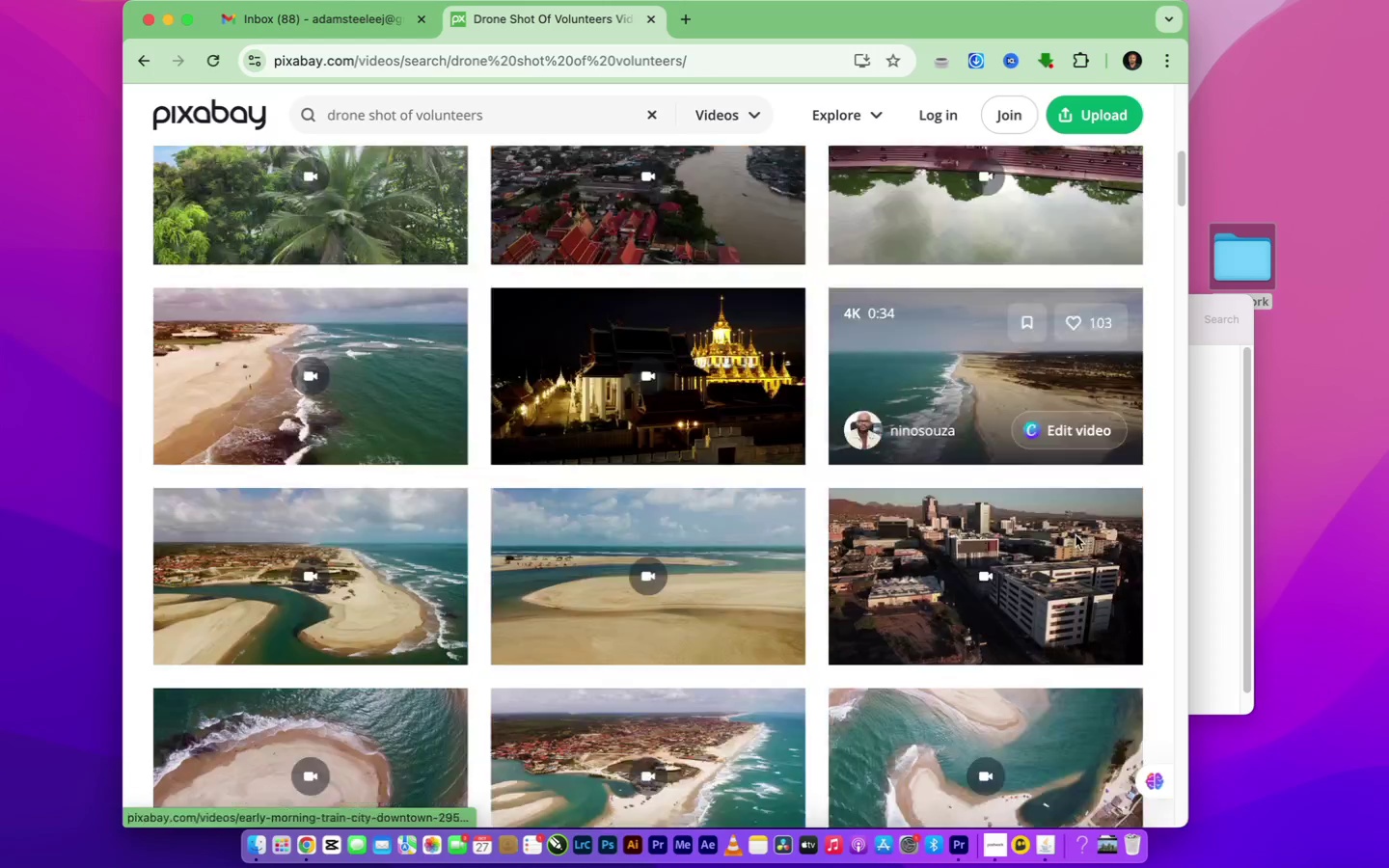 
scroll: coordinate [684, 565], scroll_direction: down, amount: 20.0
 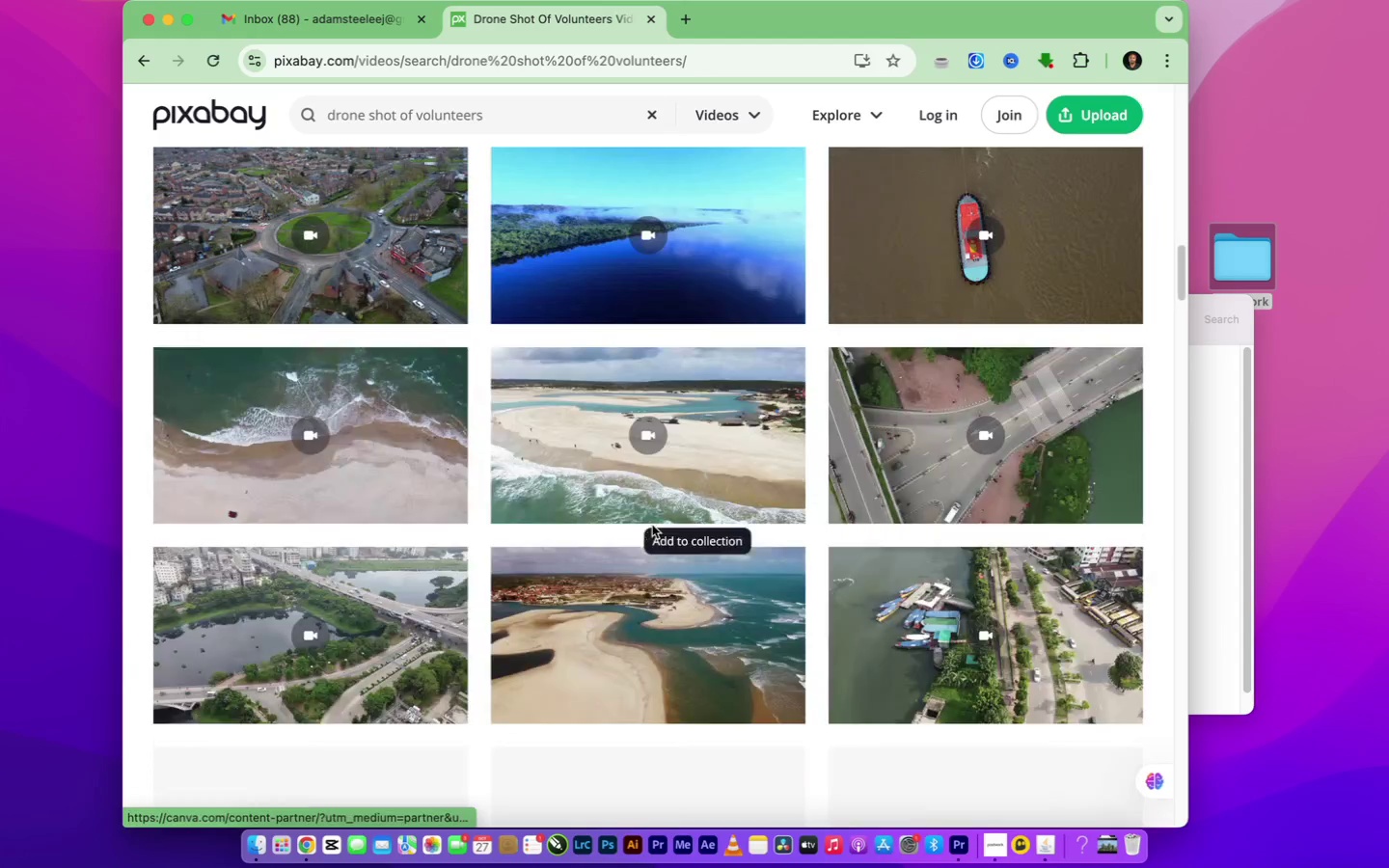 
scroll: coordinate [521, 335], scroll_direction: up, amount: 36.0
 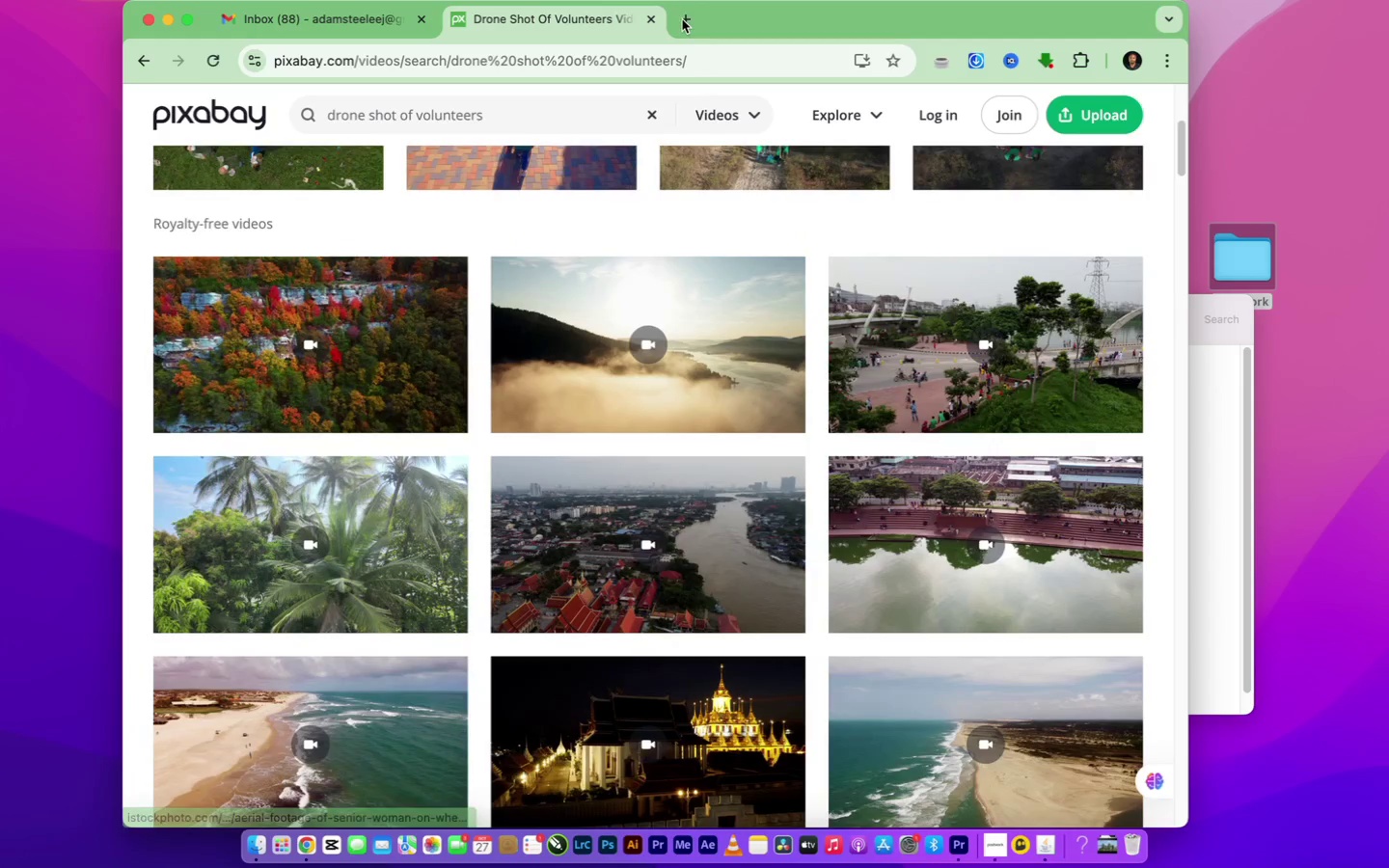 
left_click([682, 19])
 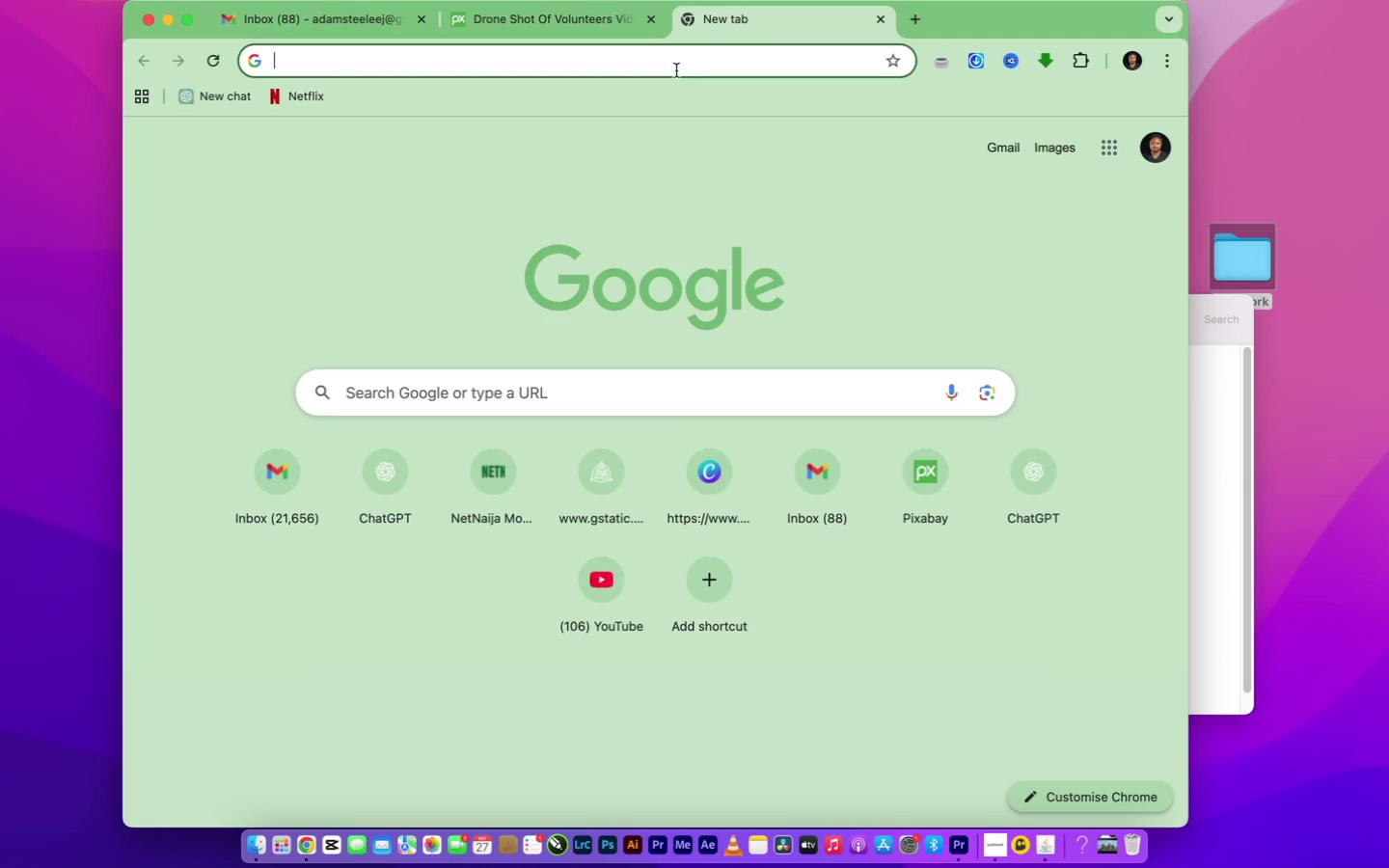 
left_click([657, 54])
 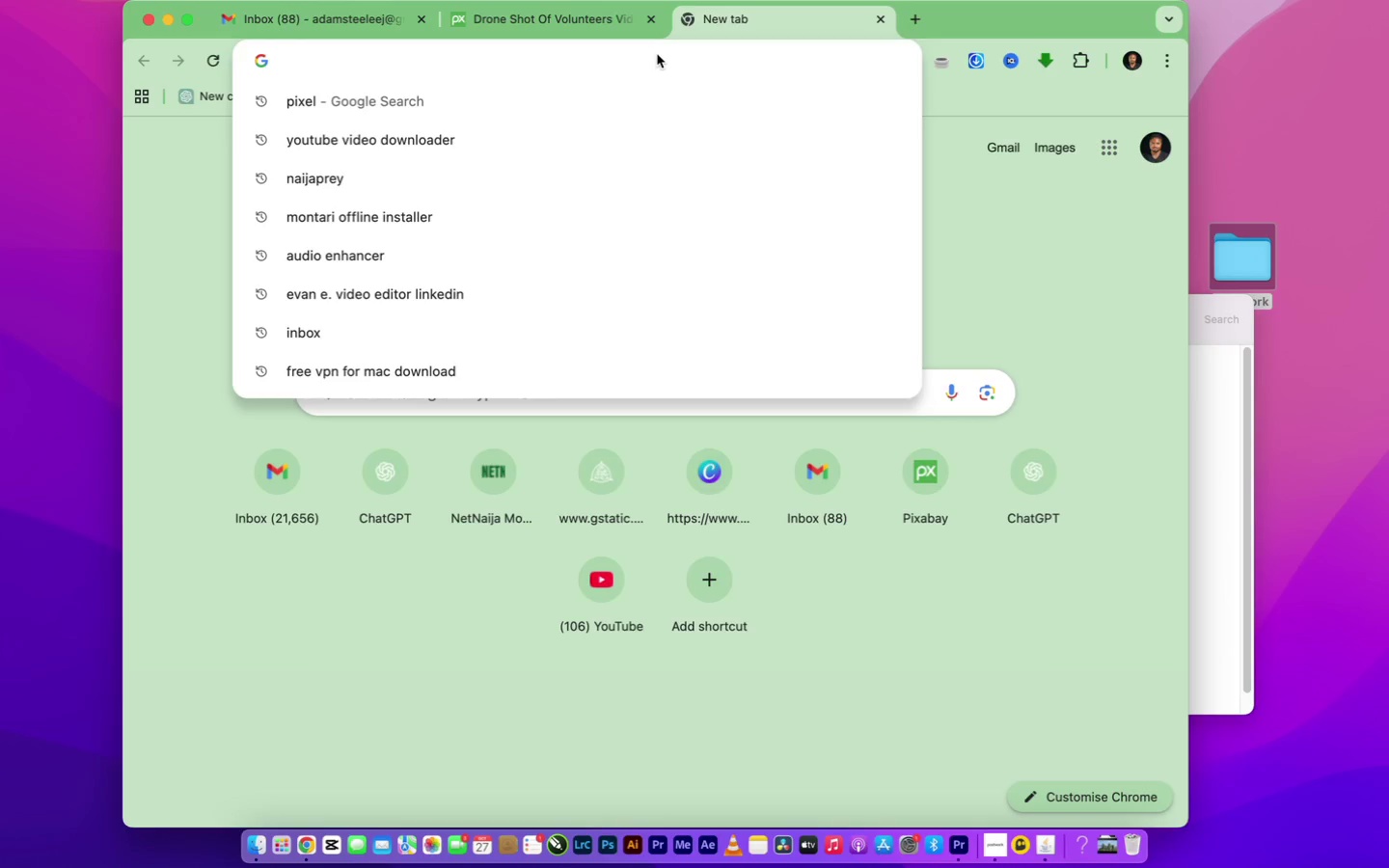 
type(pe)
 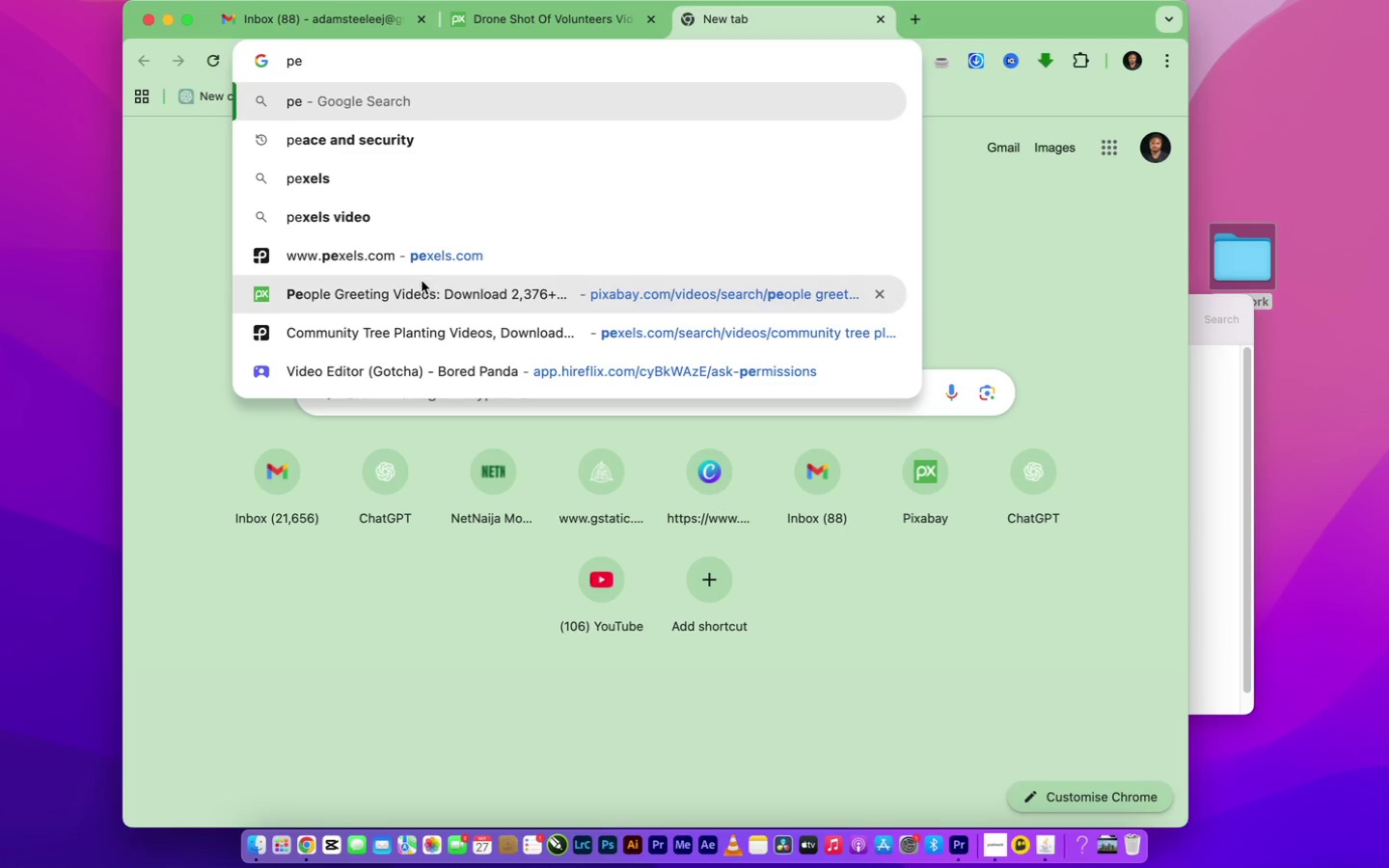 
left_click([396, 265])
 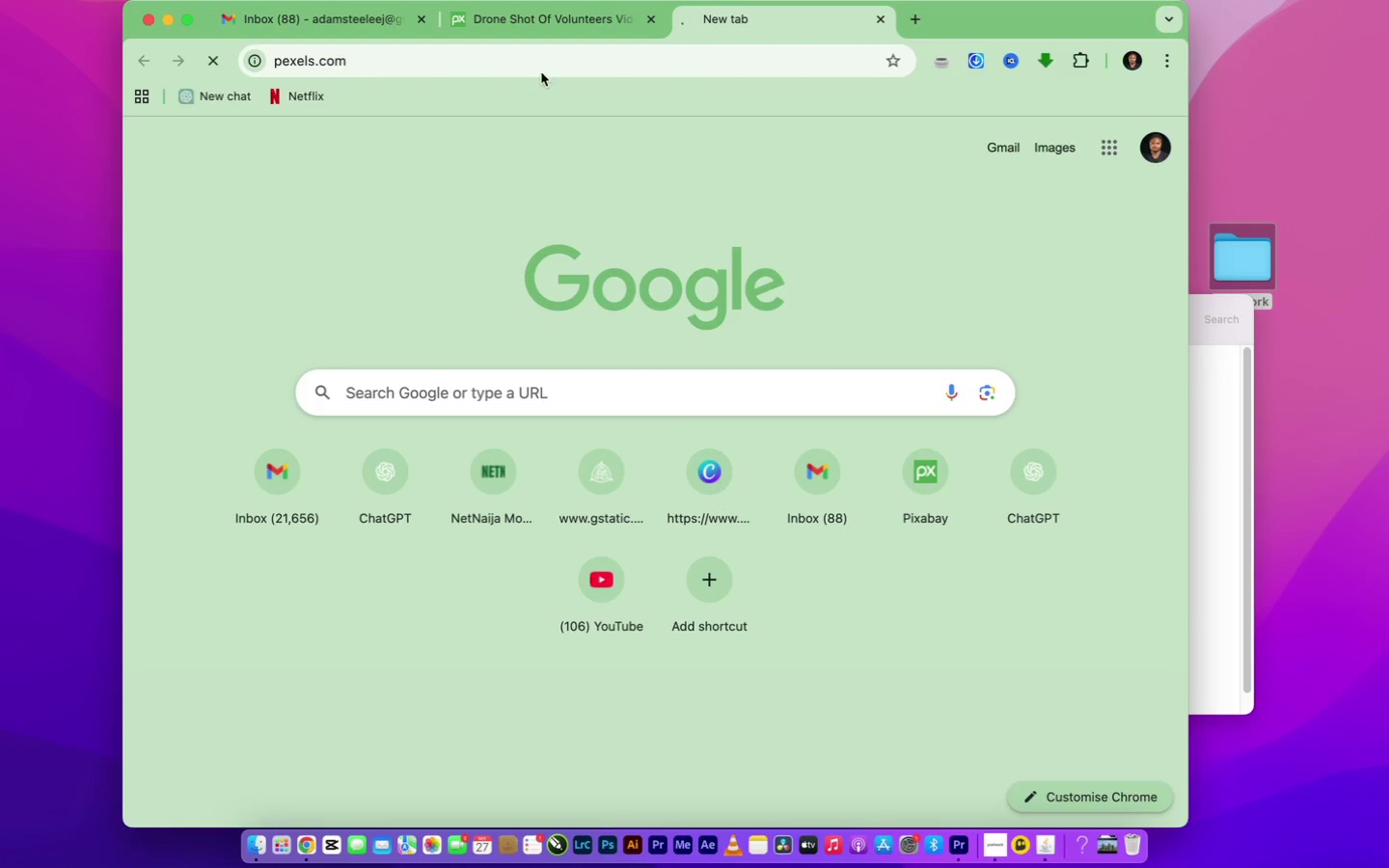 
left_click([551, 21])
 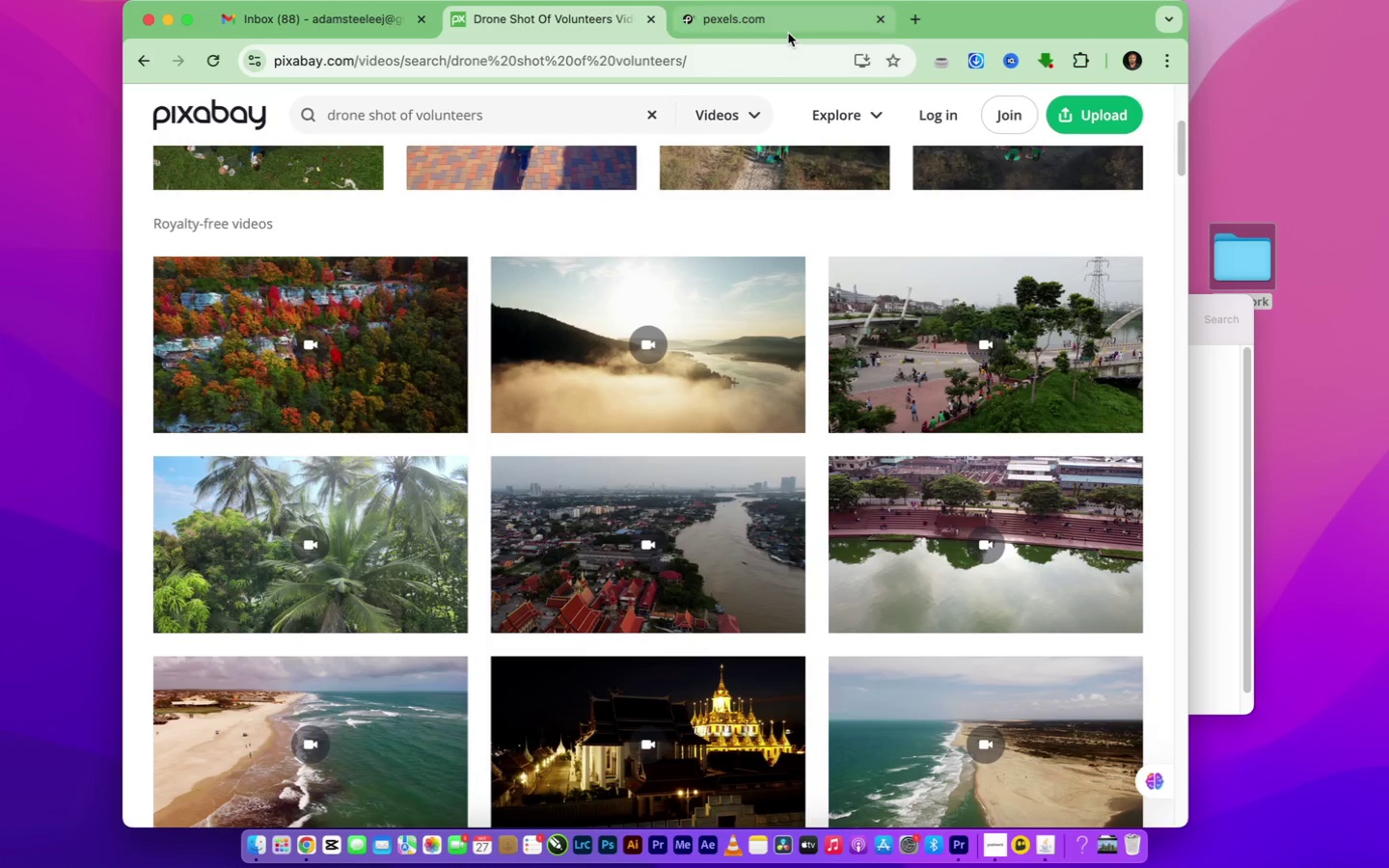 
left_click([784, 19])
 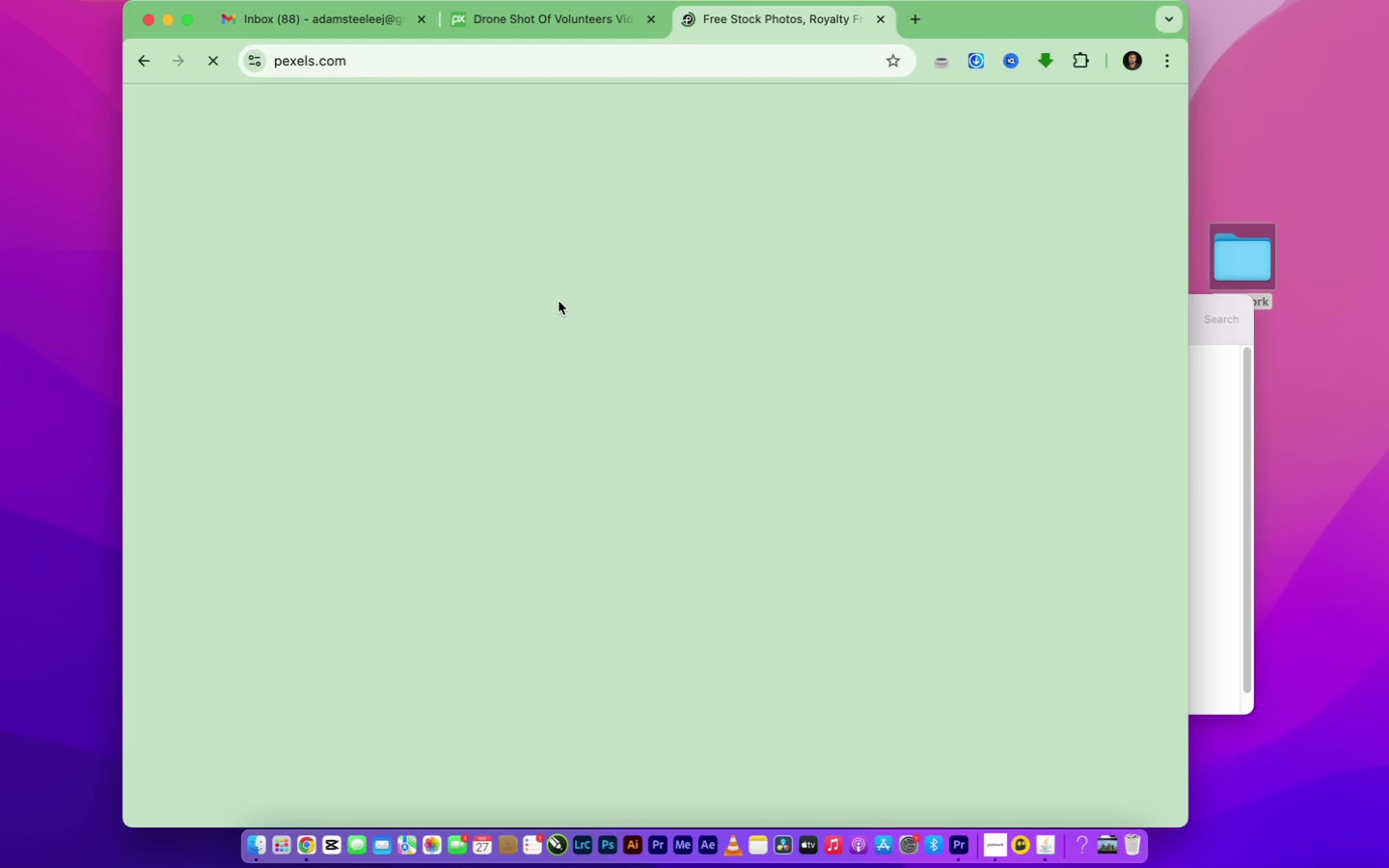 
wait(13.05)
 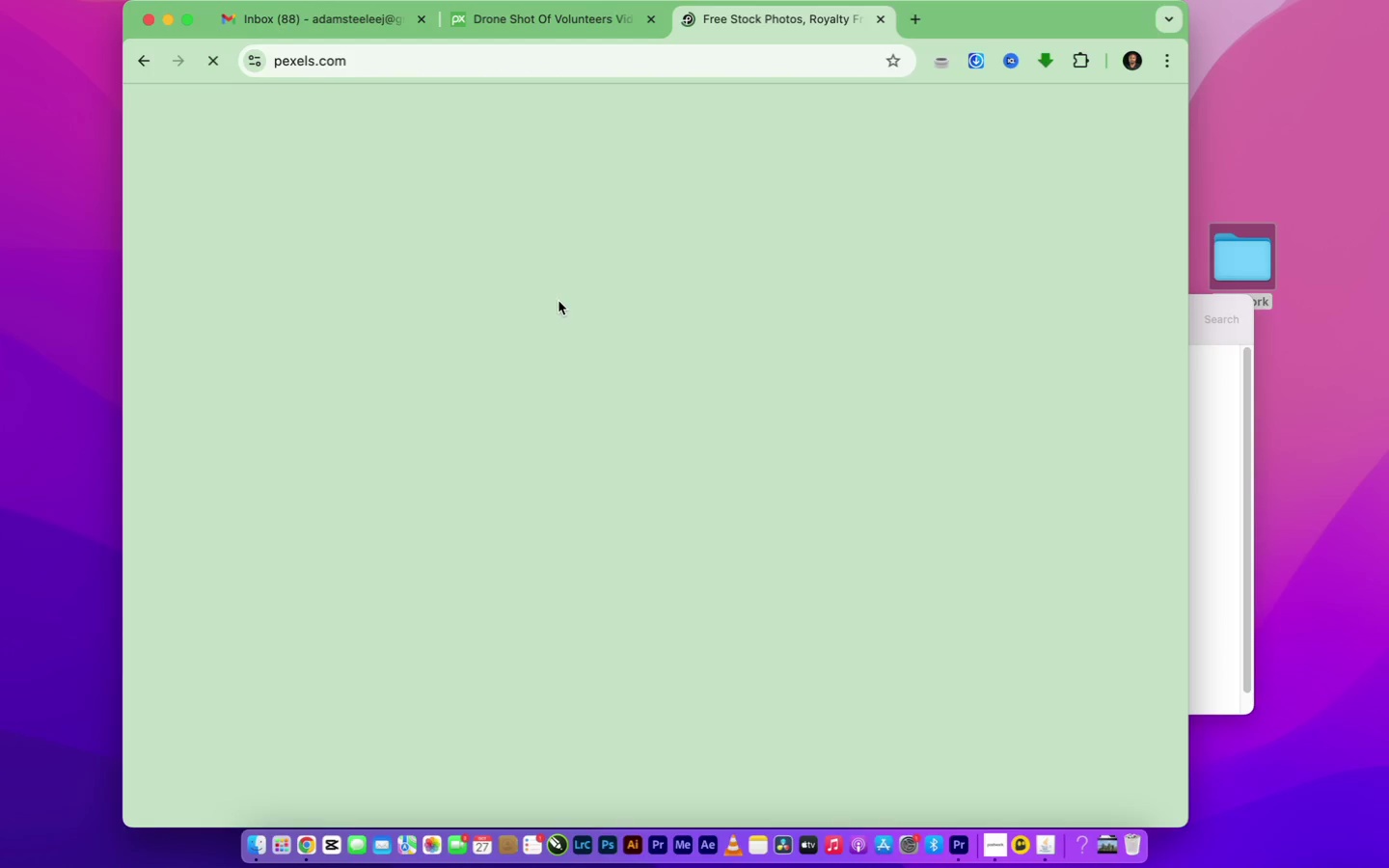 
left_click([557, 13])
 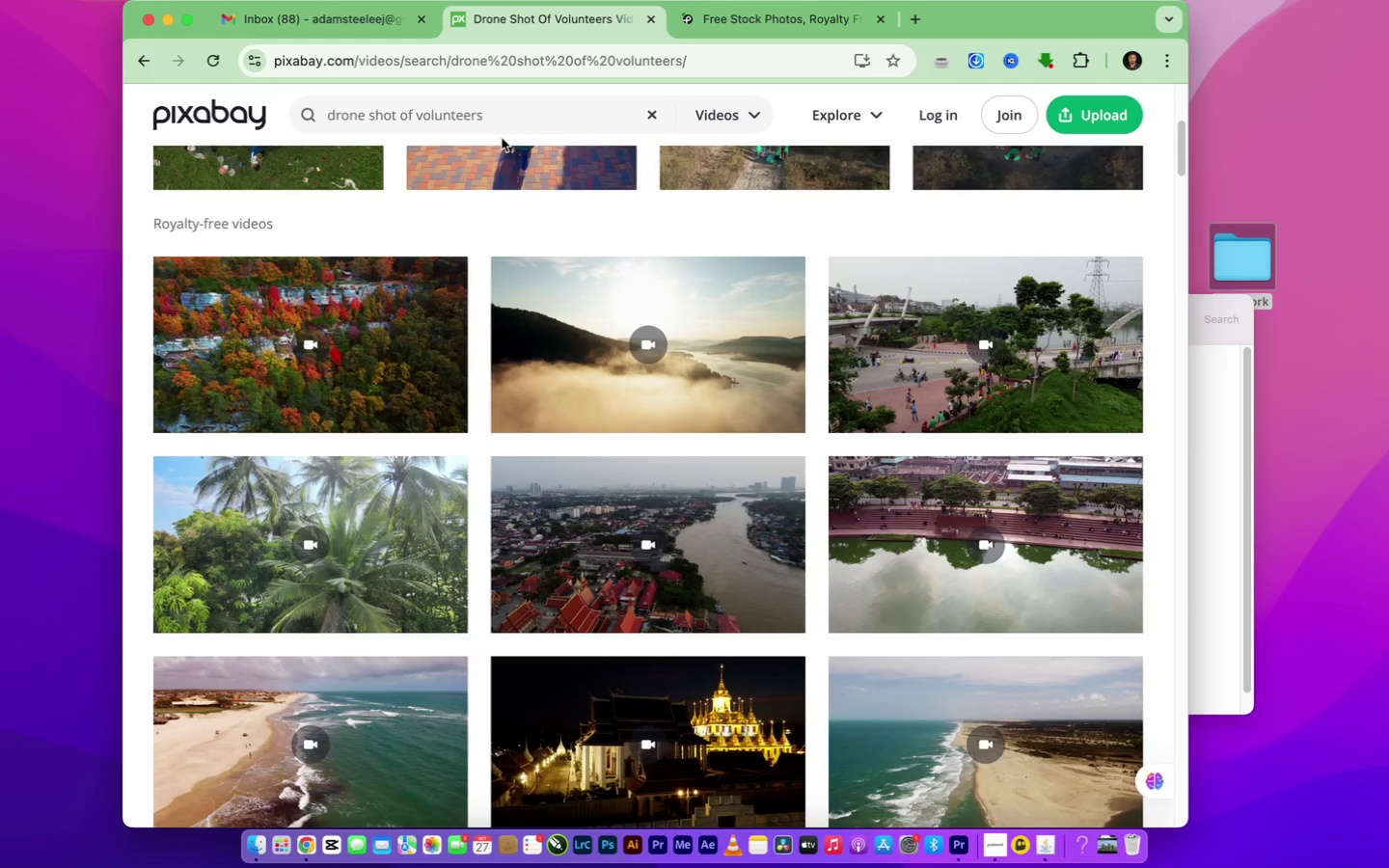 
scroll: coordinate [533, 317], scroll_direction: up, amount: 17.0
 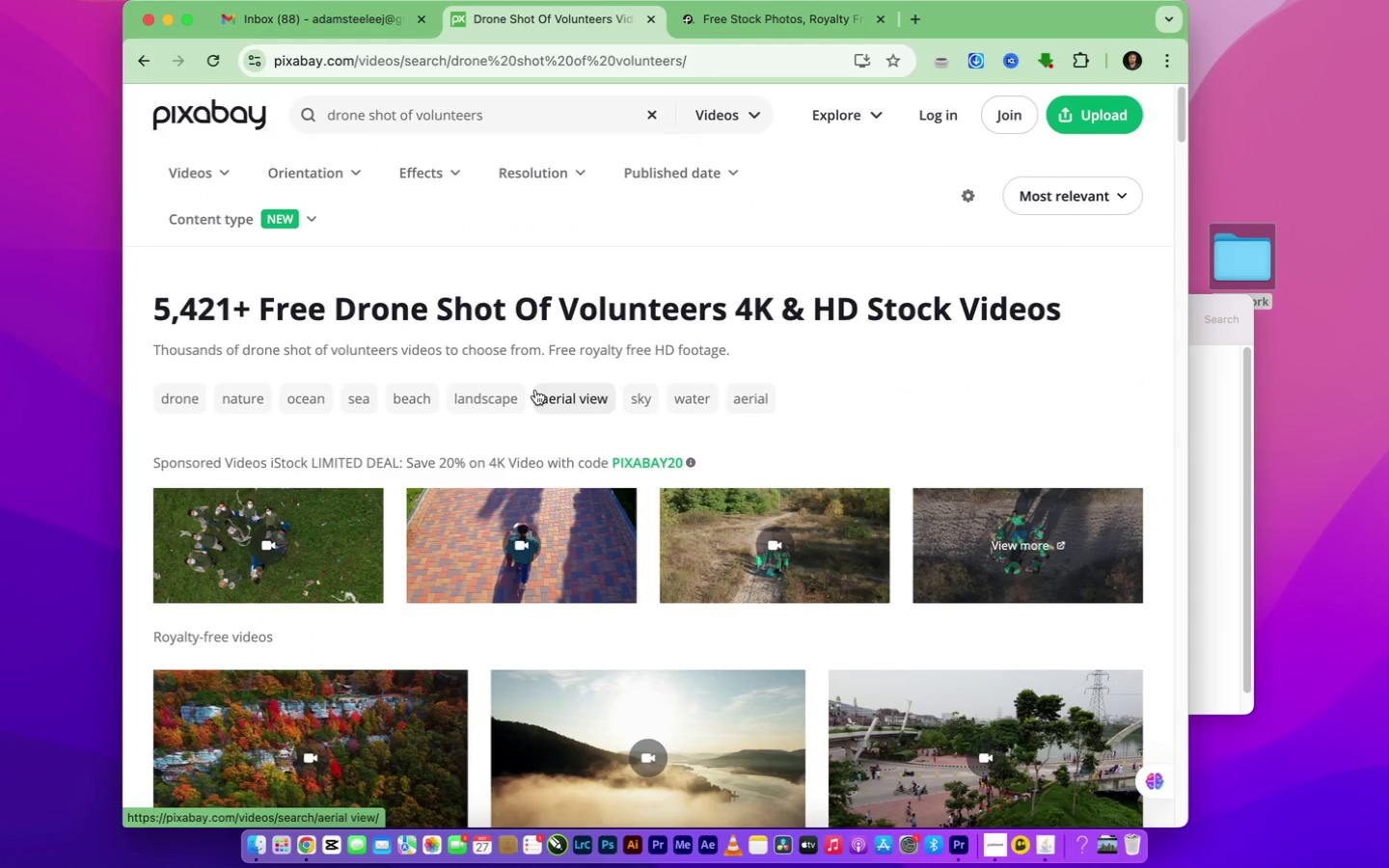 
wait(11.86)
 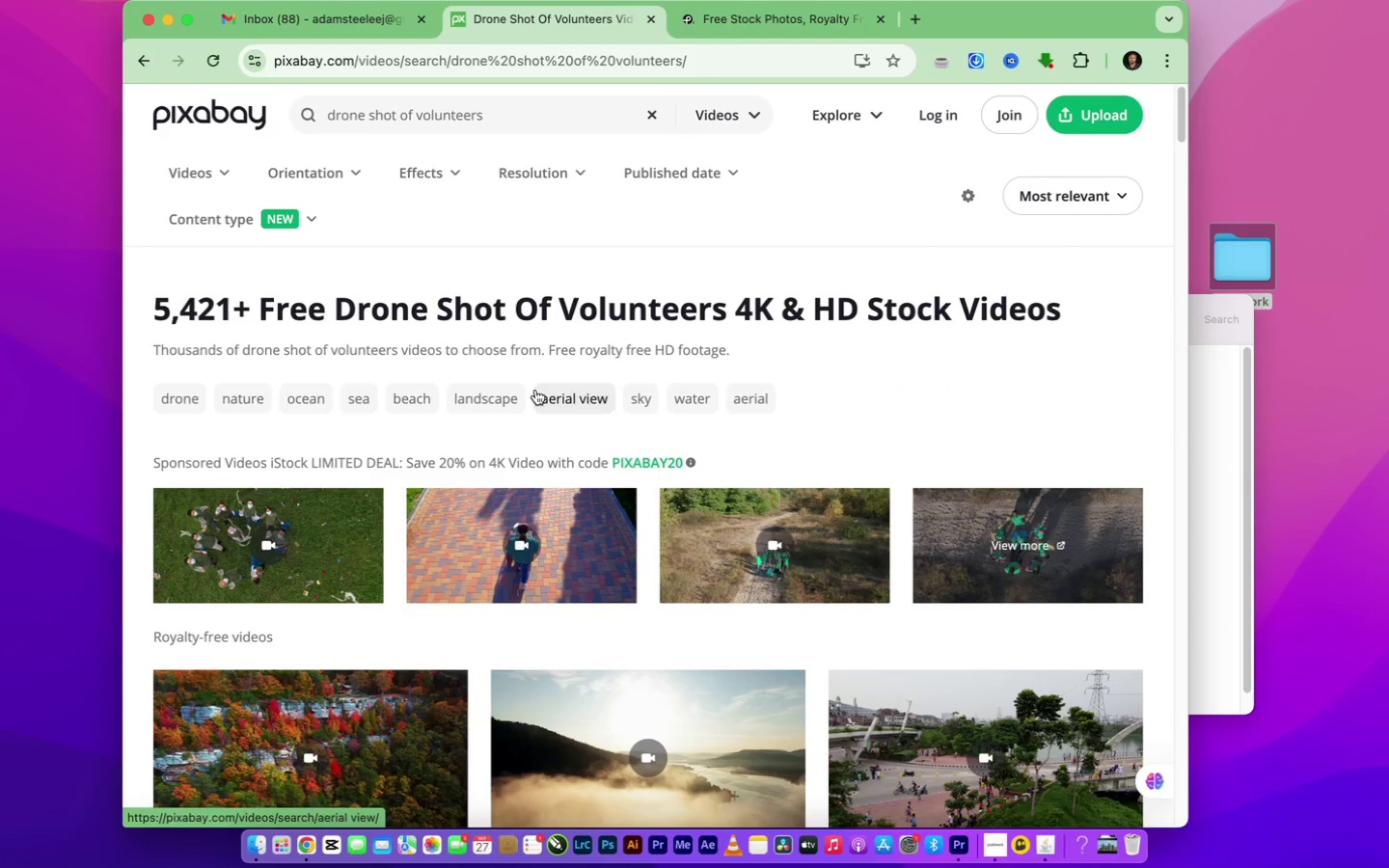 
left_click([389, 111])
 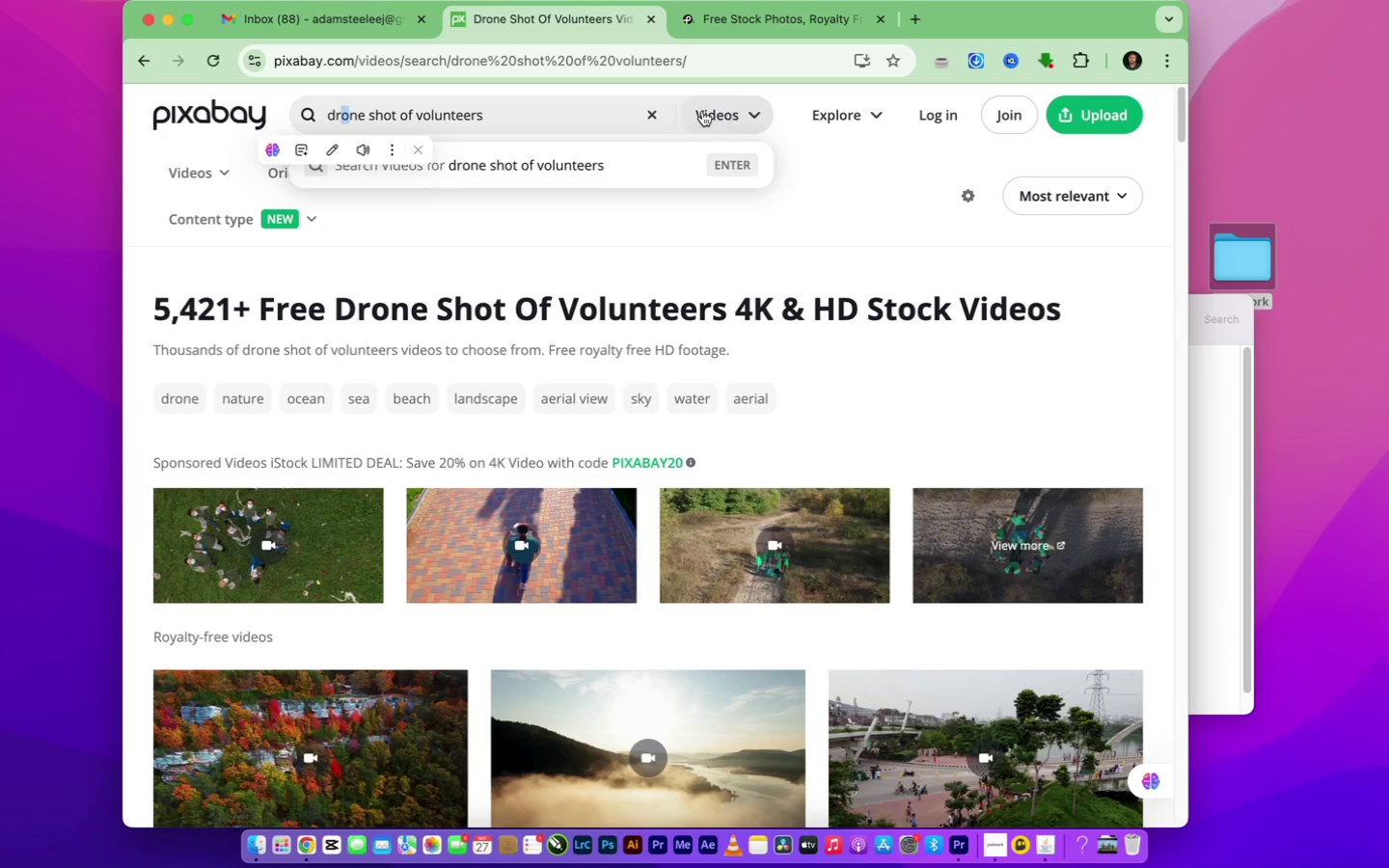 
left_click([598, 102])
 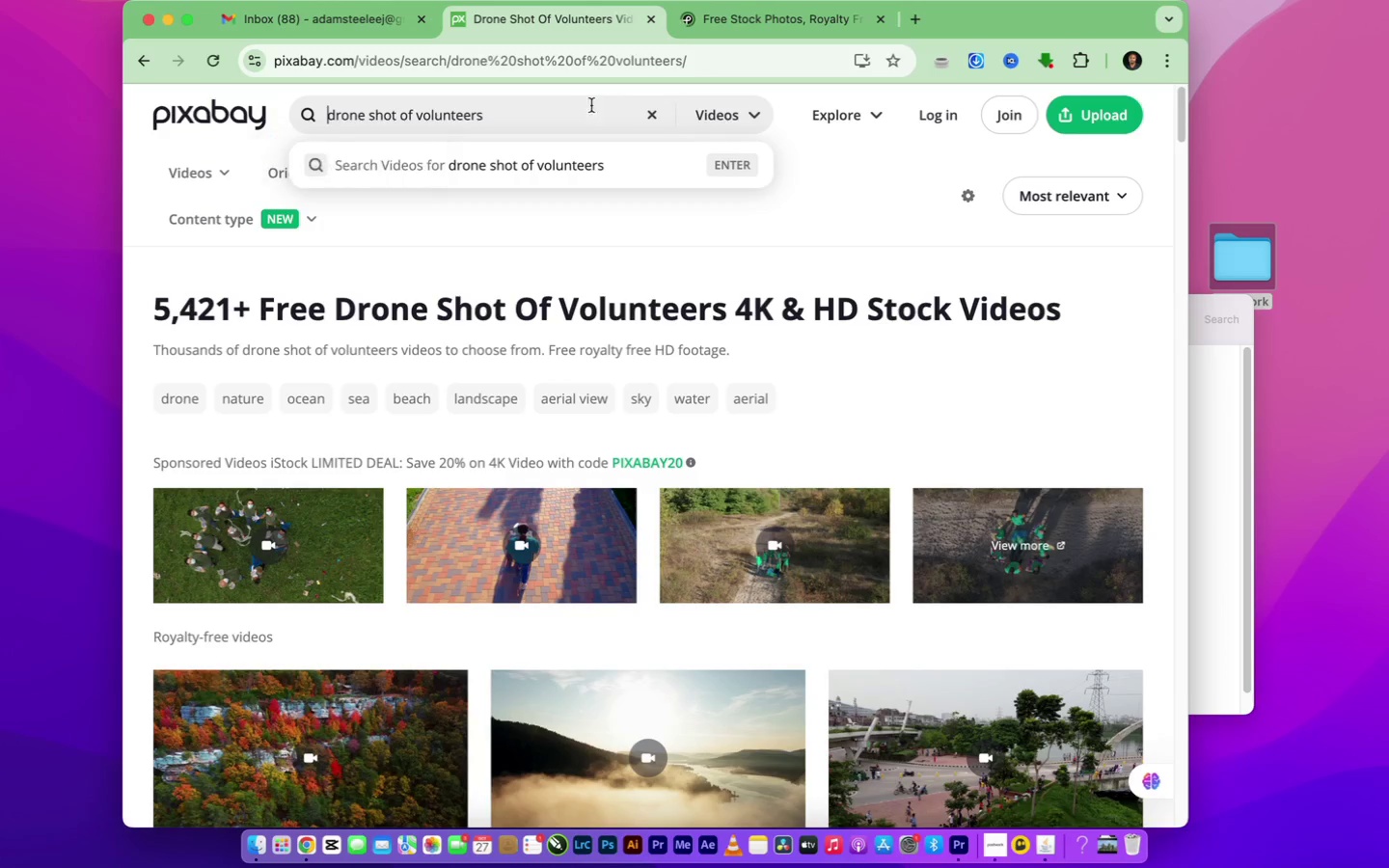 
left_click_drag(start_coordinate=[556, 116], to_coordinate=[239, 105])
 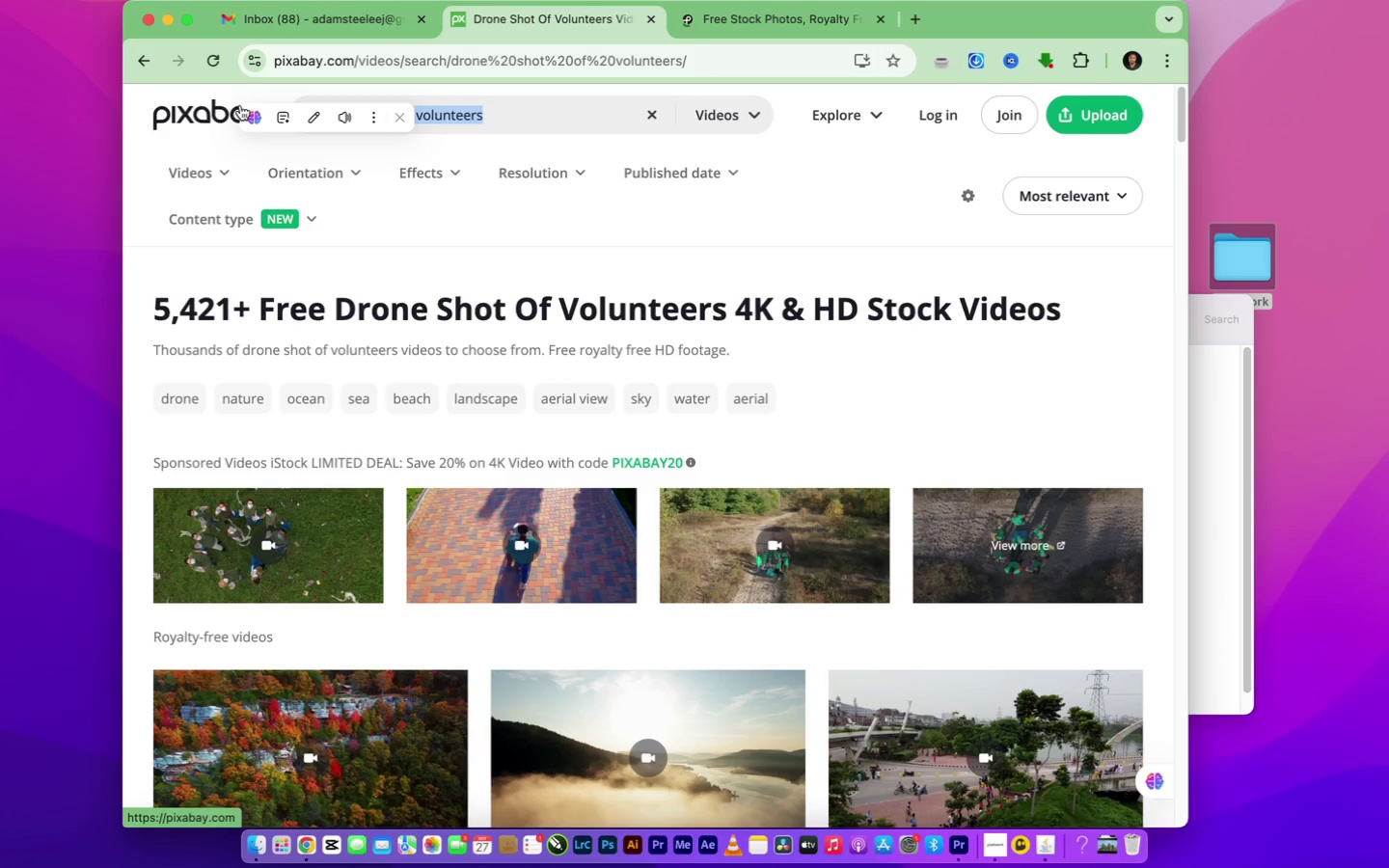 
wait(8.99)
 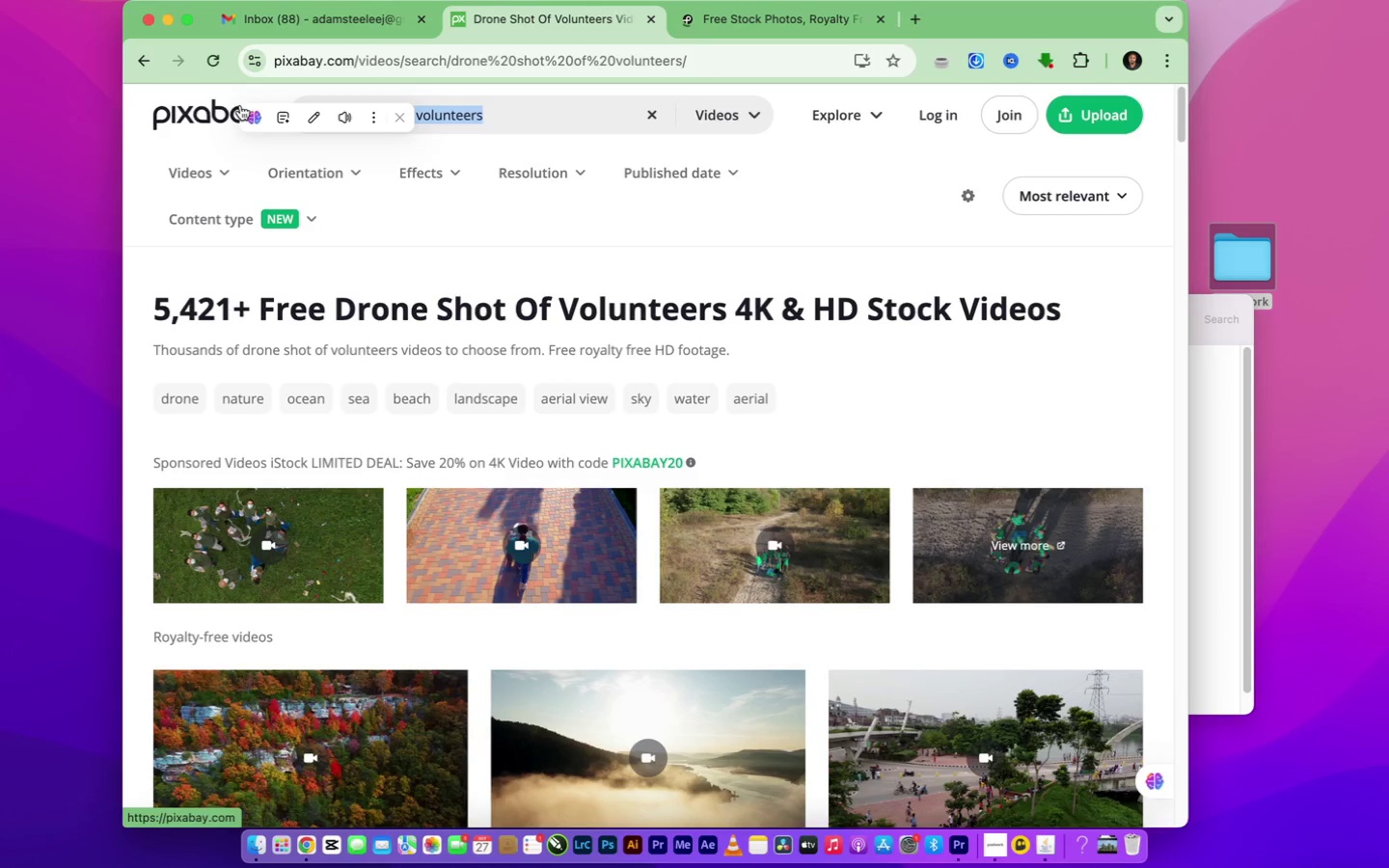 
type(volunteers arrivies)
key(Backspace)
key(Backspace)
key(Backspace)
type(es)
 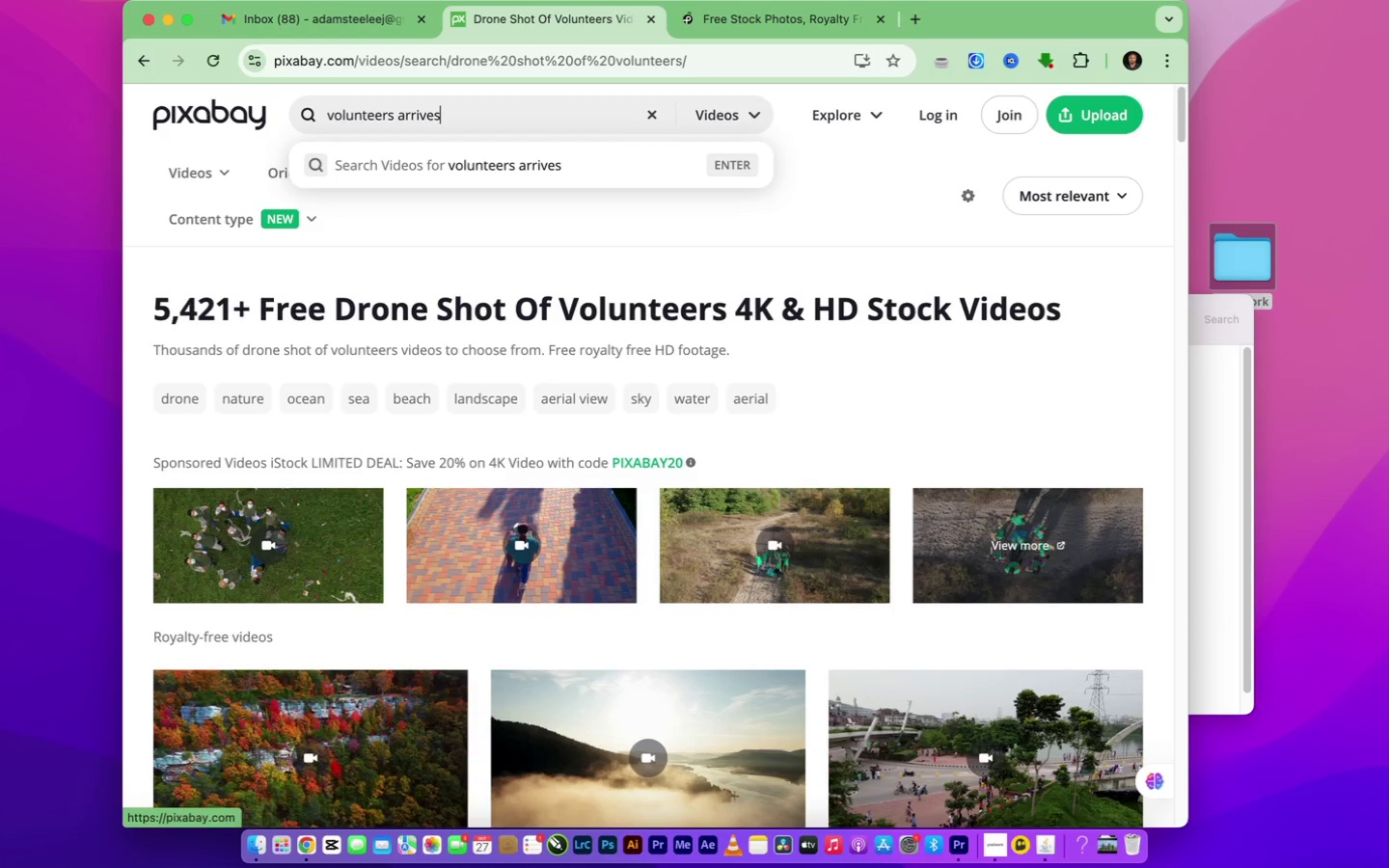 
key(Enter)
 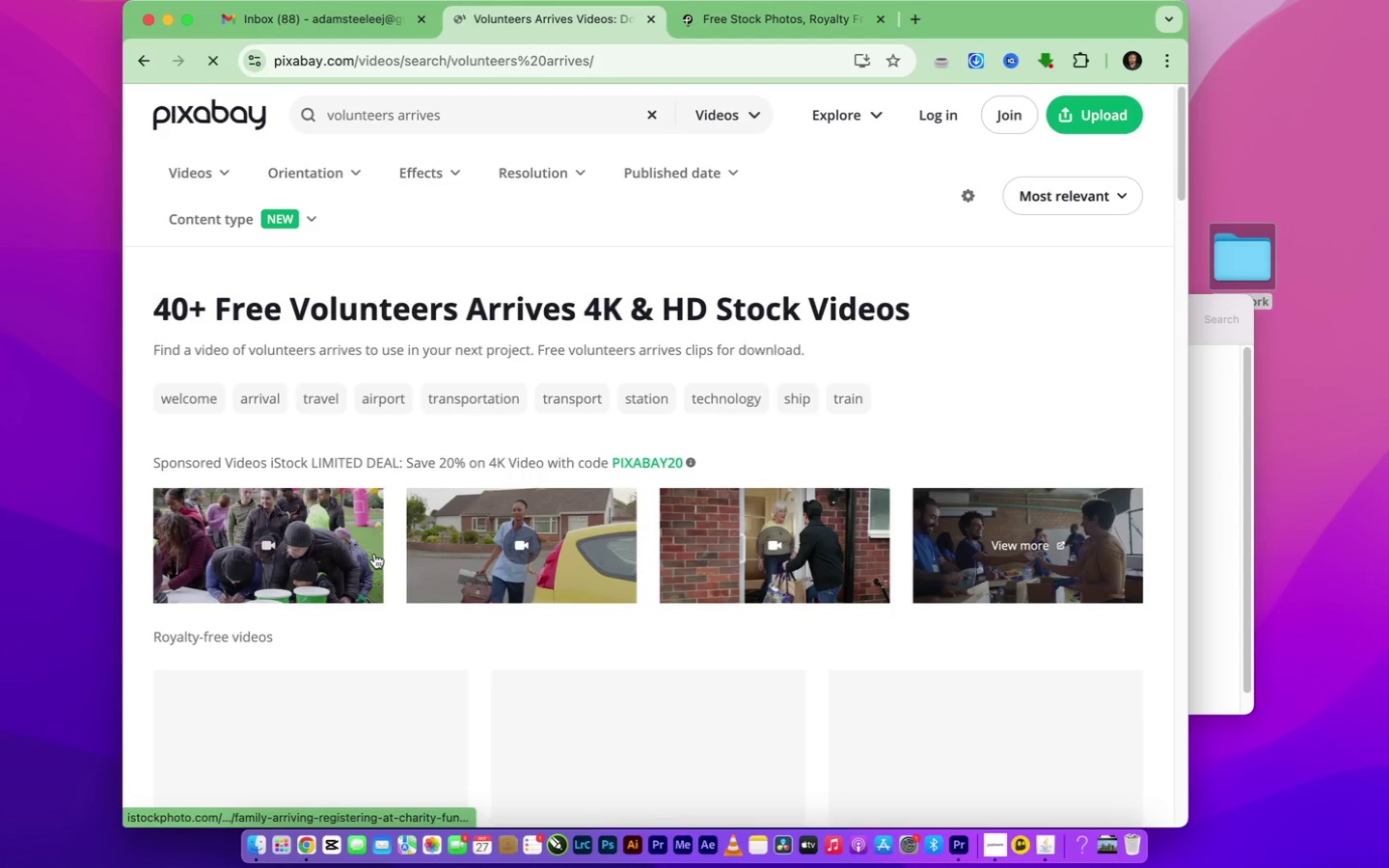 
wait(7.0)
 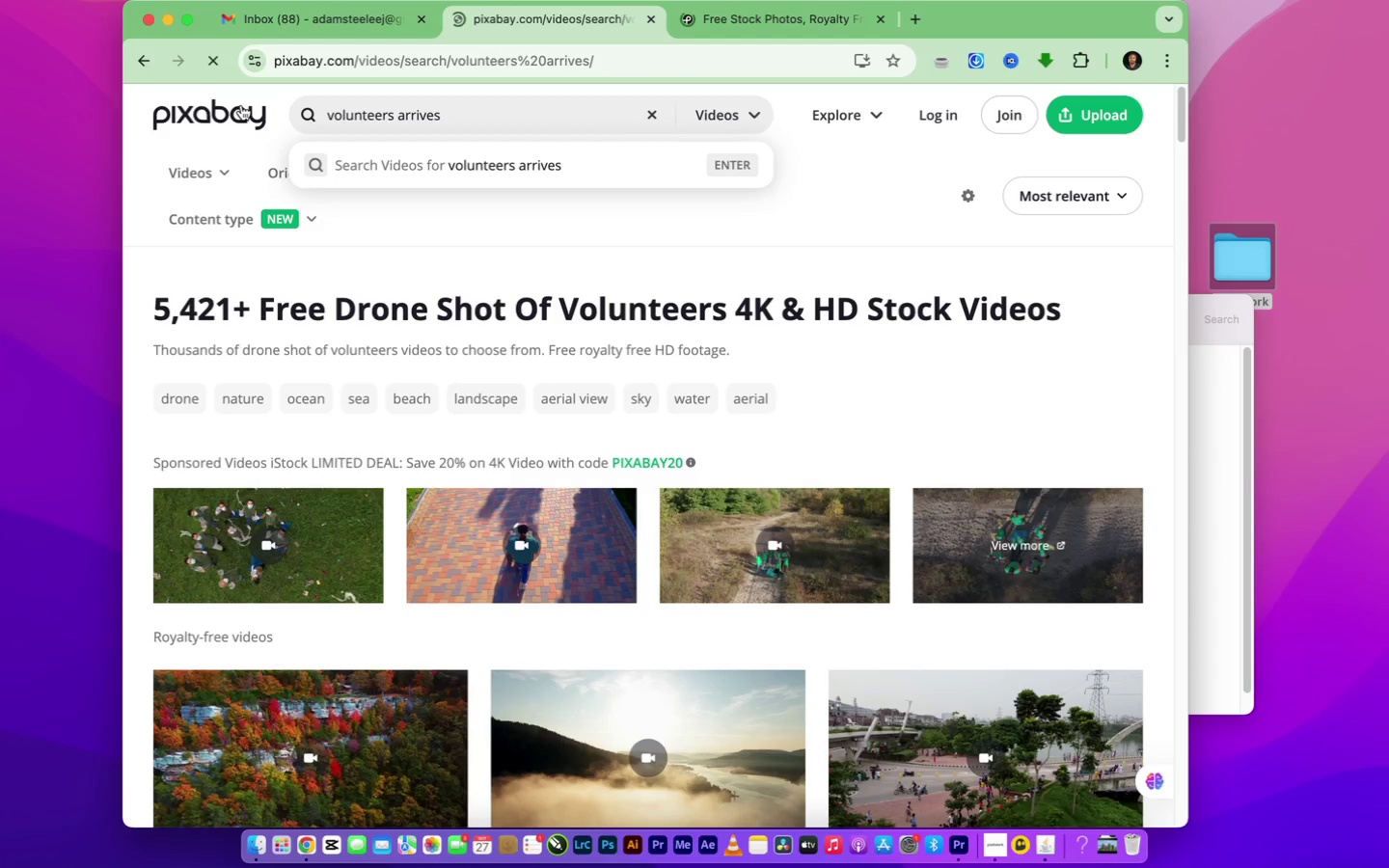 
scroll: coordinate [677, 689], scroll_direction: down, amount: 11.0
 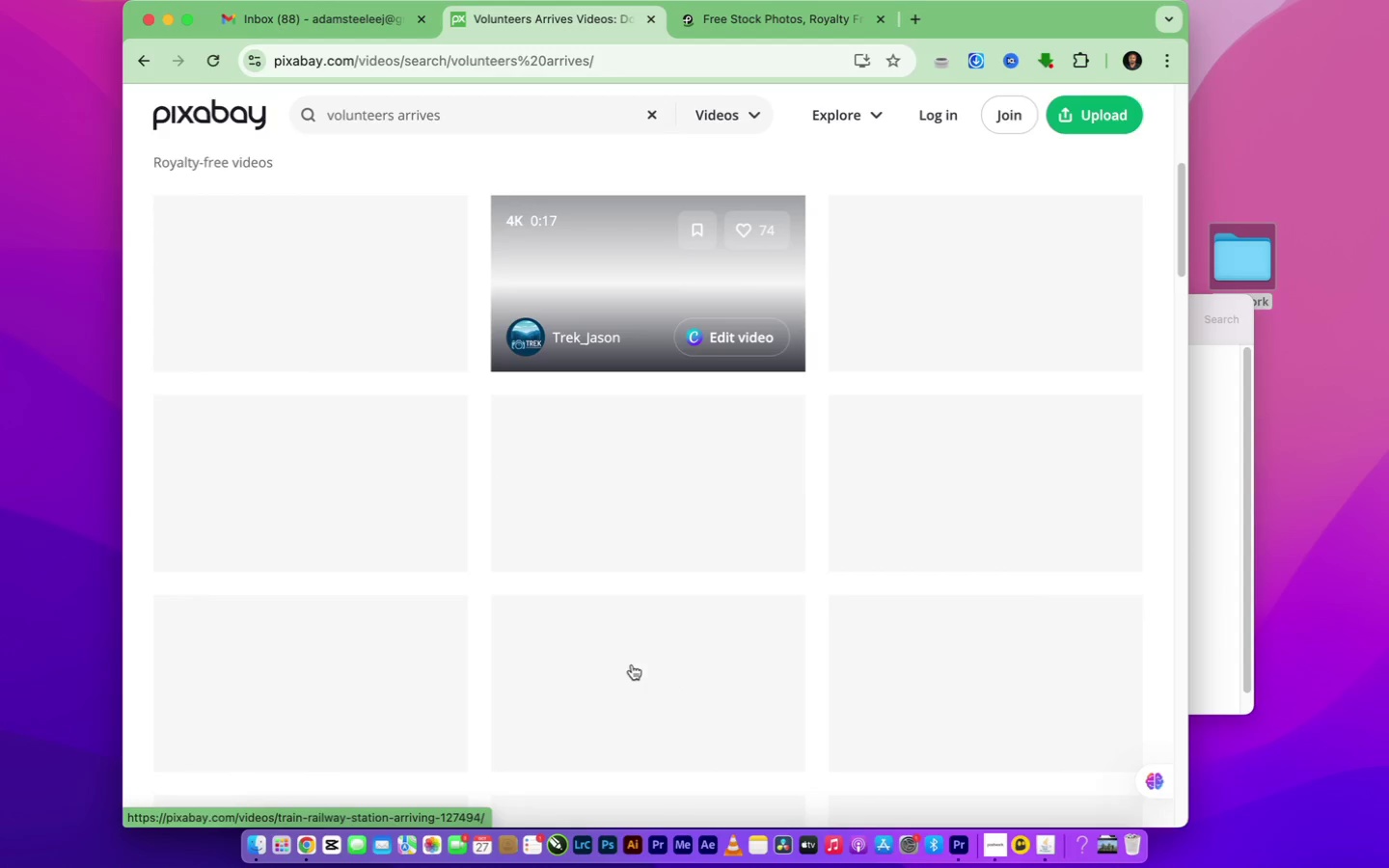 
mouse_move([541, 622])
 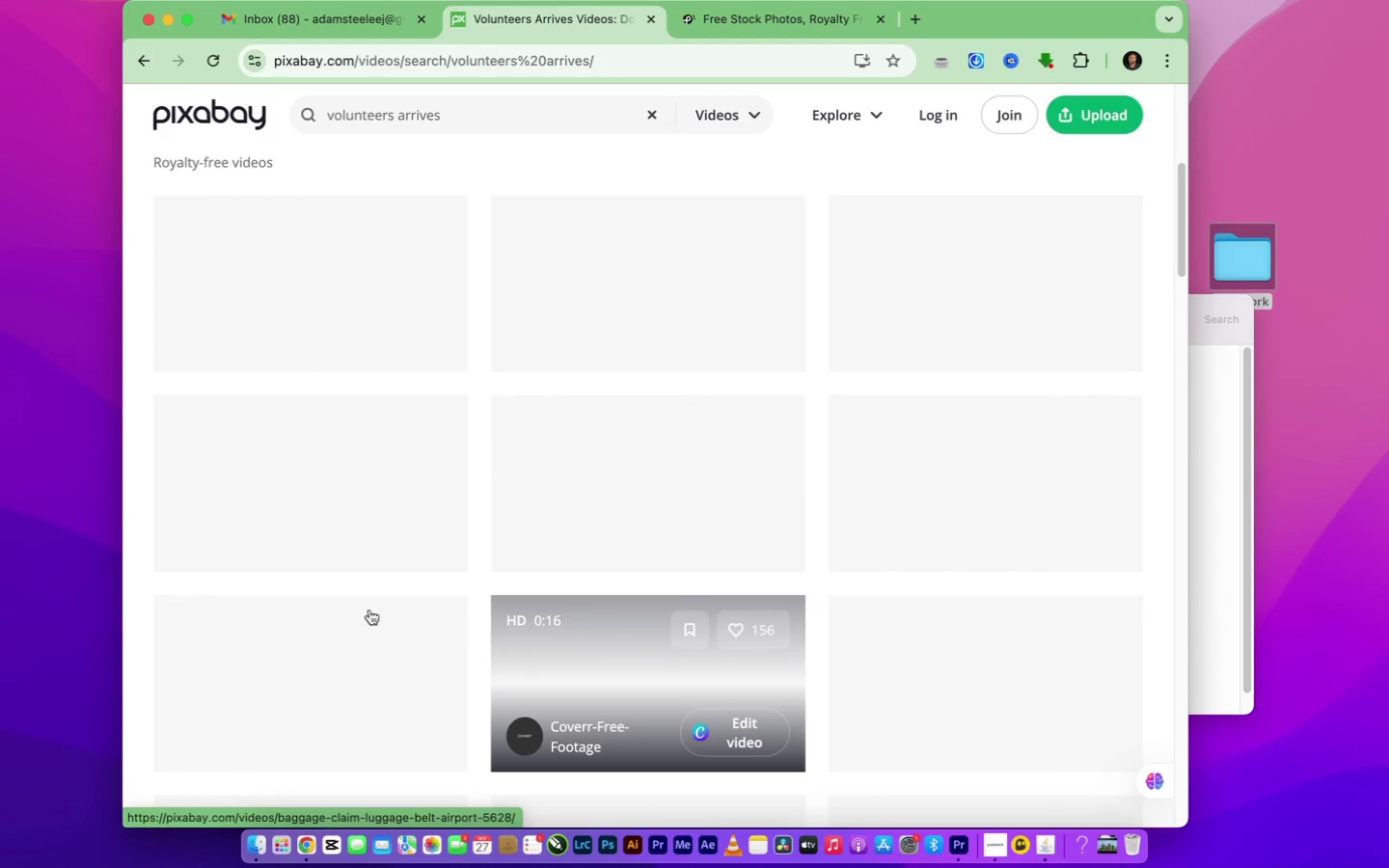 
mouse_move([325, 584])
 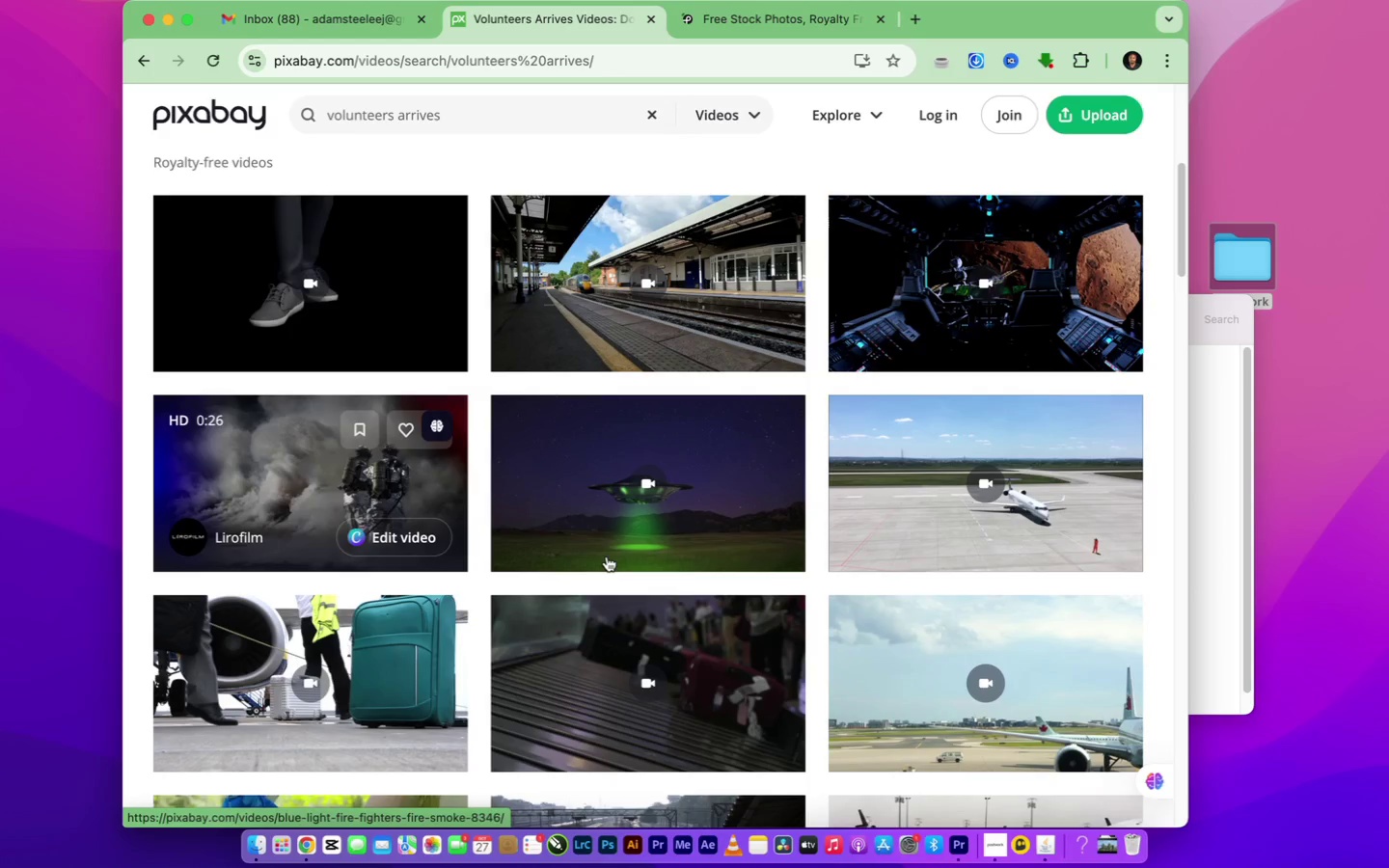 
scroll: coordinate [614, 578], scroll_direction: down, amount: 55.0
 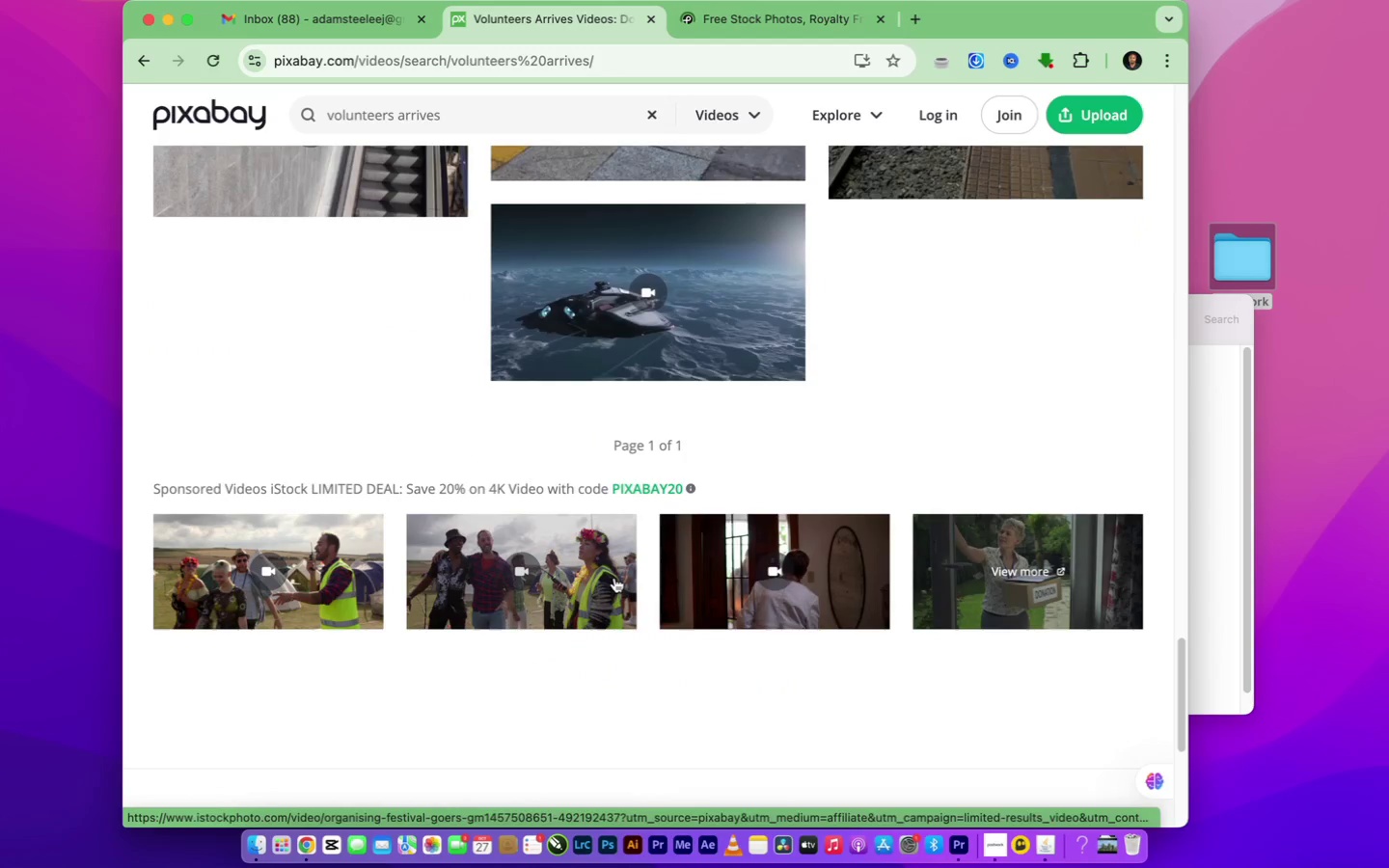 
scroll: coordinate [613, 578], scroll_direction: up, amount: 65.0
 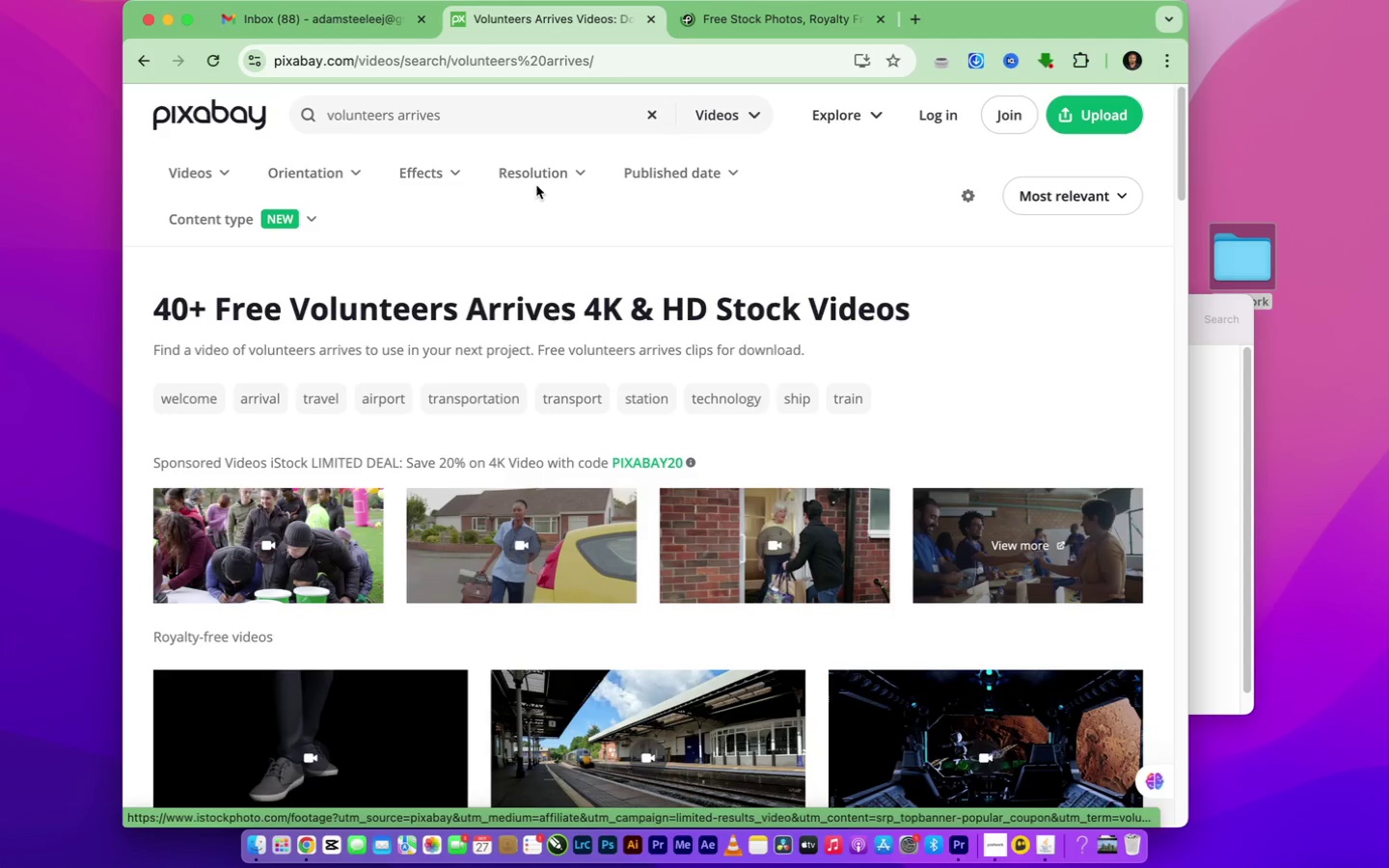 
left_click_drag(start_coordinate=[471, 114], to_coordinate=[402, 118])
 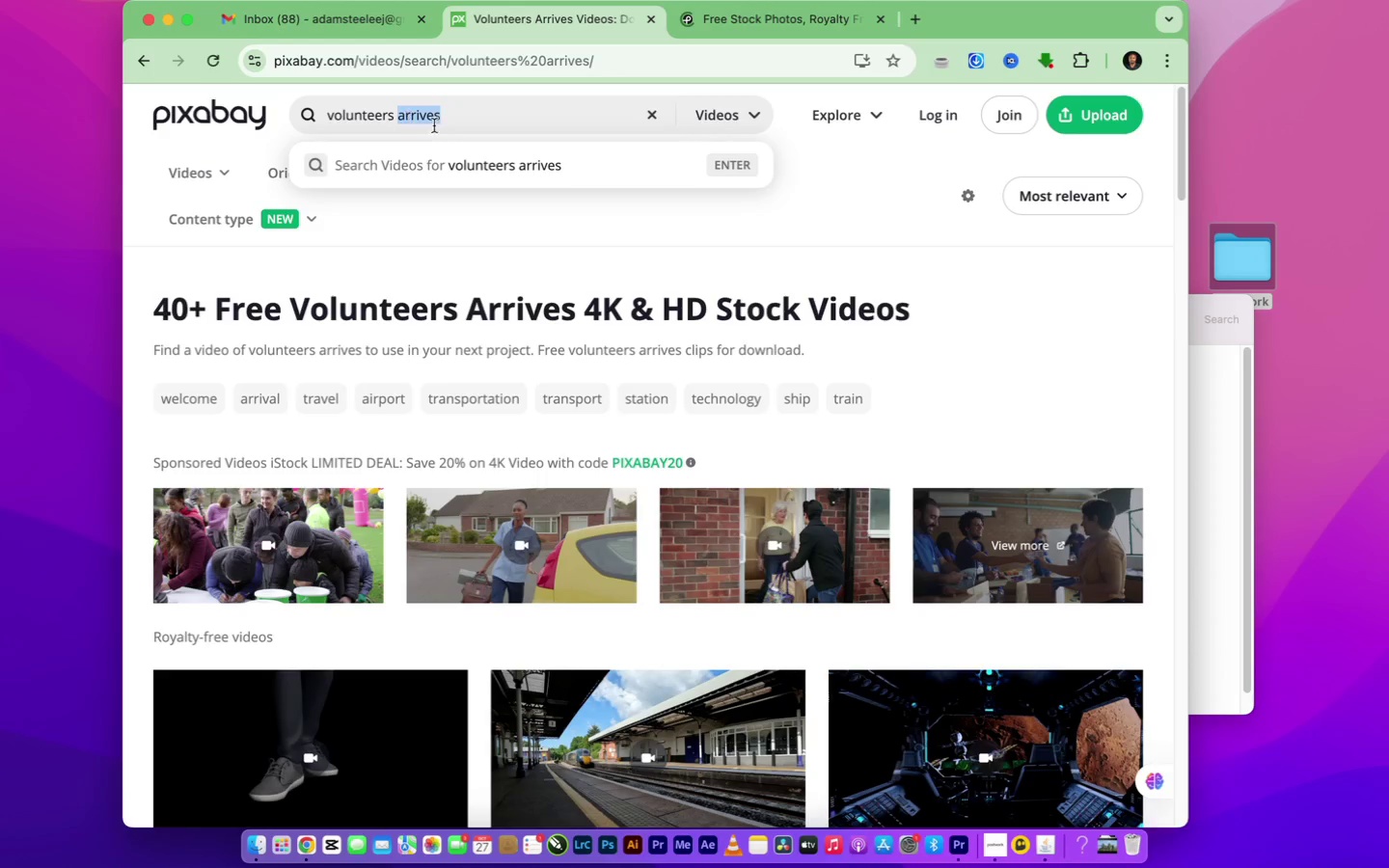 
left_click_drag(start_coordinate=[466, 124], to_coordinate=[388, 113])
 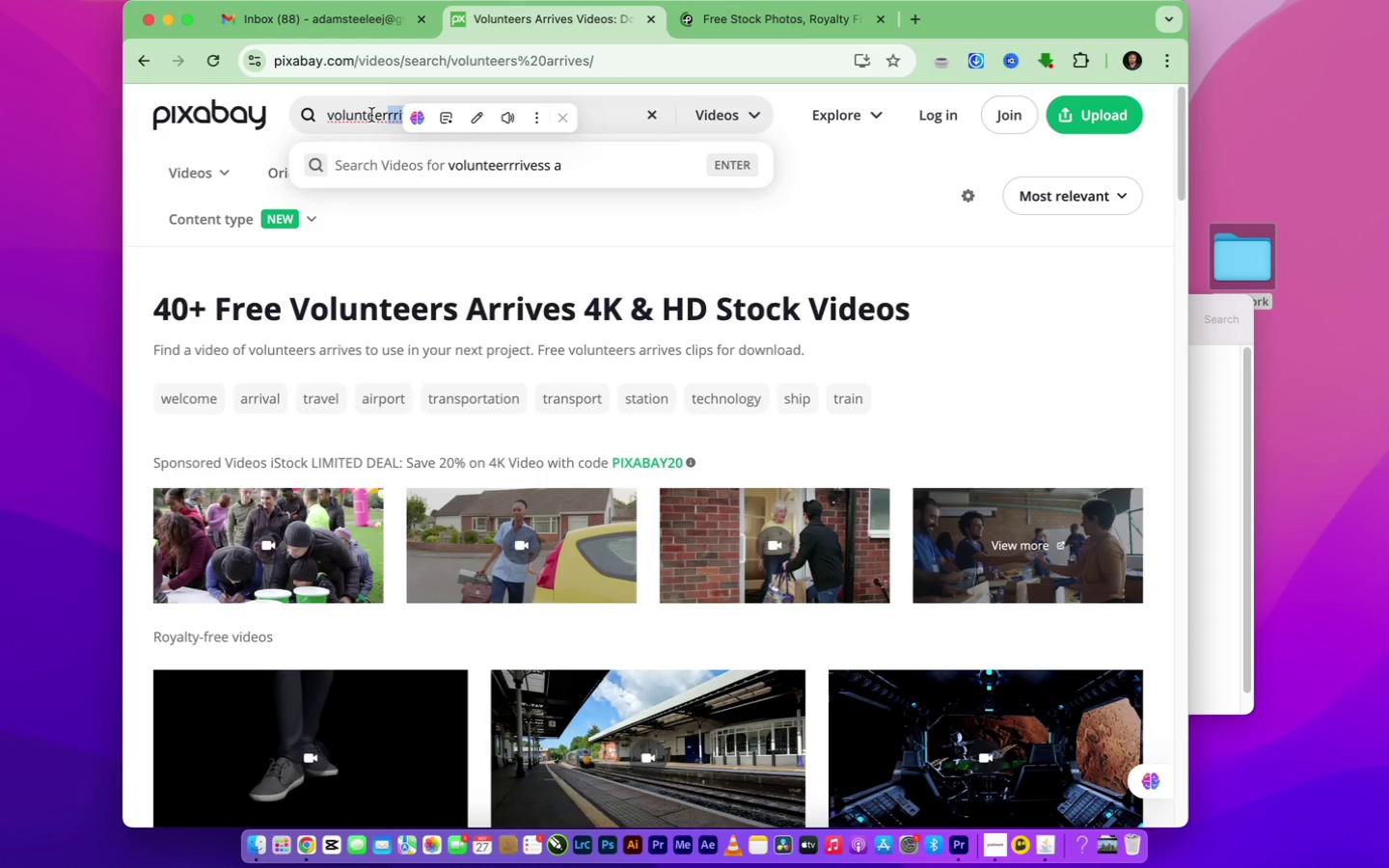 
left_click([370, 115])
 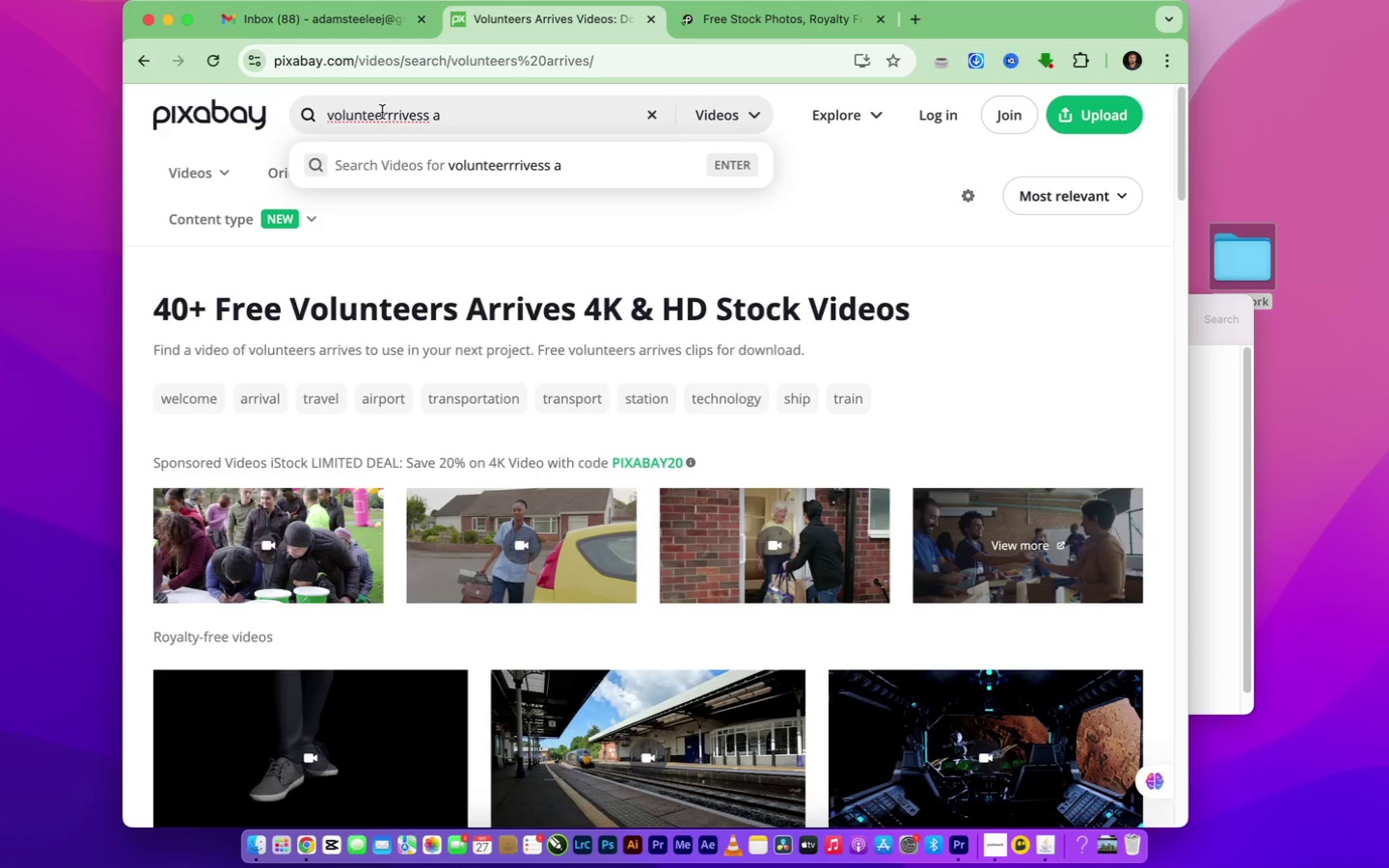 
key(Meta+CommandLeft)
 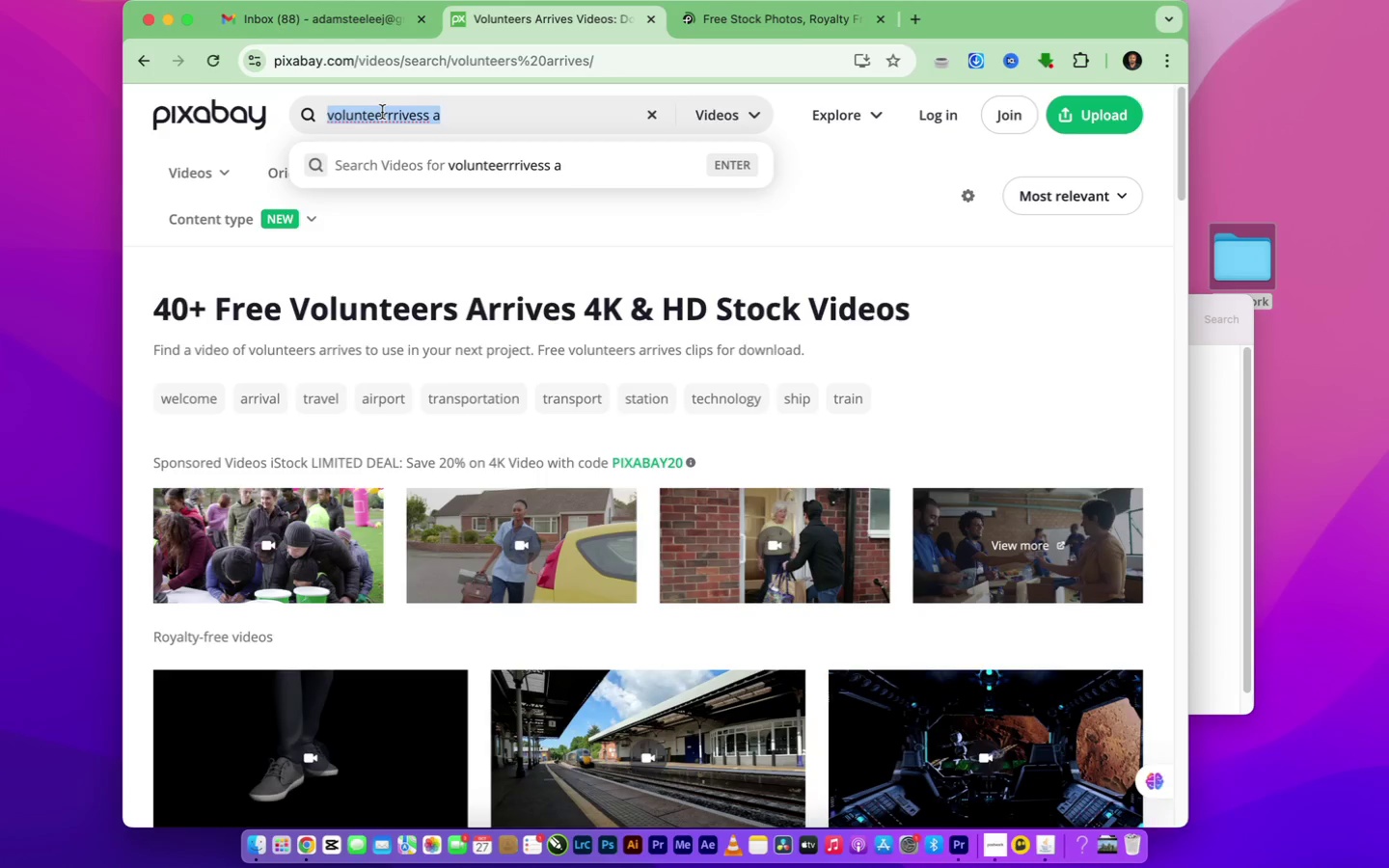 
key(Meta+A)
 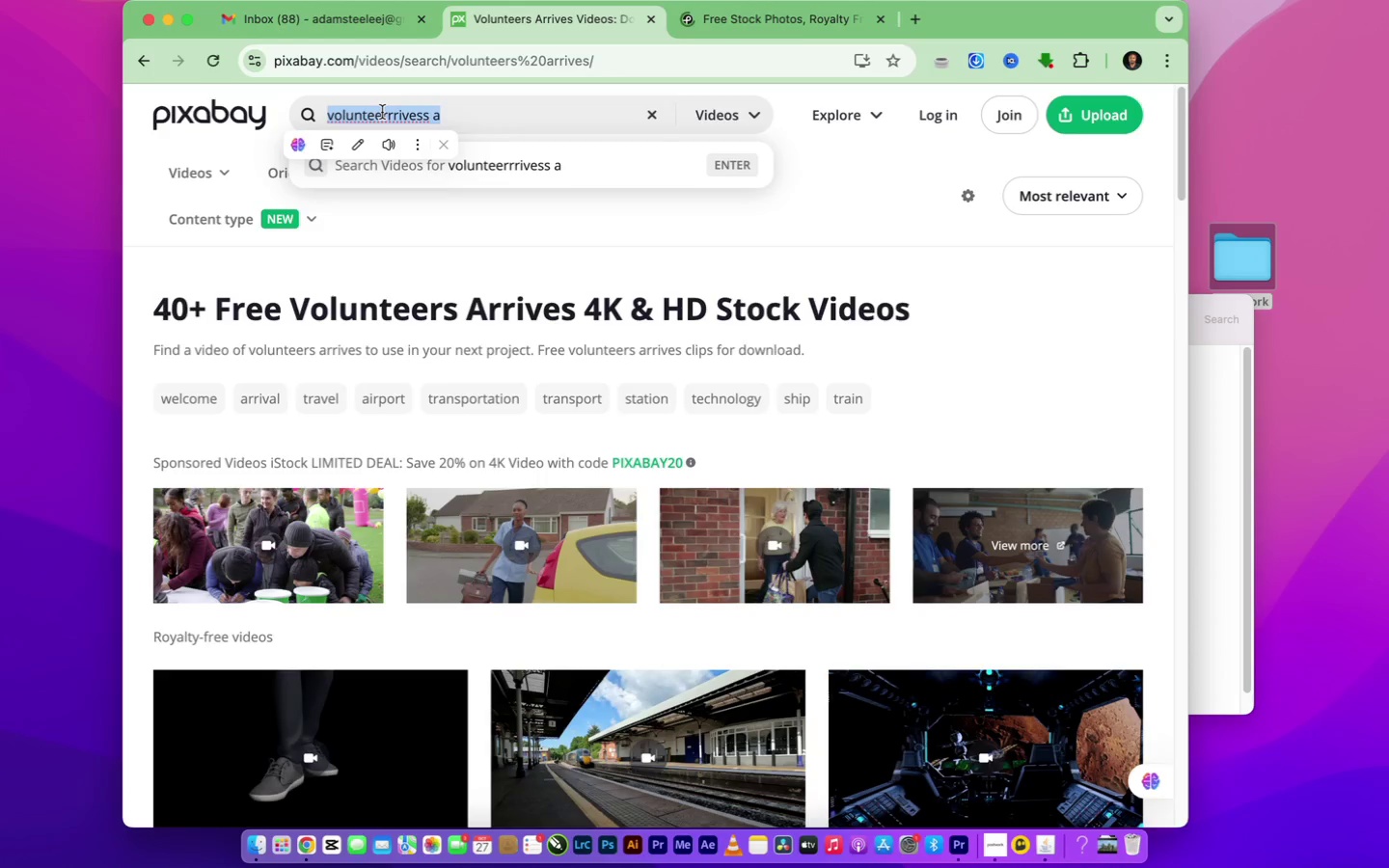 
key(Backspace)
 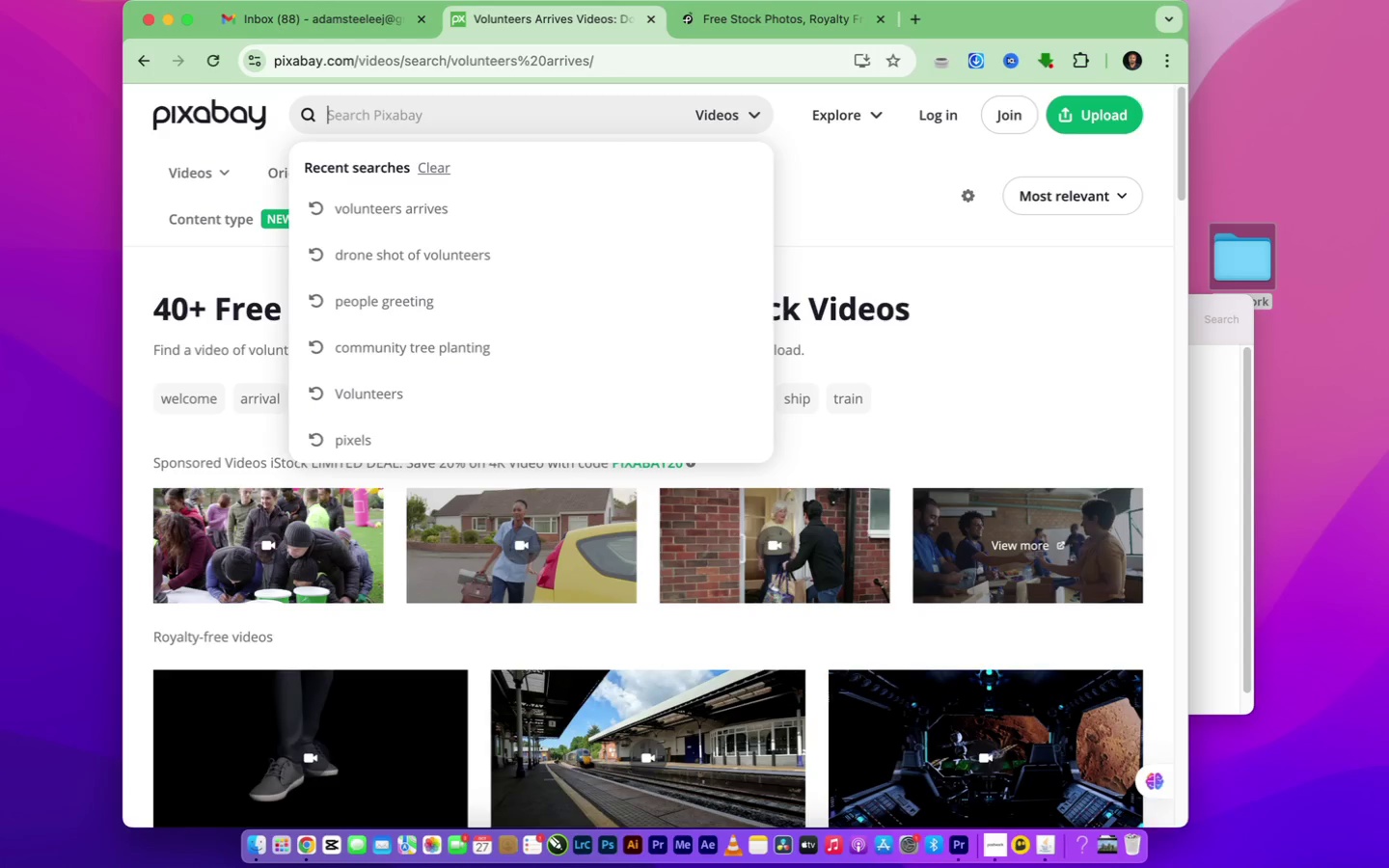 
wait(5.88)
 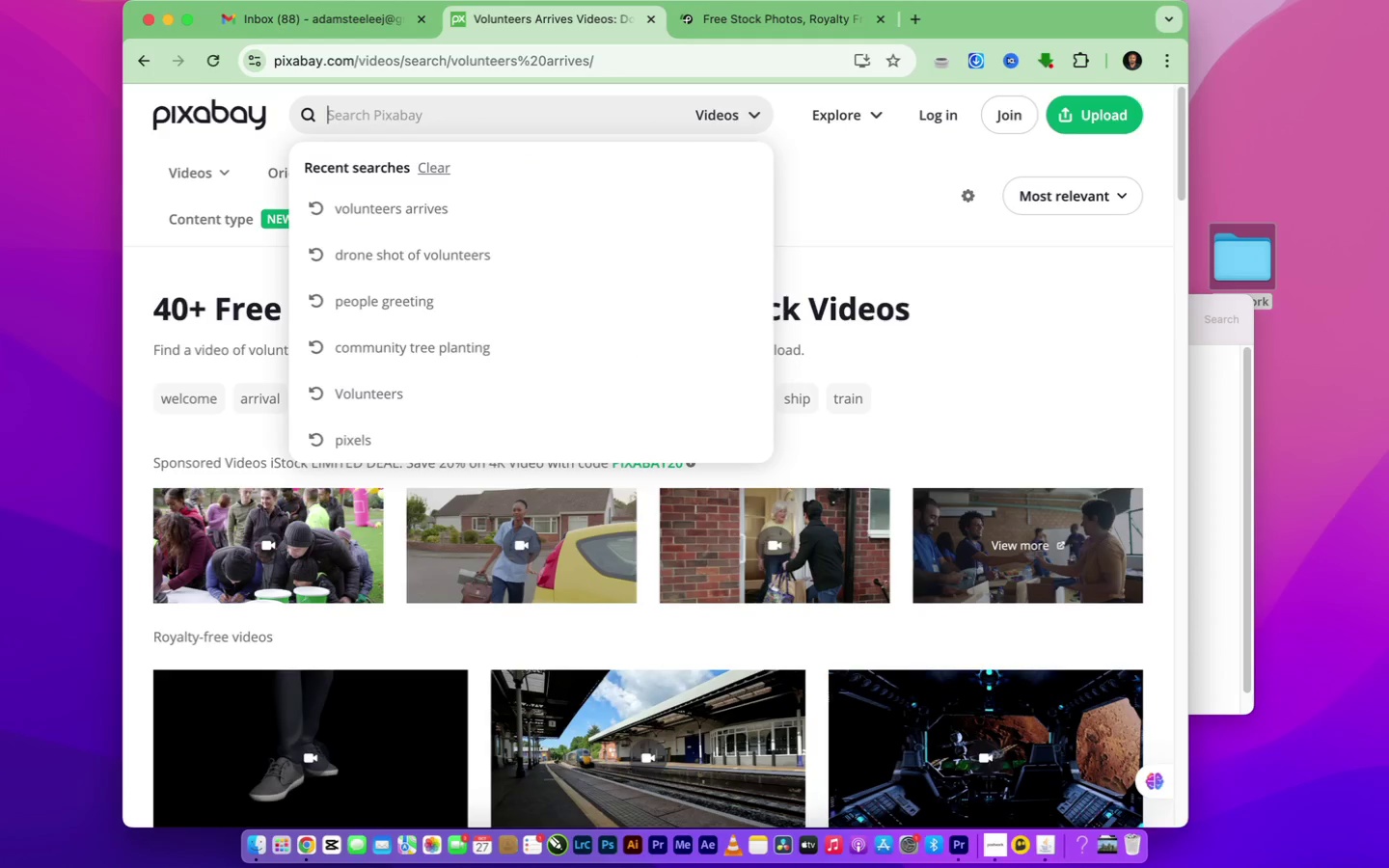 
type(people gree )
key(Backspace)
type(ting )
 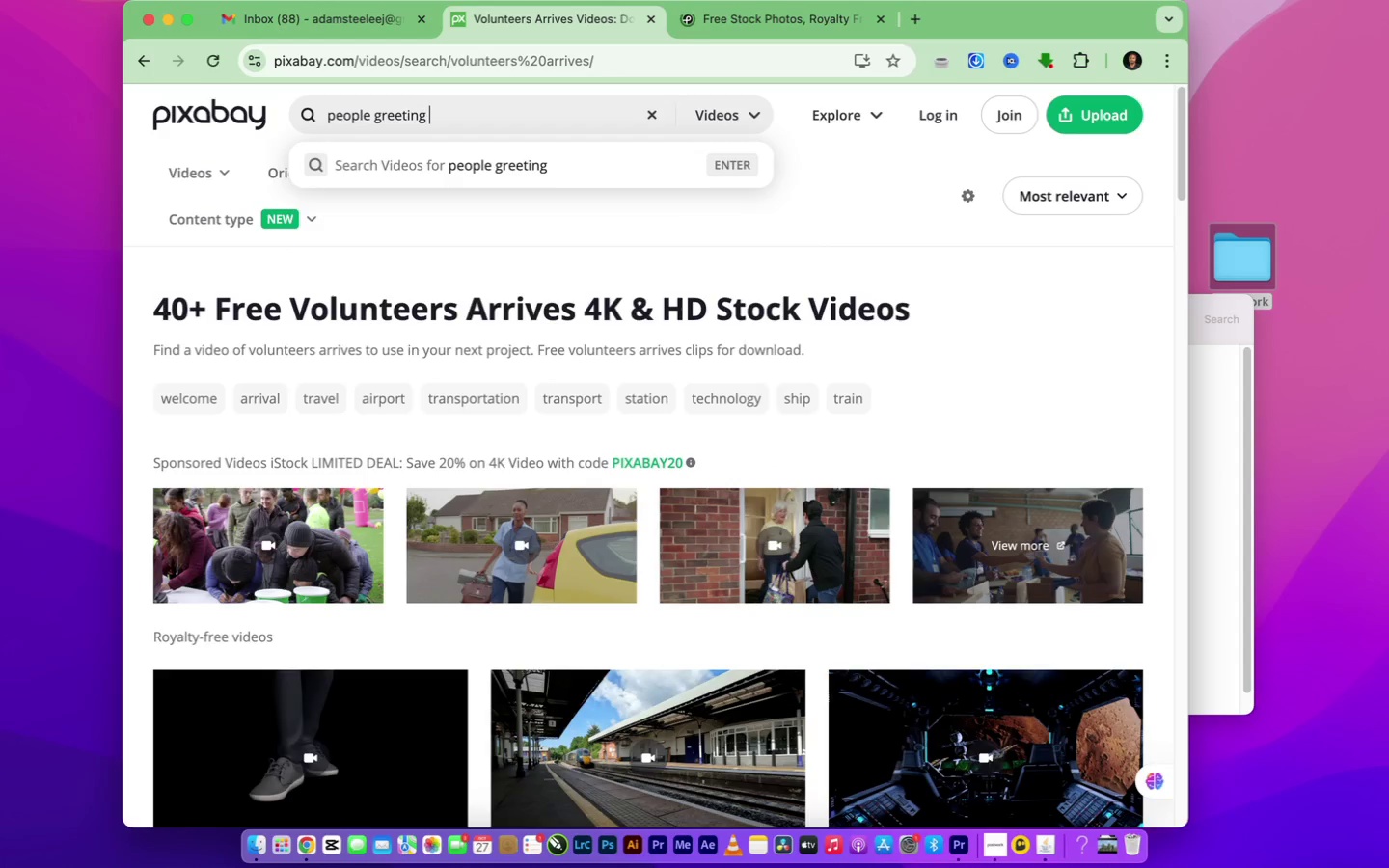 
key(Enter)
 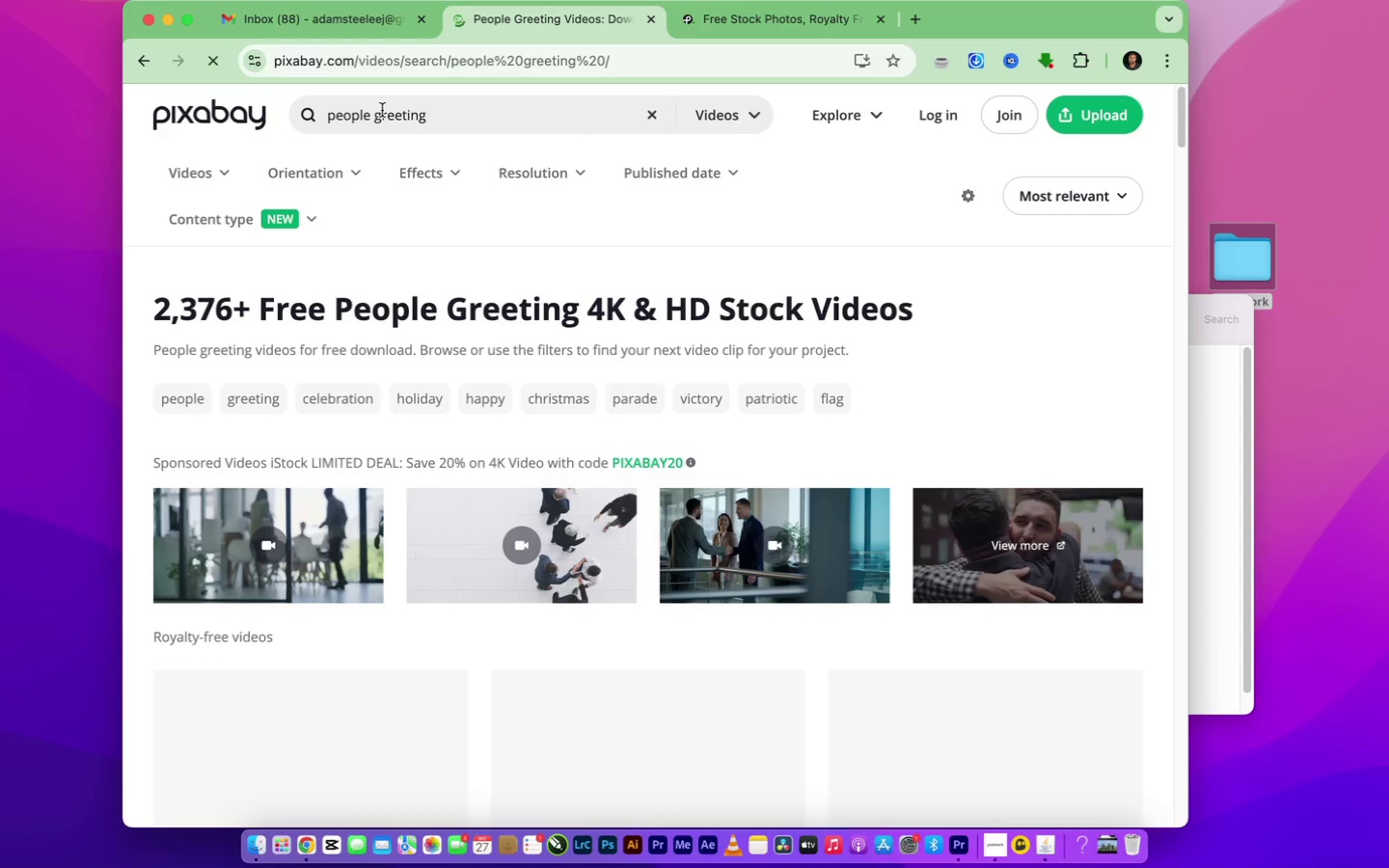 
scroll: coordinate [412, 485], scroll_direction: down, amount: 13.0
 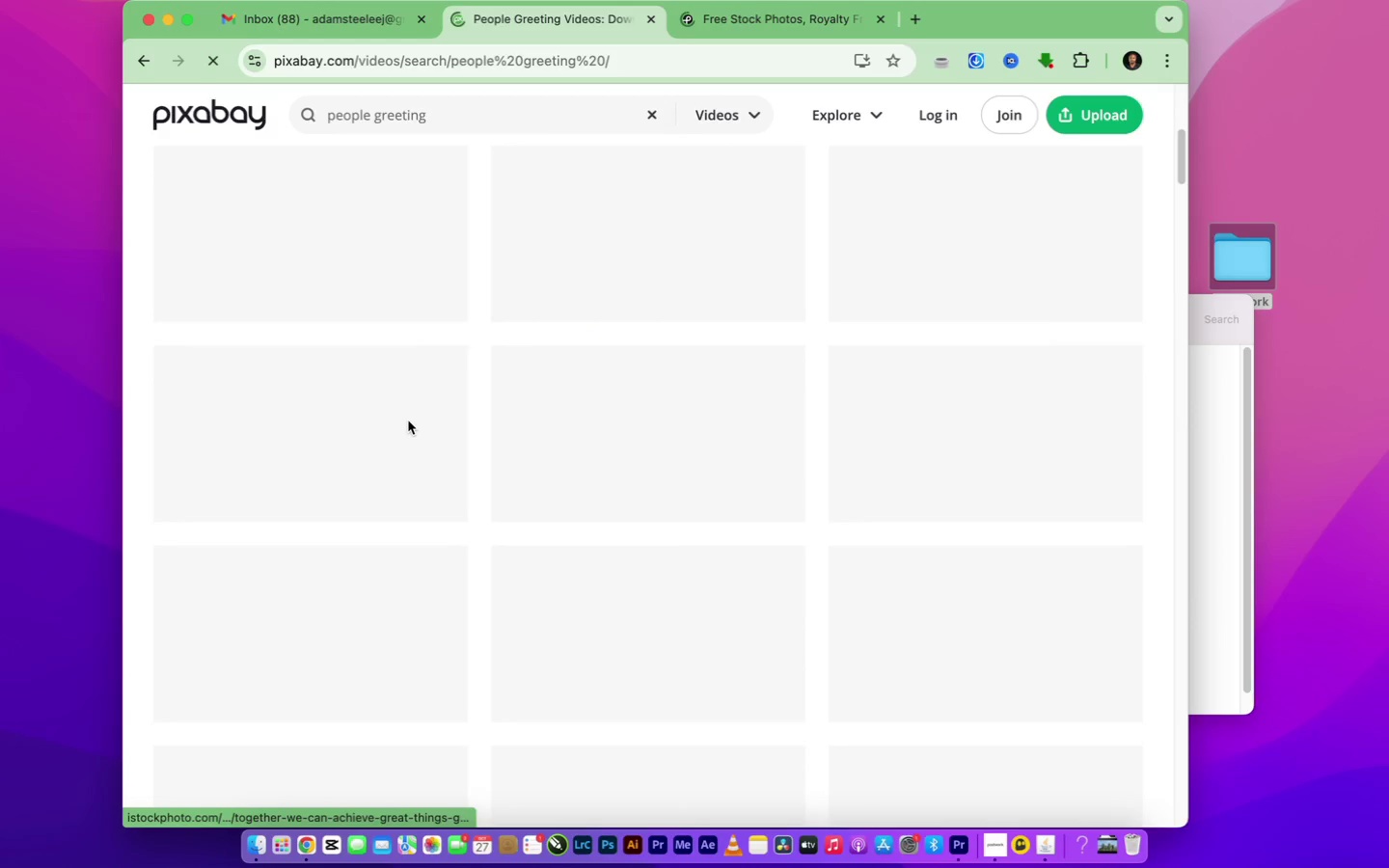 
mouse_move([429, 438])
 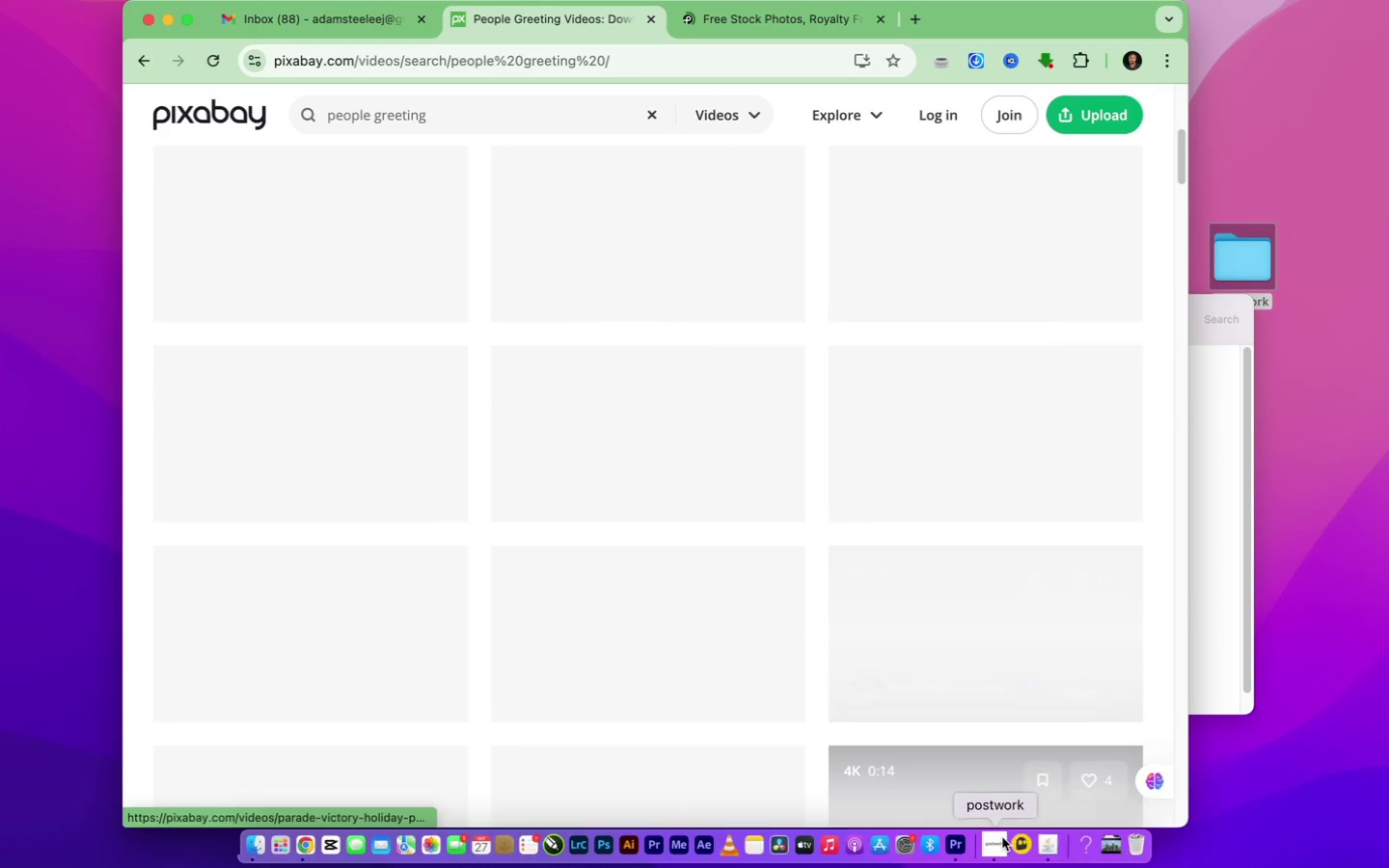 
left_click([1004, 850])
 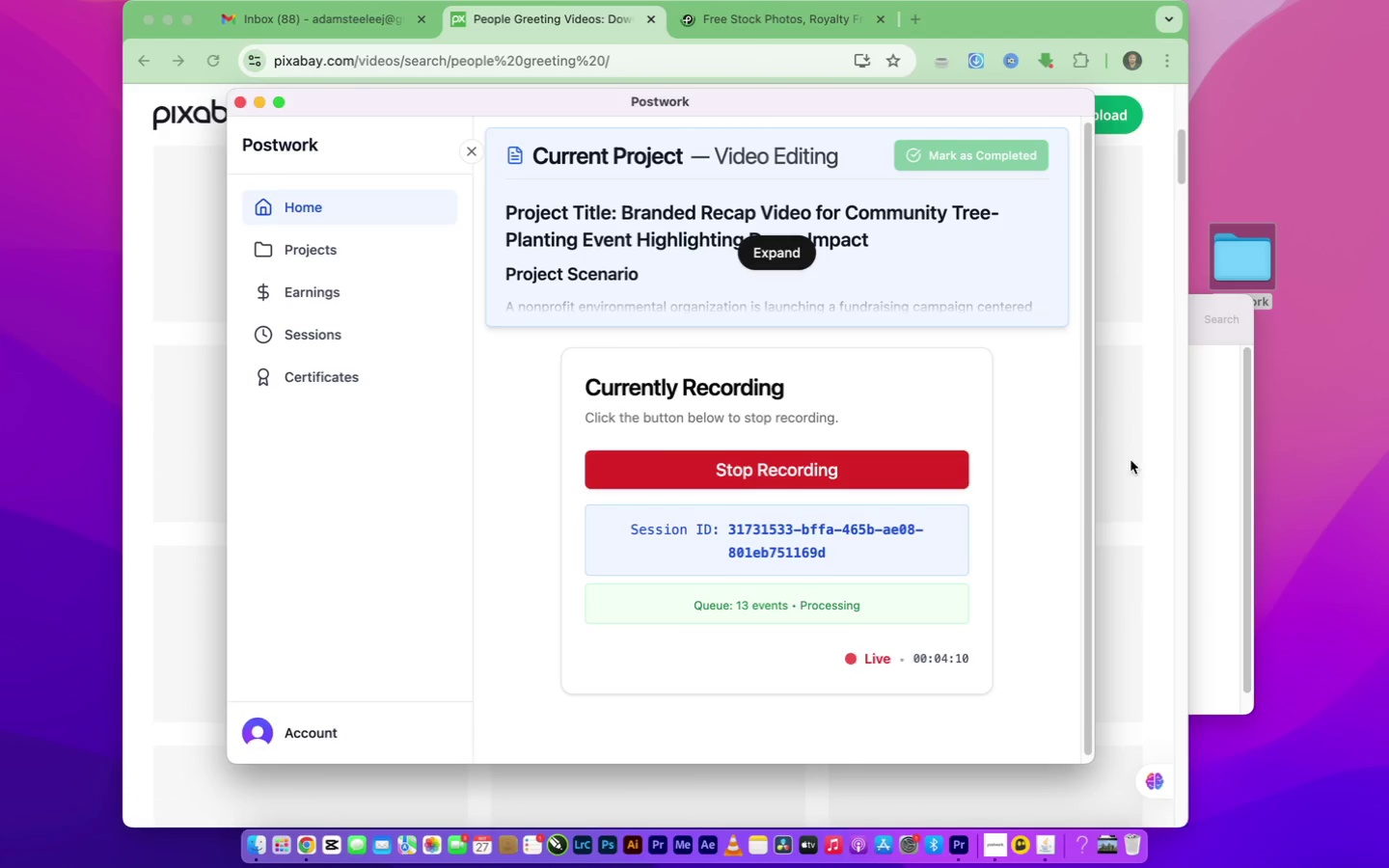 
left_click([1128, 461])
 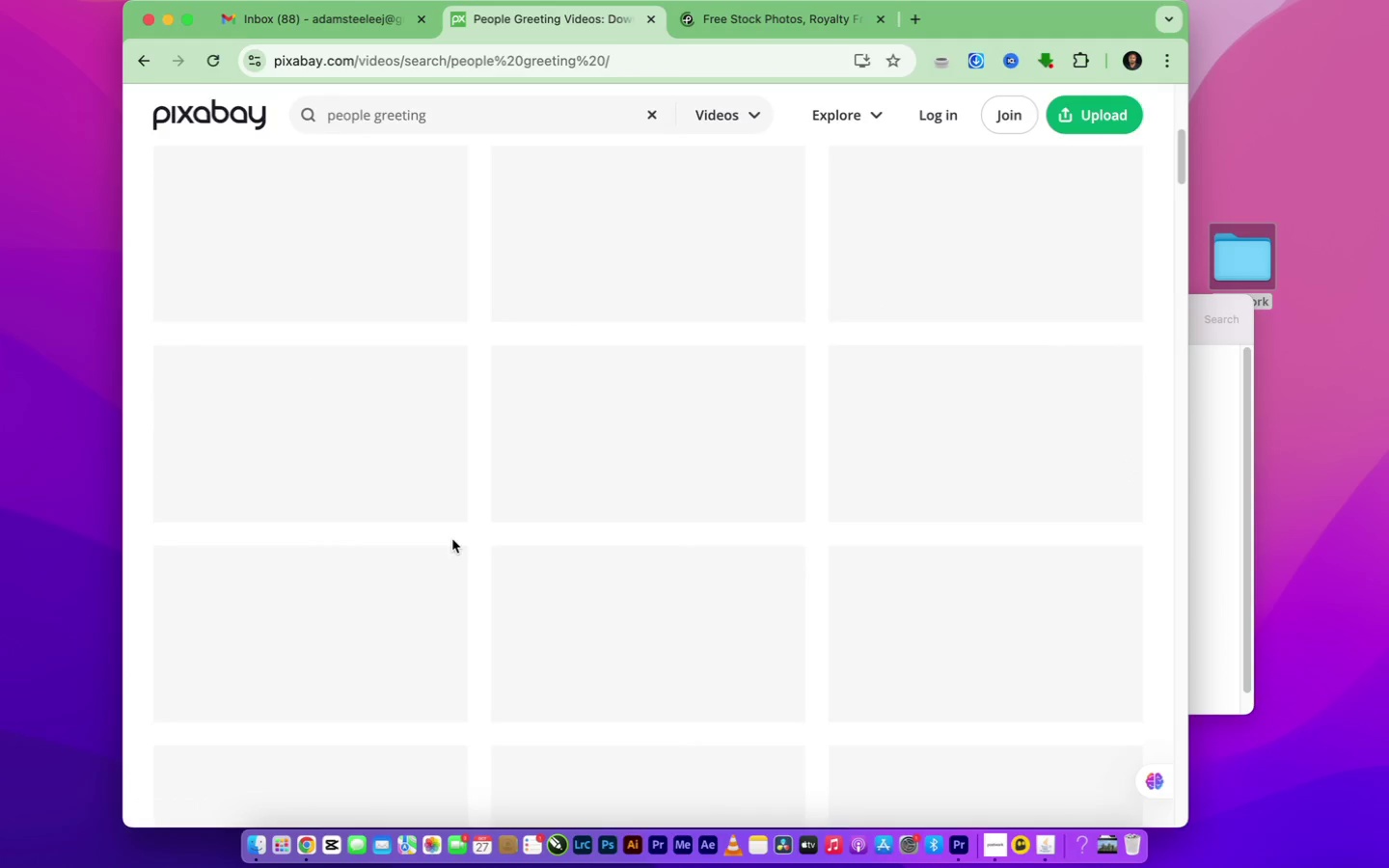 
scroll: coordinate [488, 544], scroll_direction: up, amount: 42.0
 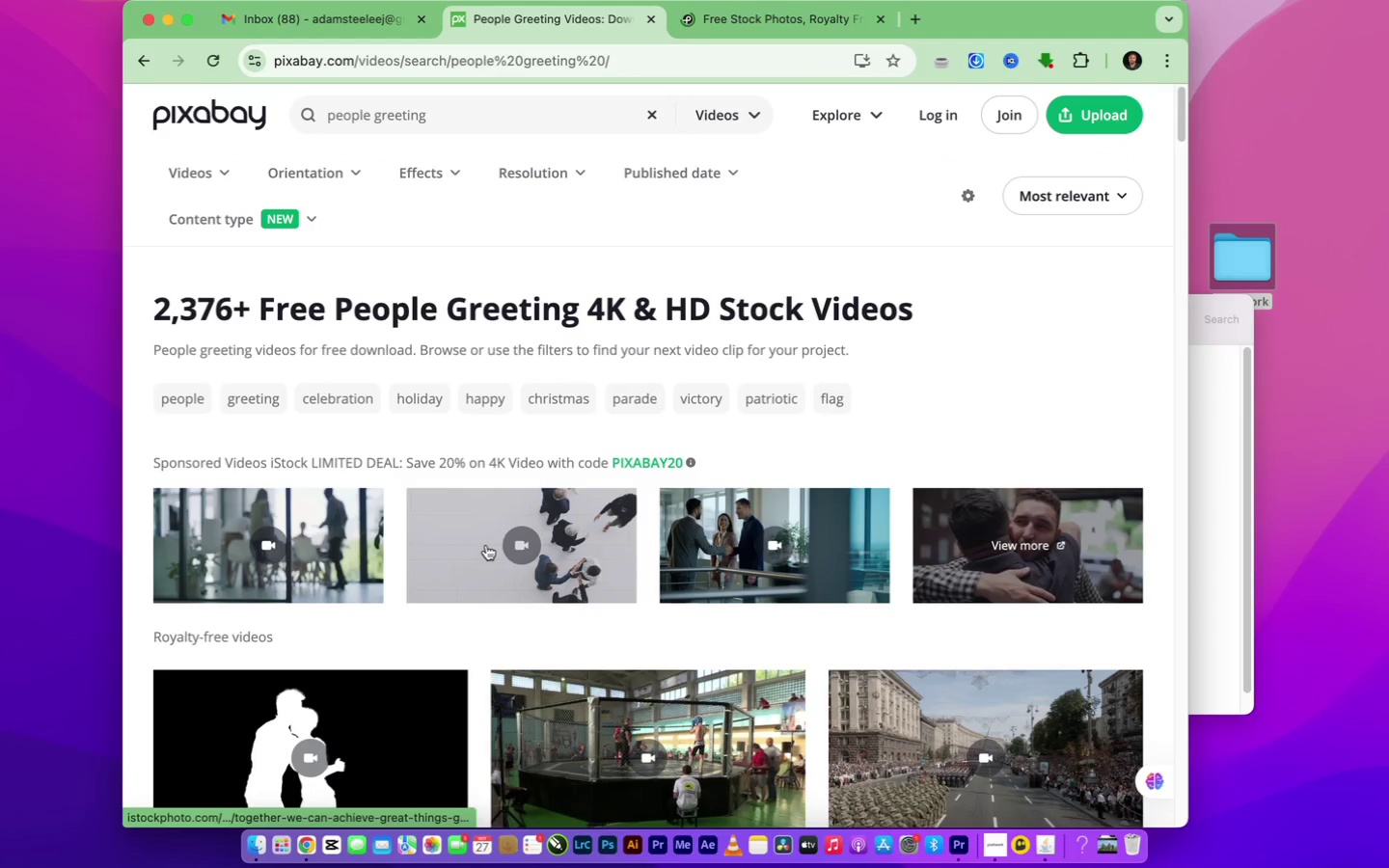 
scroll: coordinate [511, 662], scroll_direction: down, amount: 62.0
 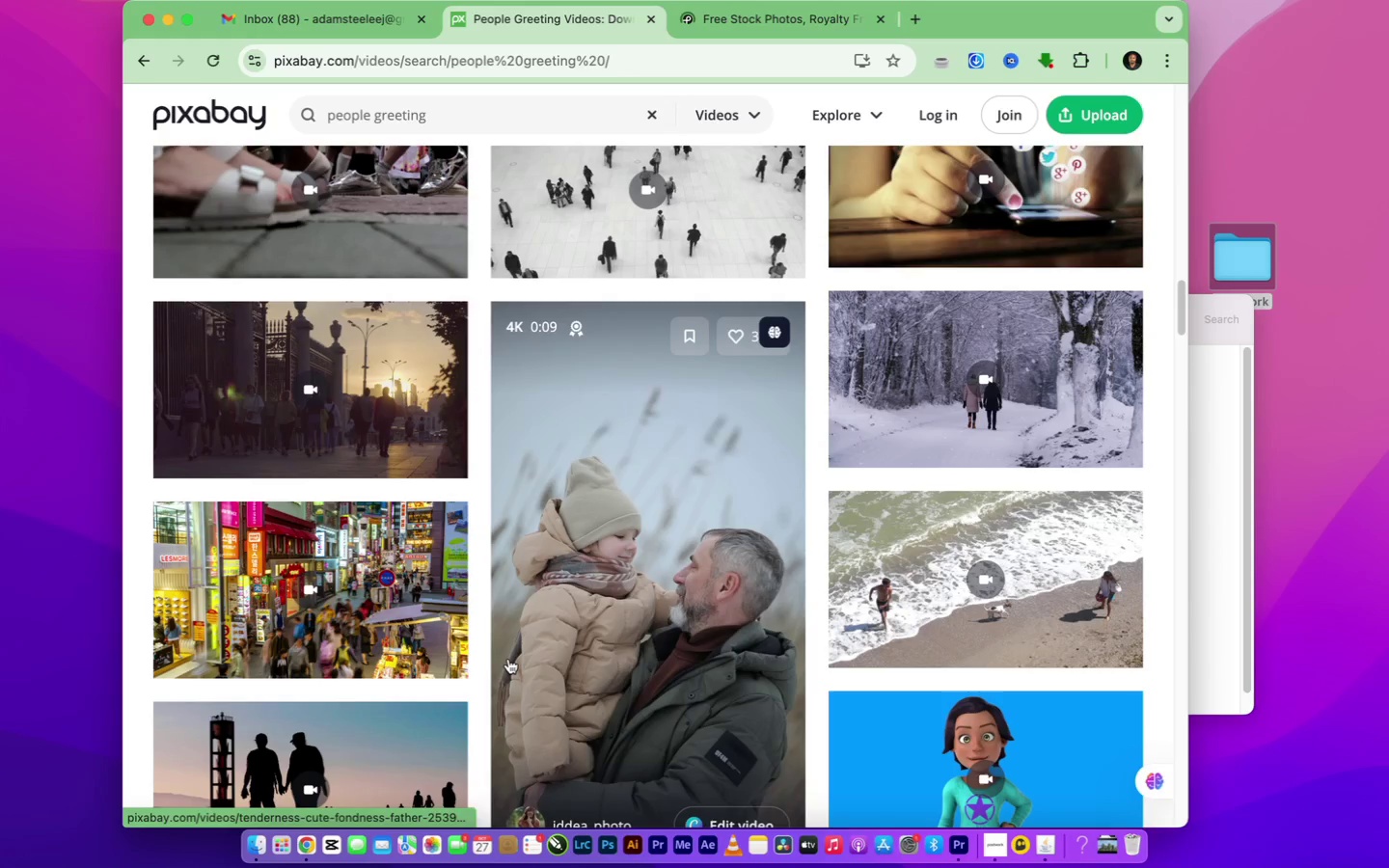 
scroll: coordinate [497, 653], scroll_direction: down, amount: 9.0
 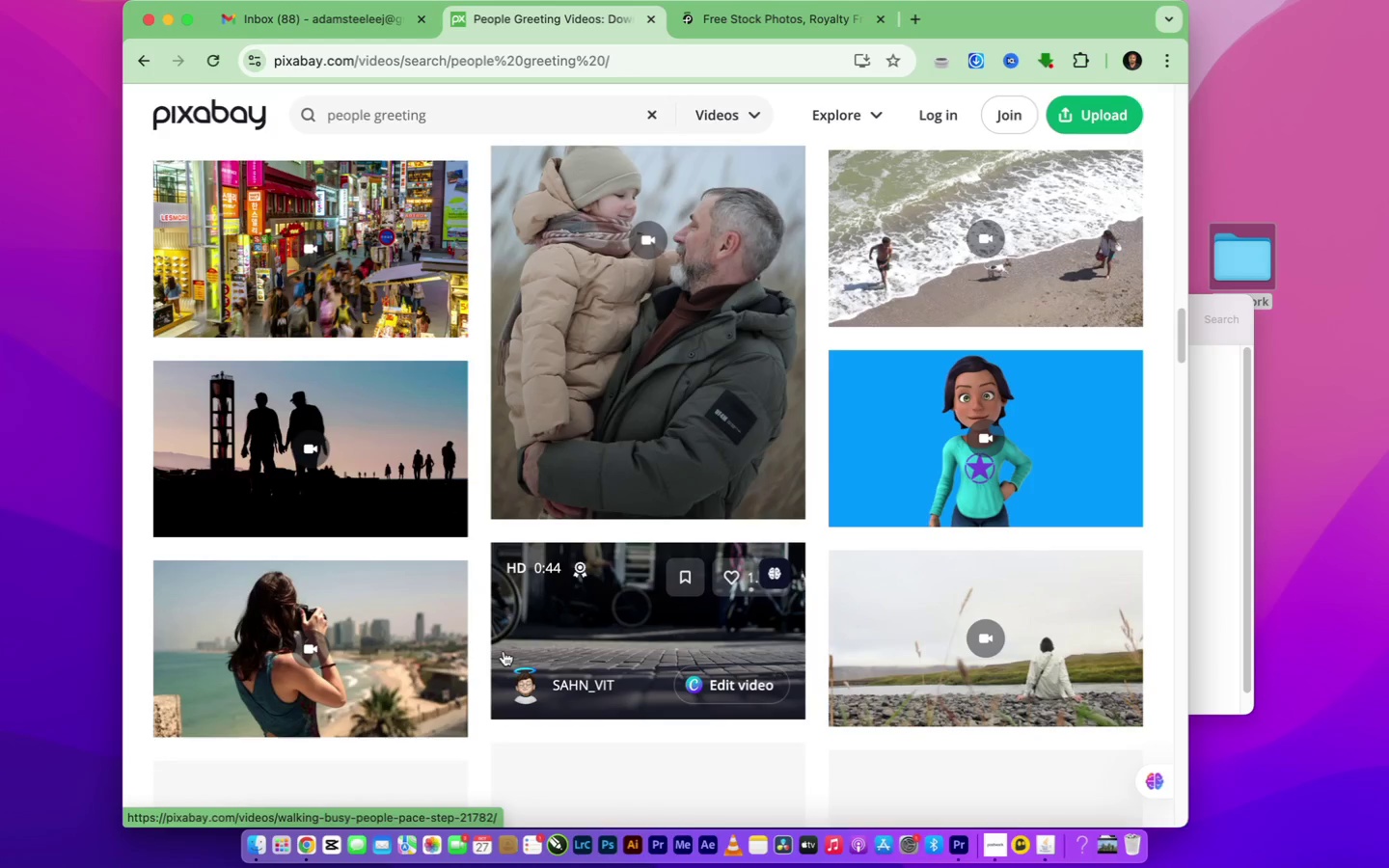 
scroll: coordinate [540, 624], scroll_direction: up, amount: 23.0
 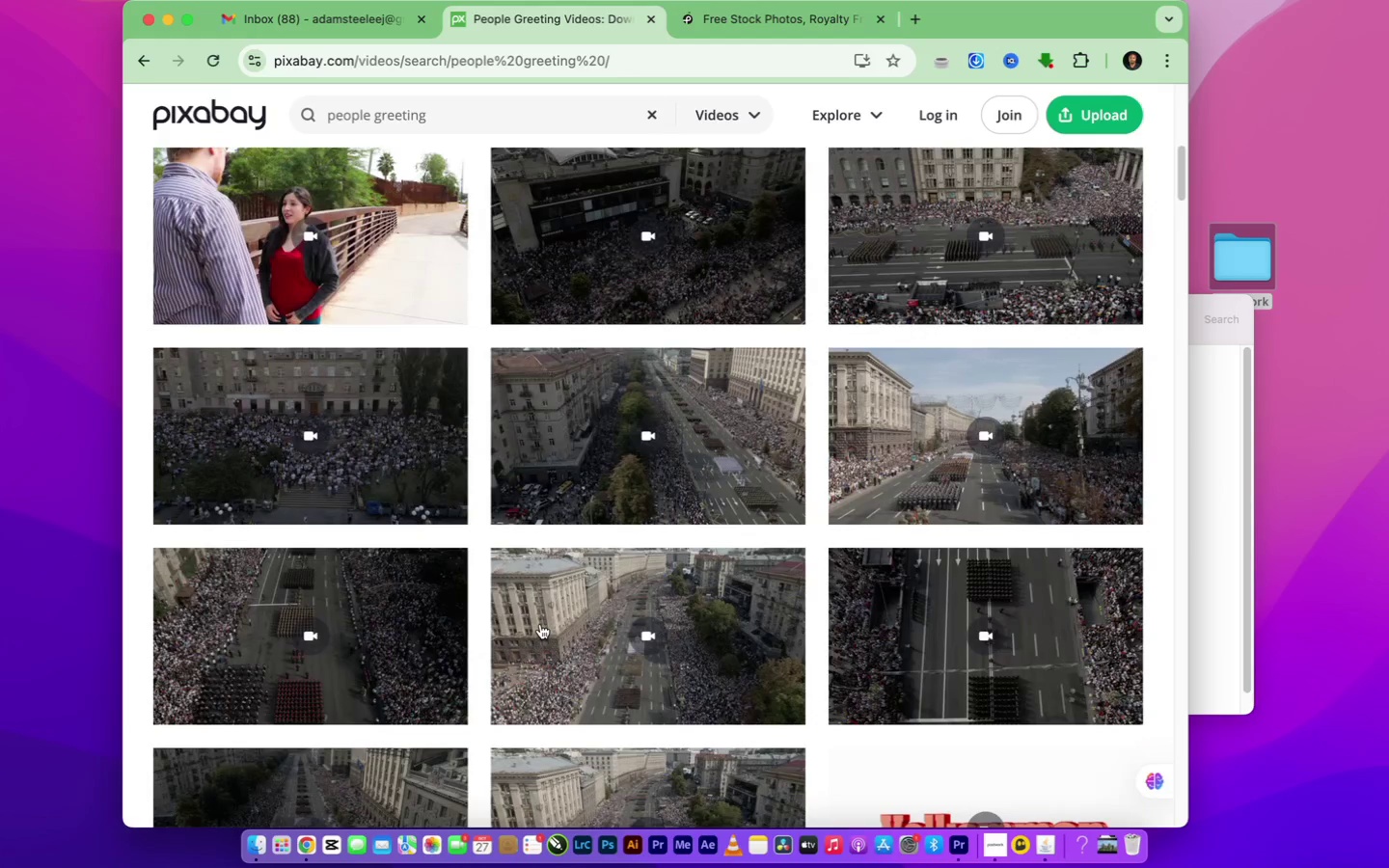 
scroll: coordinate [540, 624], scroll_direction: down, amount: 21.0
 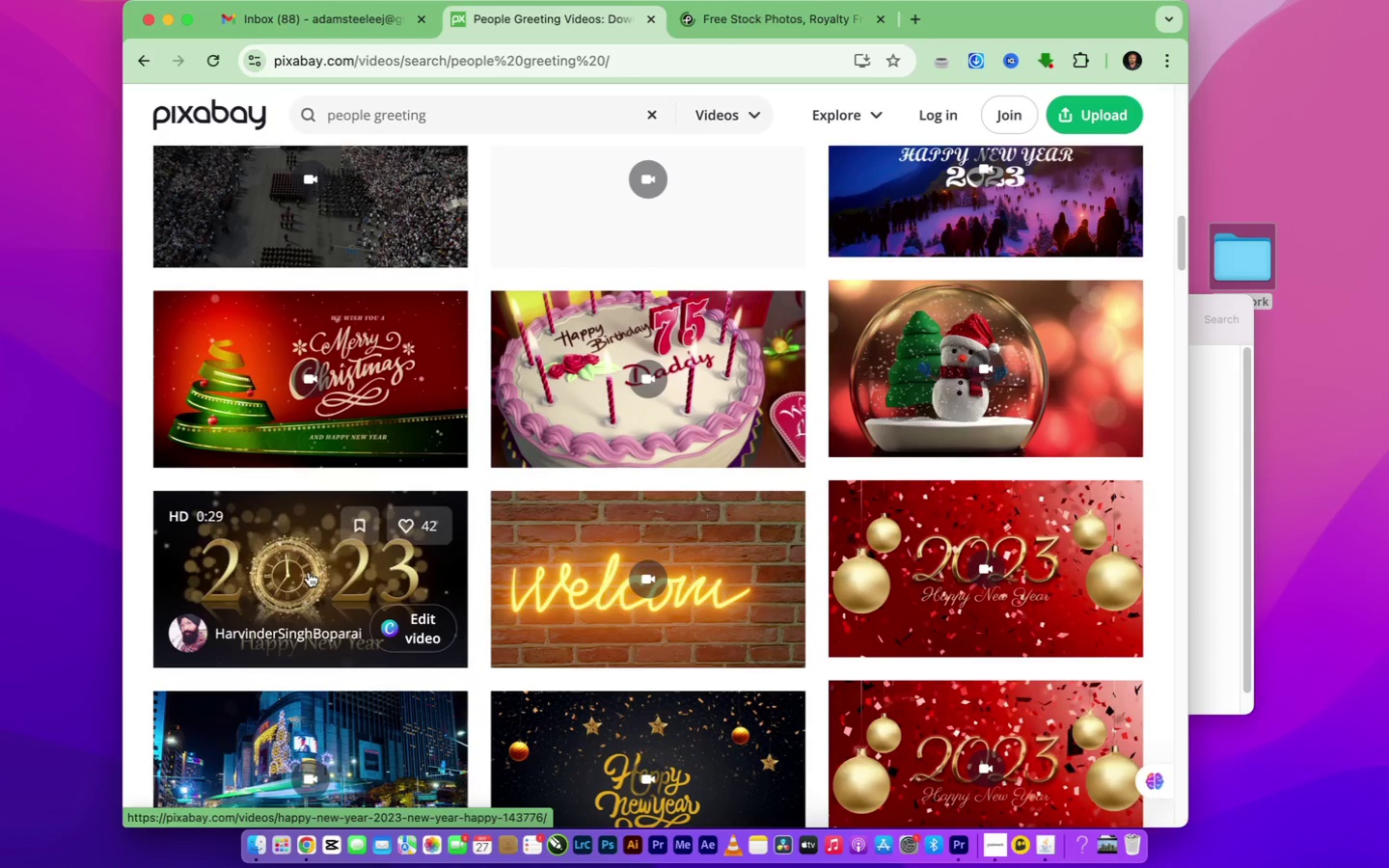 
scroll: coordinate [474, 474], scroll_direction: up, amount: 66.0
 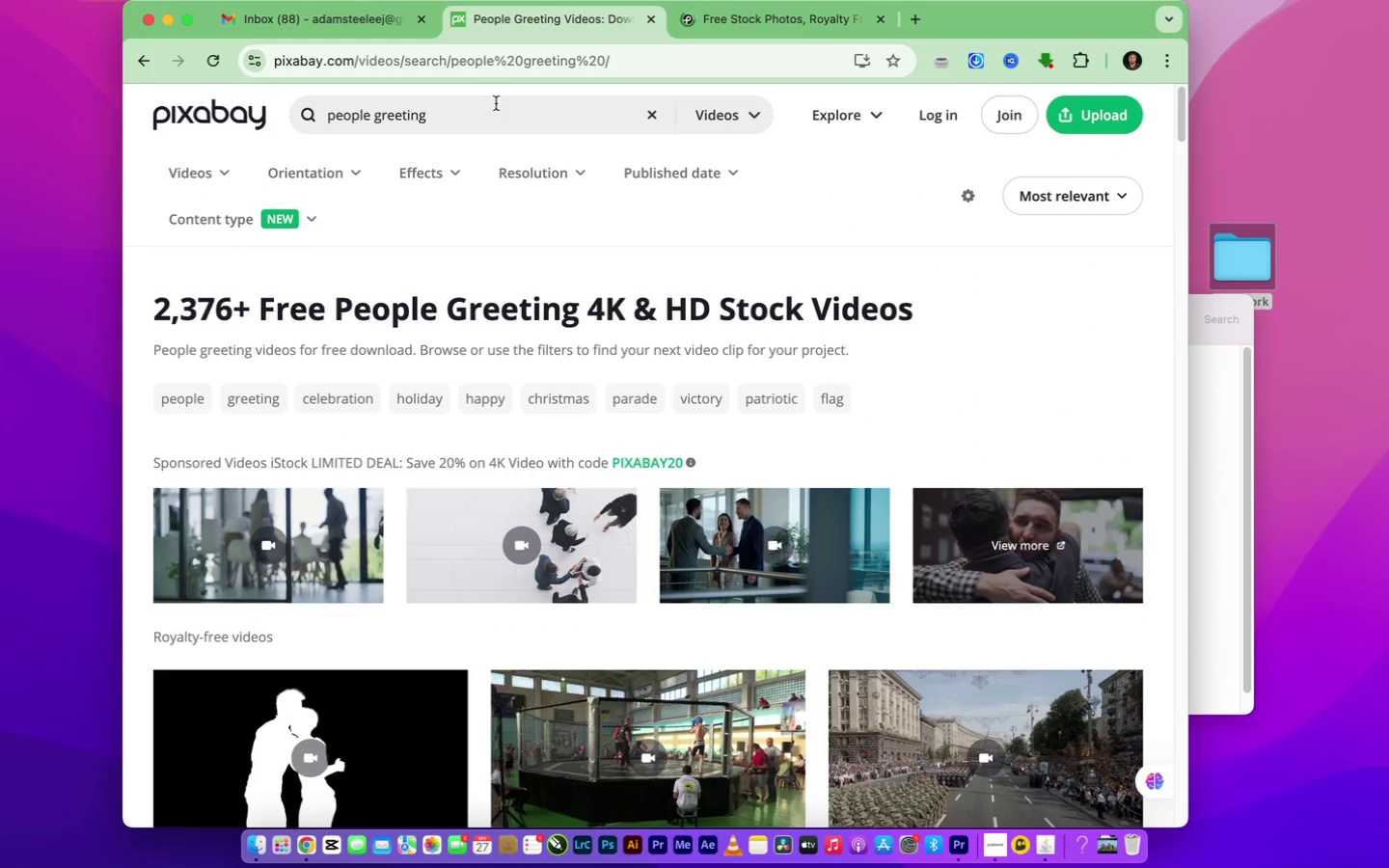 
left_click_drag(start_coordinate=[493, 105], to_coordinate=[448, 105])
 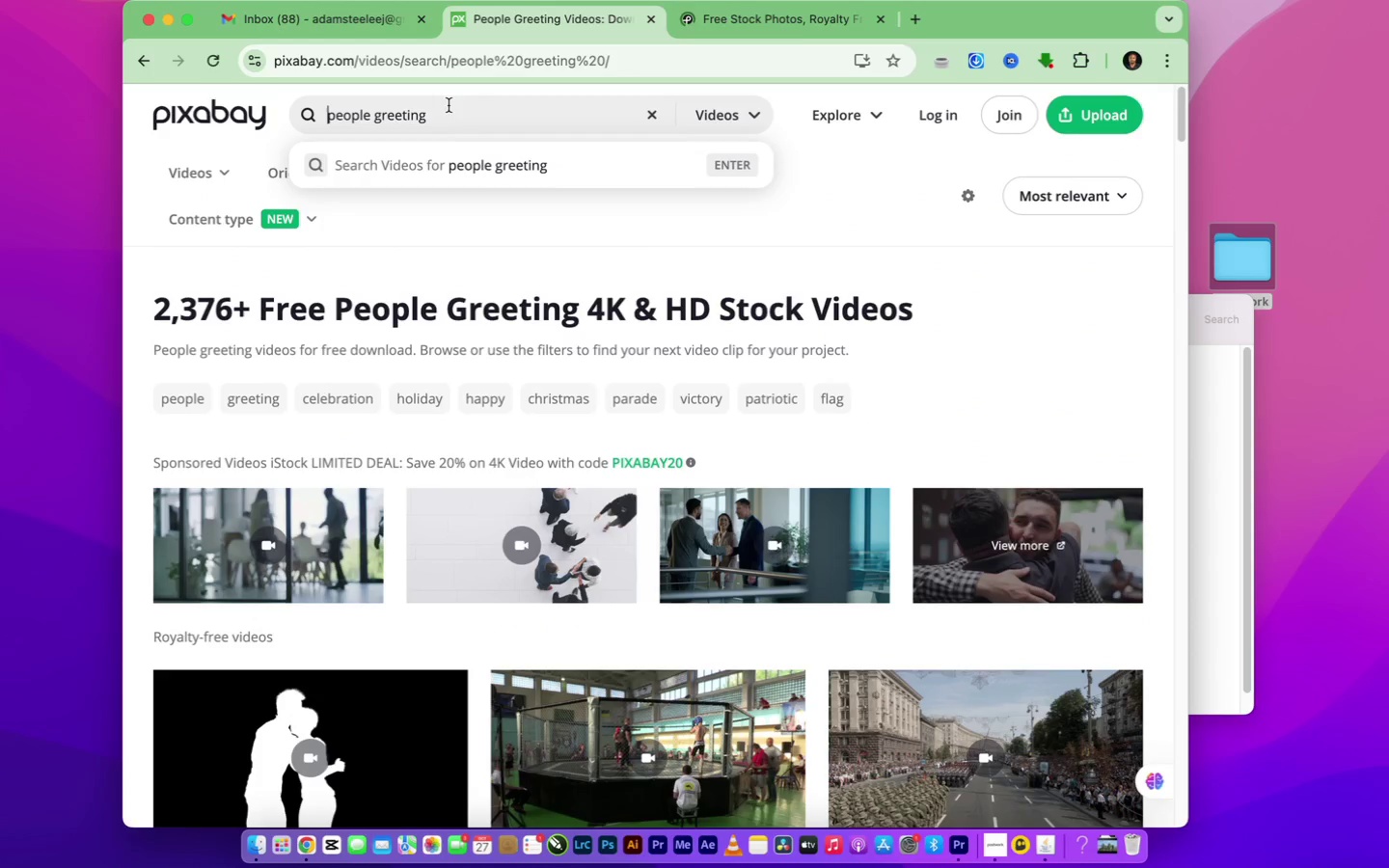 
left_click_drag(start_coordinate=[463, 121], to_coordinate=[249, 99])
 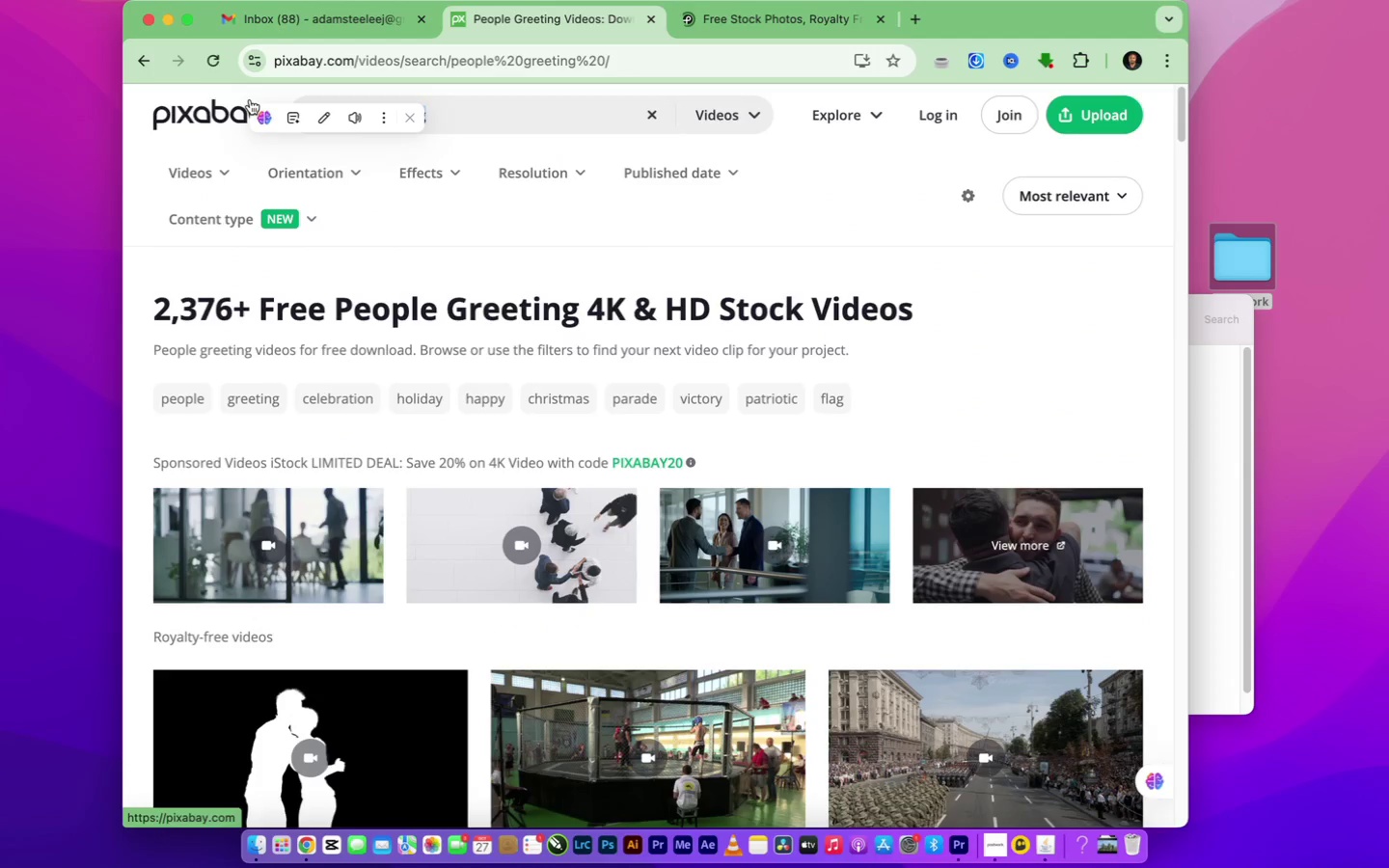 
wait(9.42)
 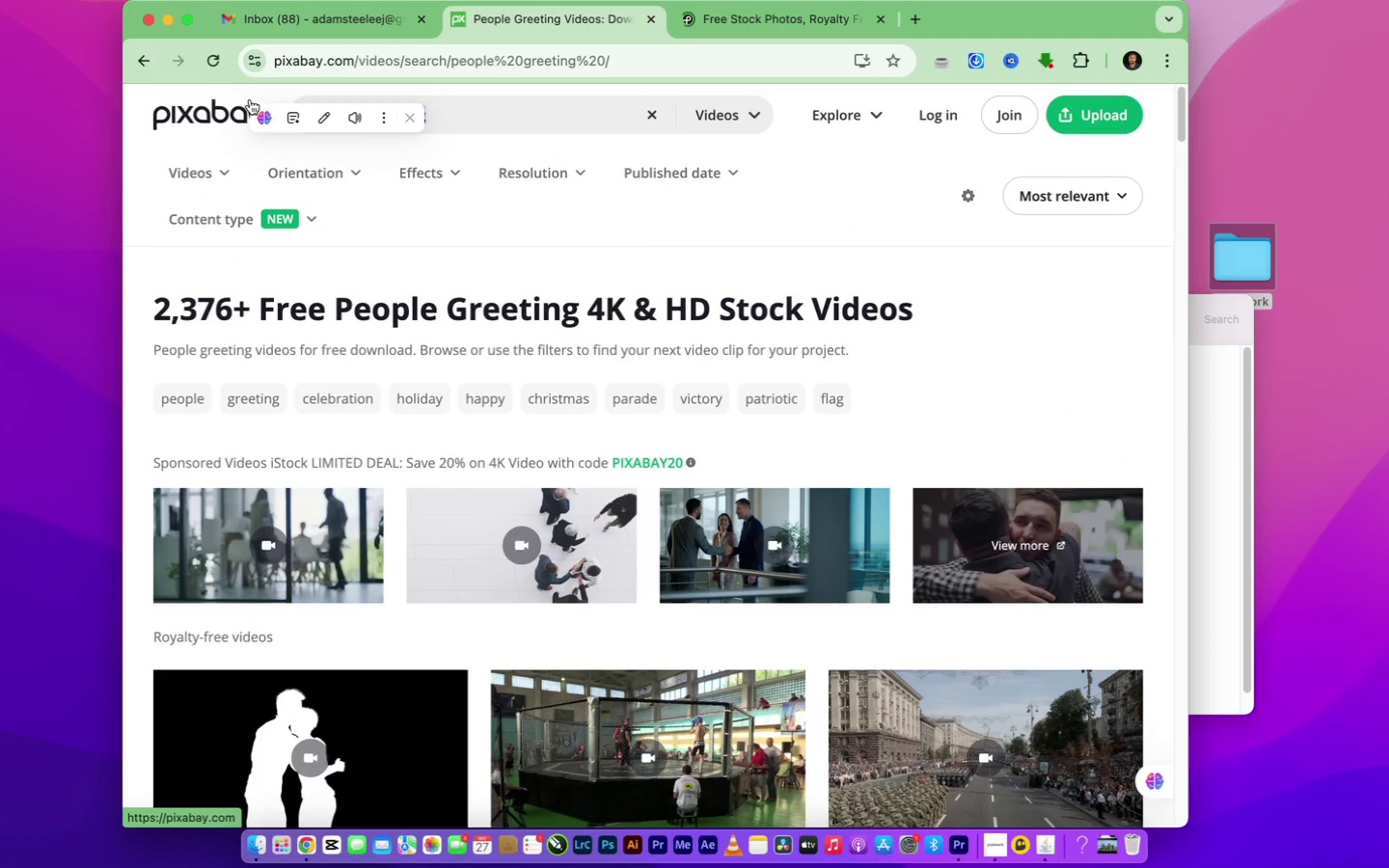 
type(hand planting )
 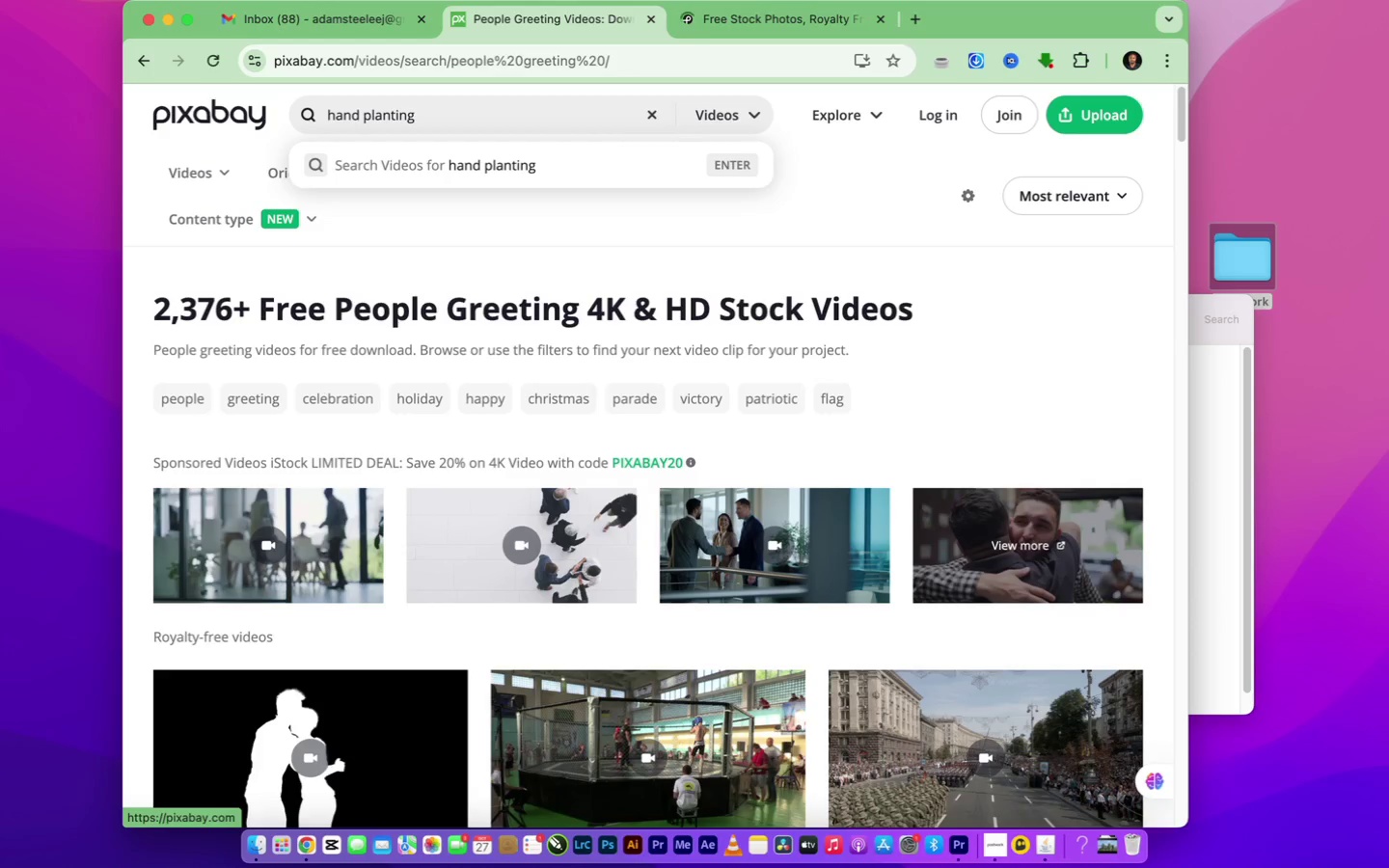 
key(Enter)
 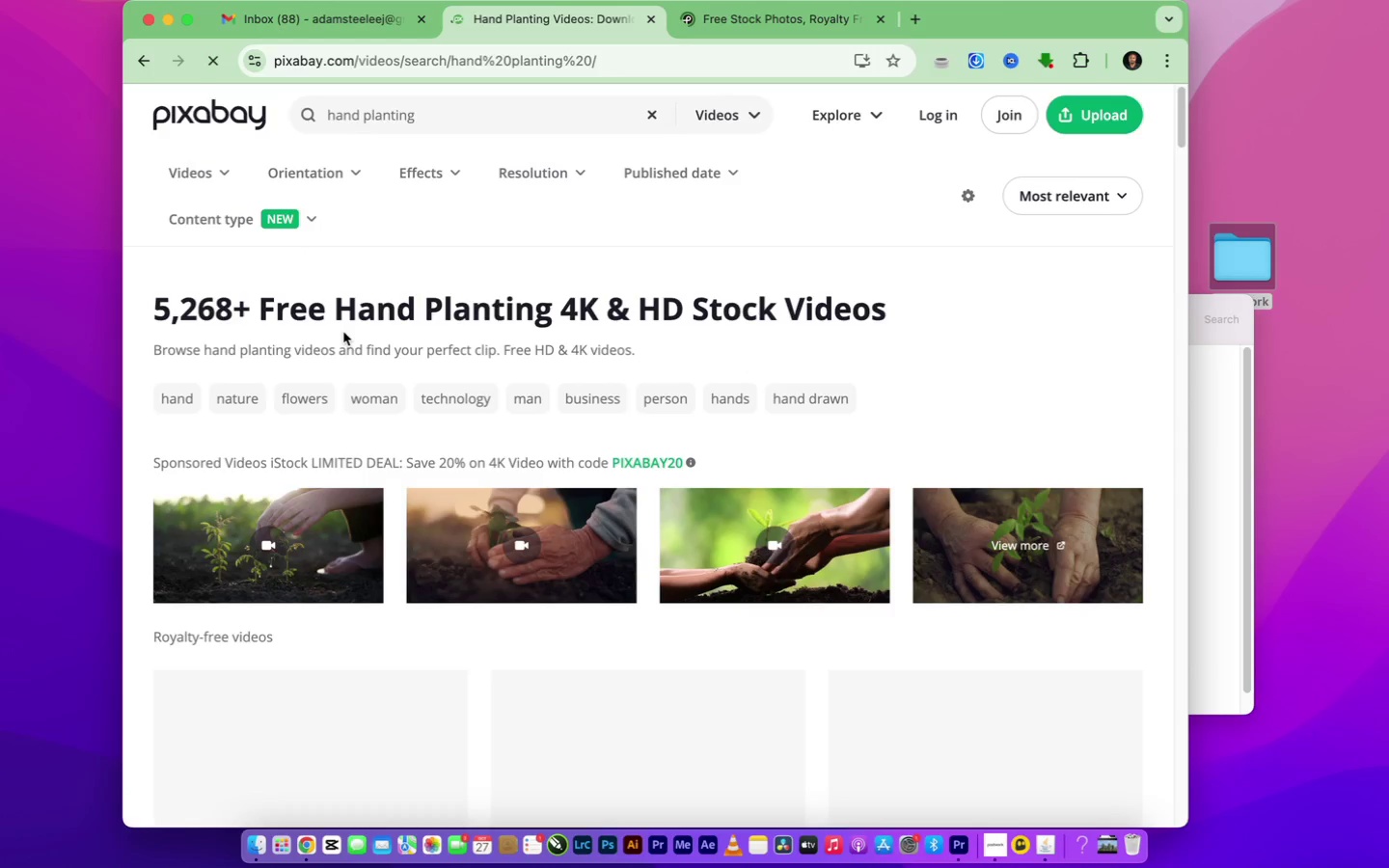 
wait(5.43)
 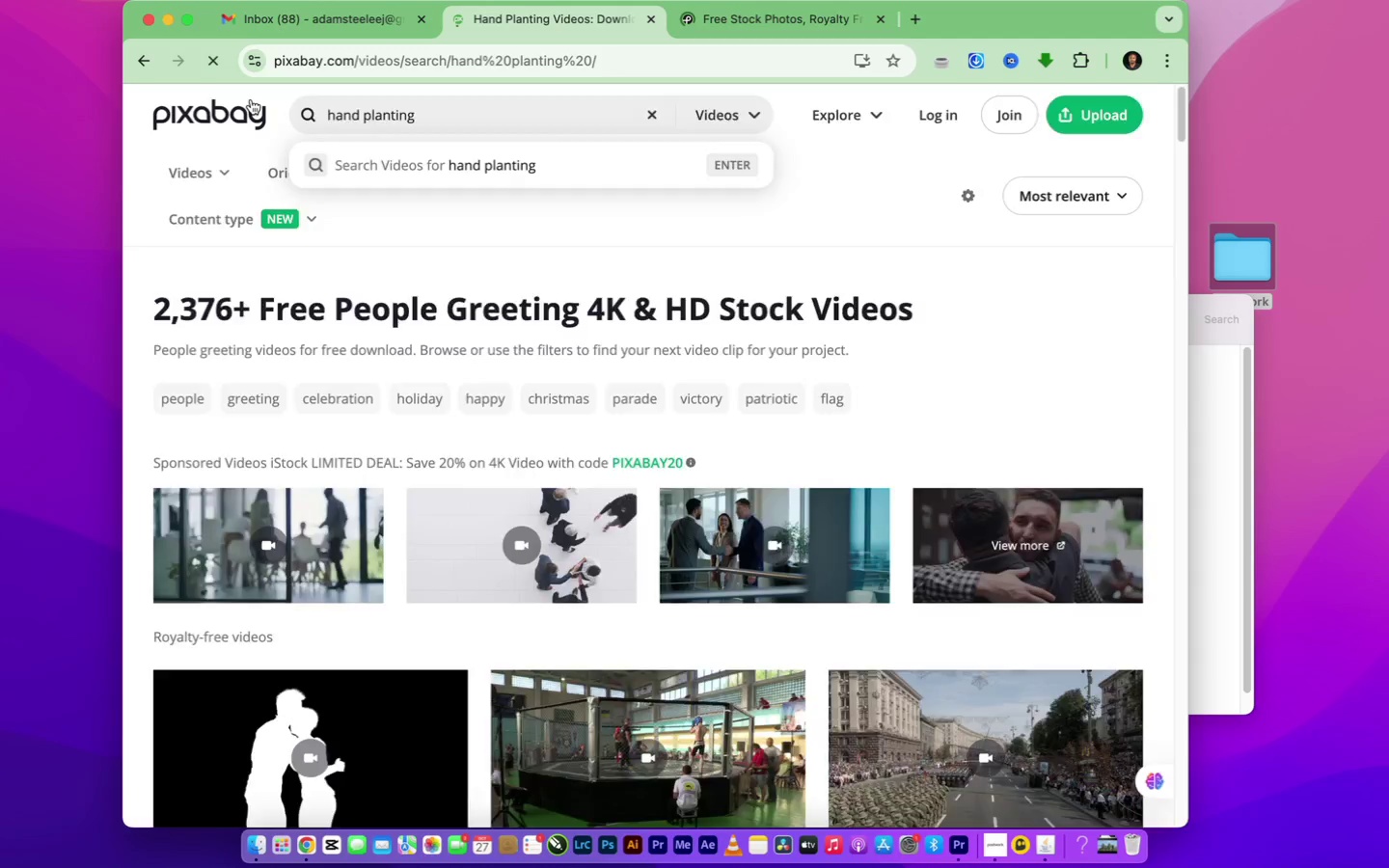 
scroll: coordinate [487, 571], scroll_direction: down, amount: 11.0
 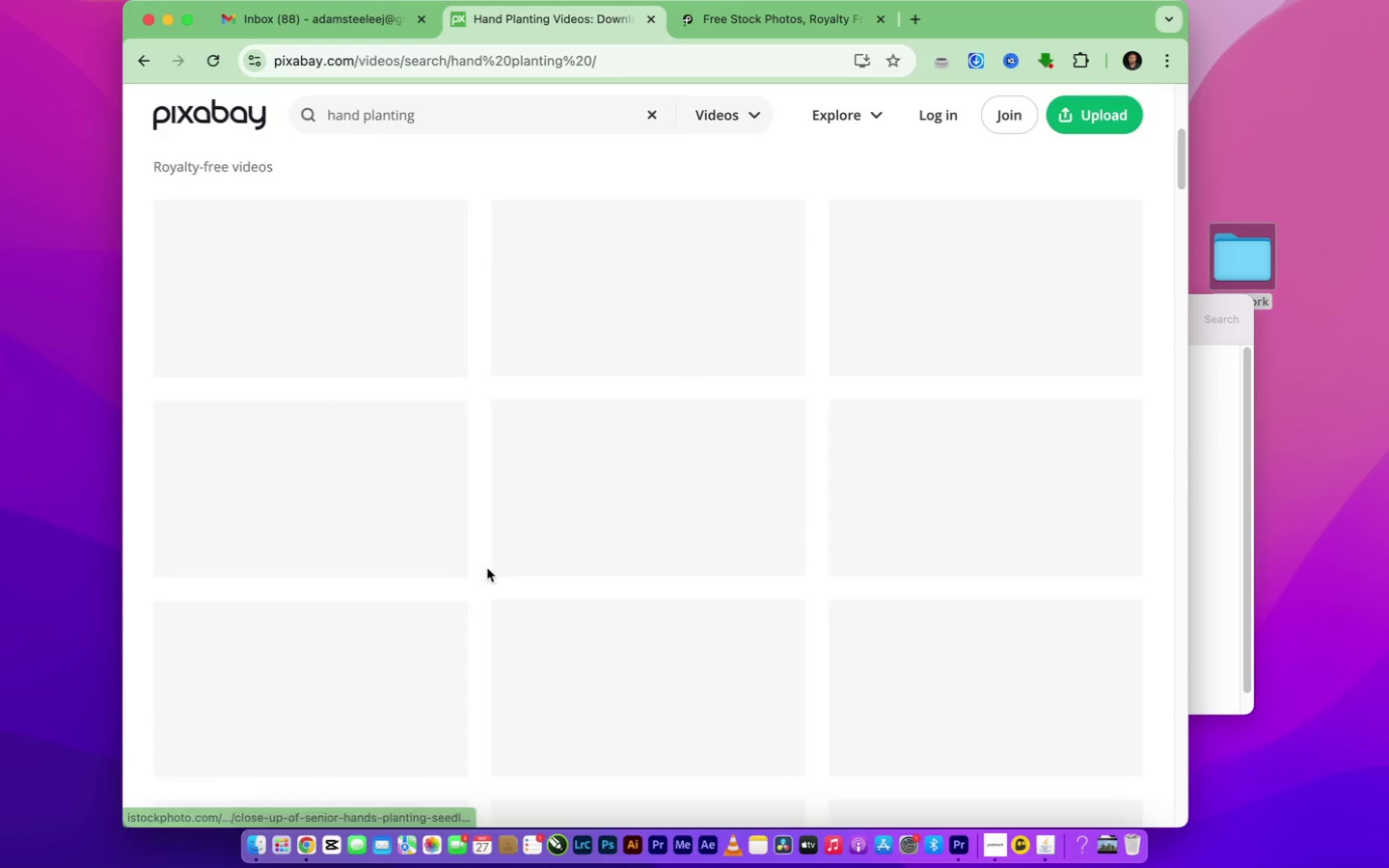 
scroll: coordinate [486, 567], scroll_direction: up, amount: 7.0
 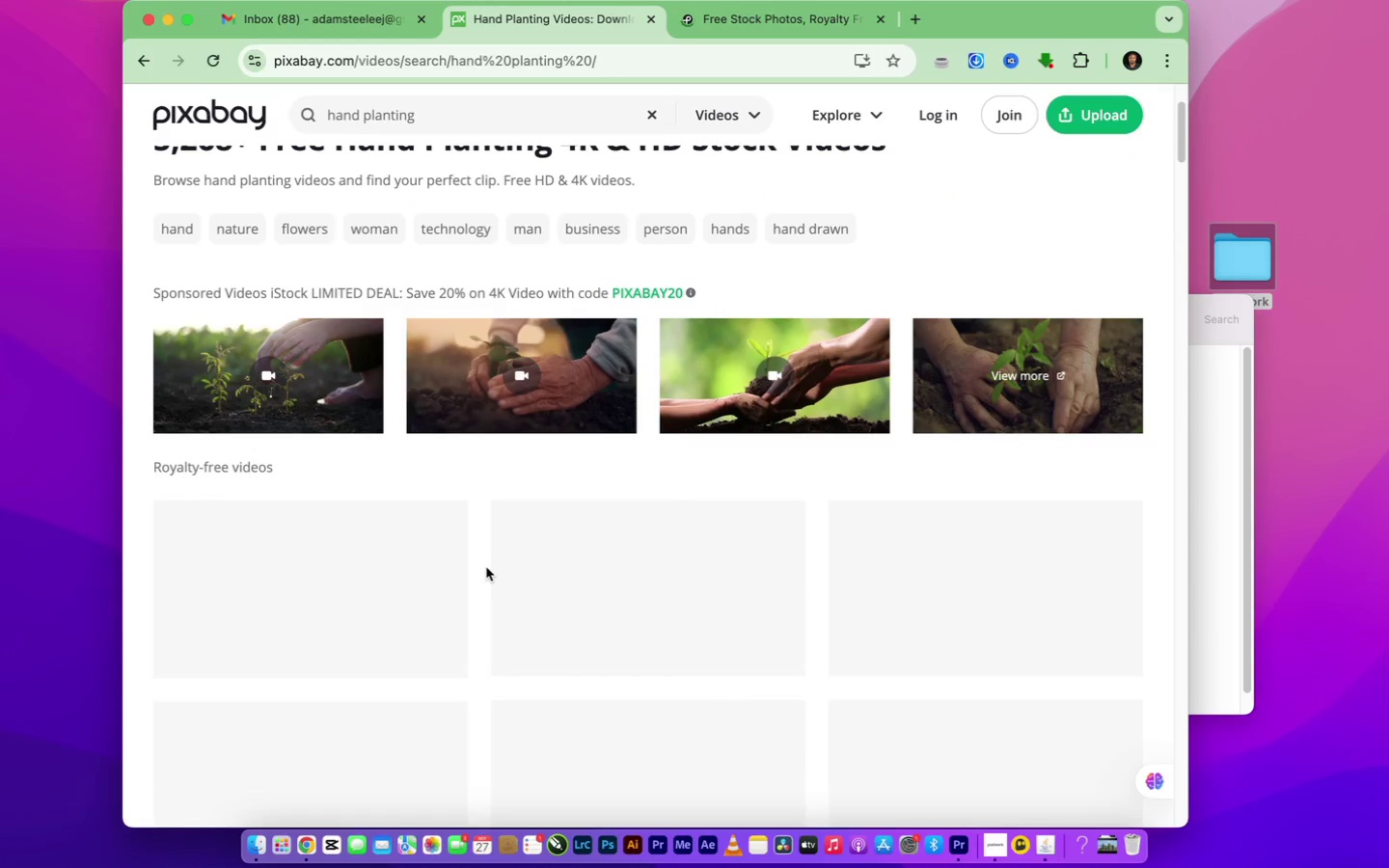 
scroll: coordinate [494, 557], scroll_direction: down, amount: 16.0
 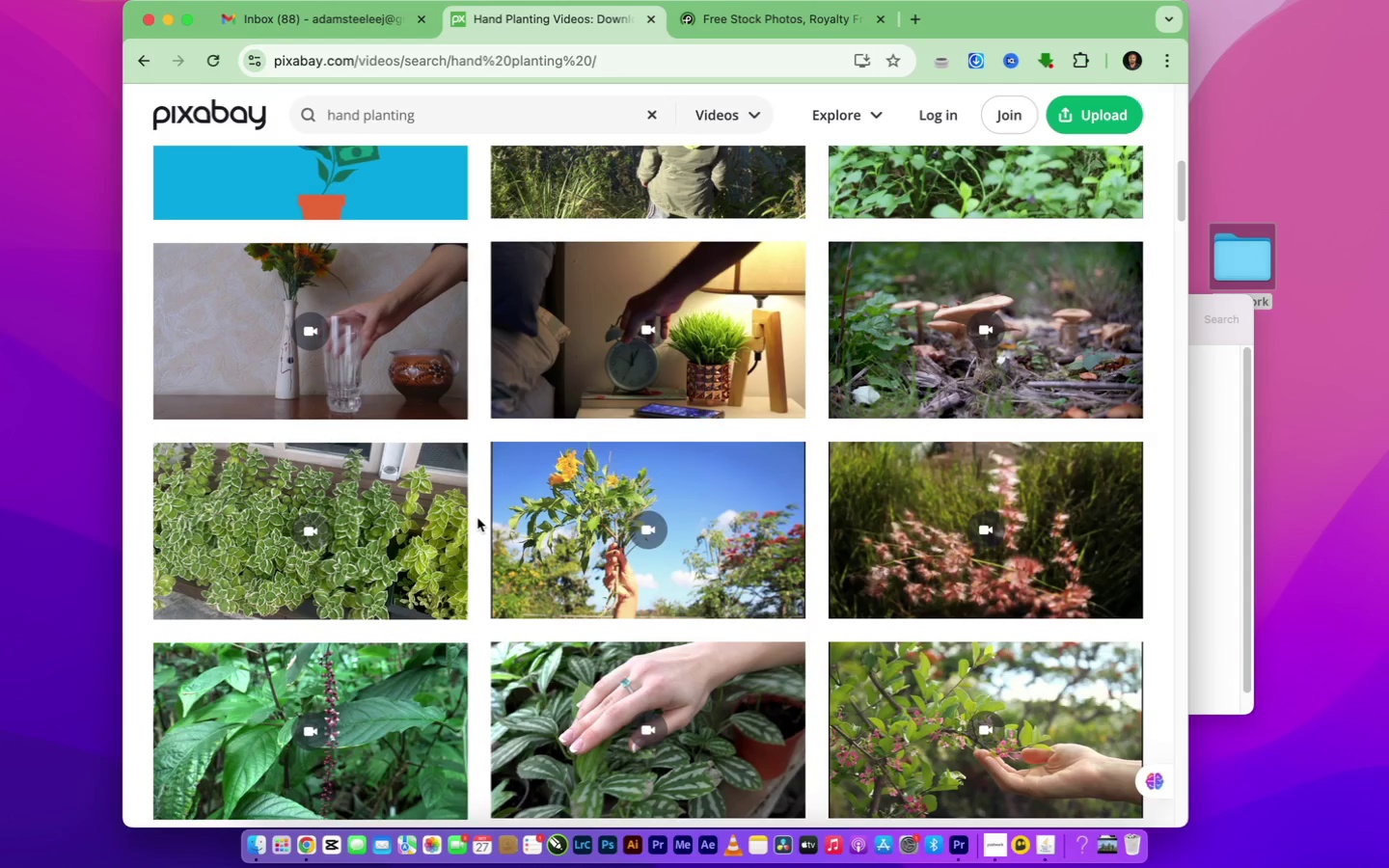 
wait(7.42)
 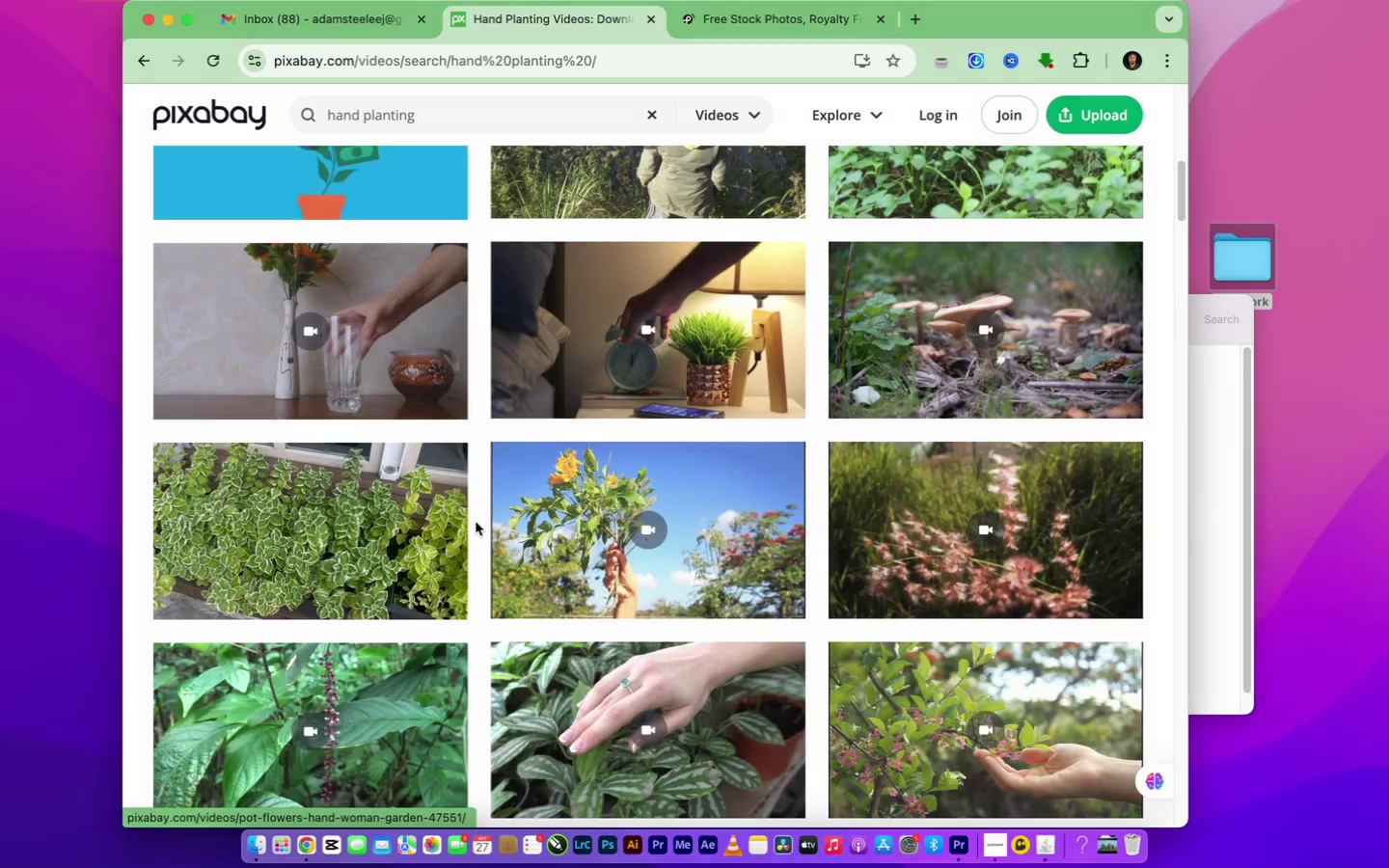 
scroll: coordinate [479, 511], scroll_direction: down, amount: 30.0
 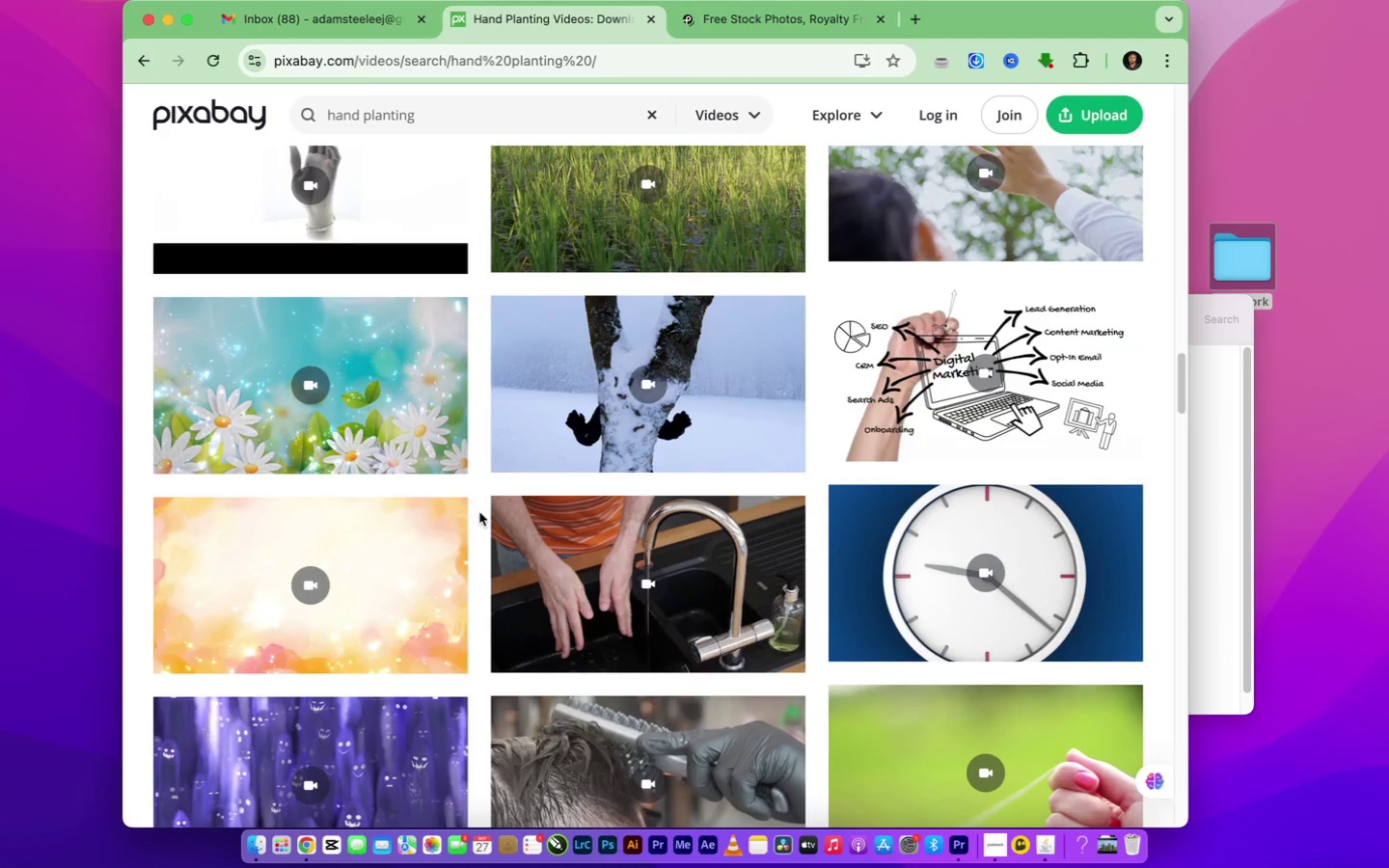 
scroll: coordinate [478, 510], scroll_direction: up, amount: 72.0
 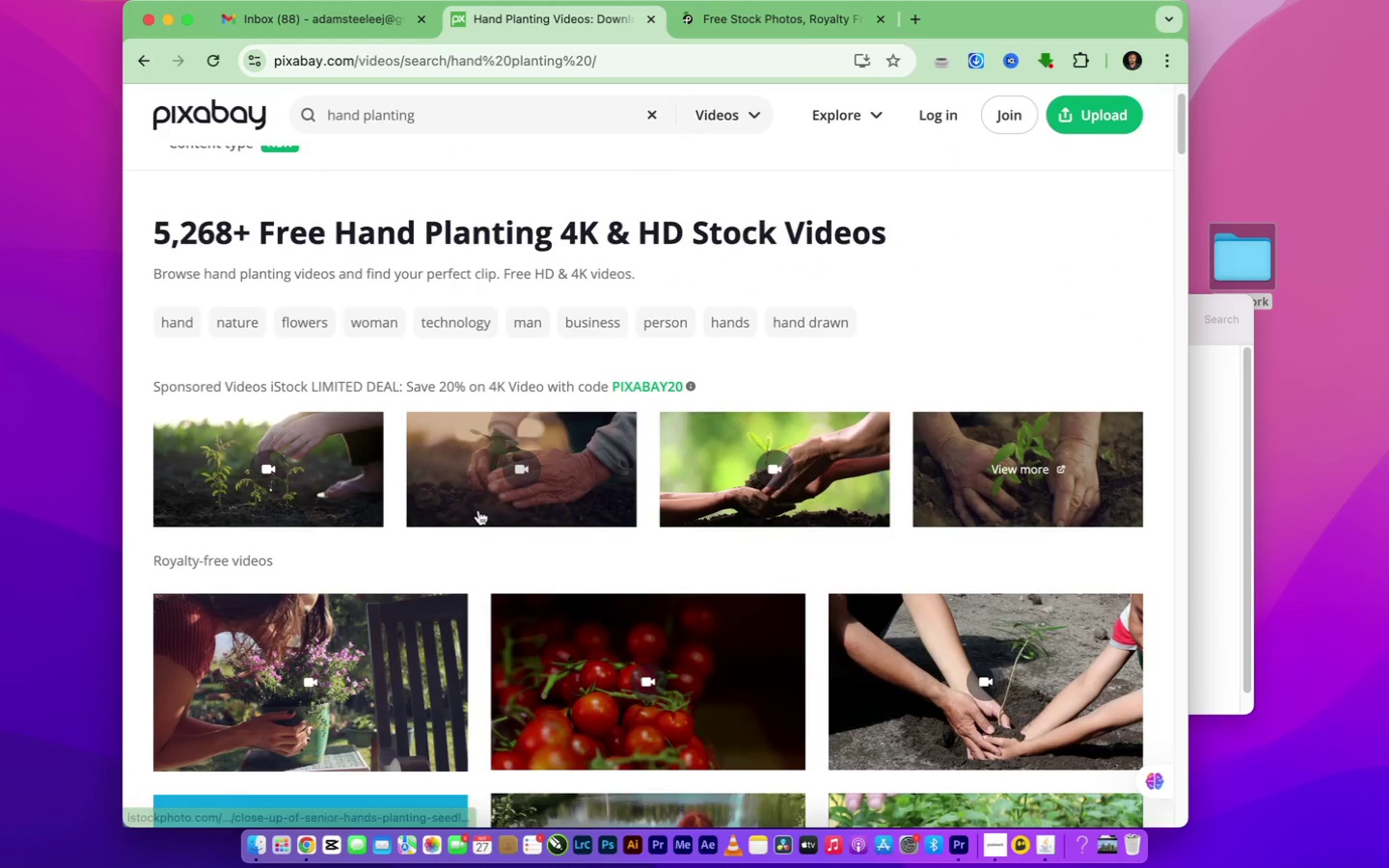 
scroll: coordinate [481, 508], scroll_direction: down, amount: 25.0
 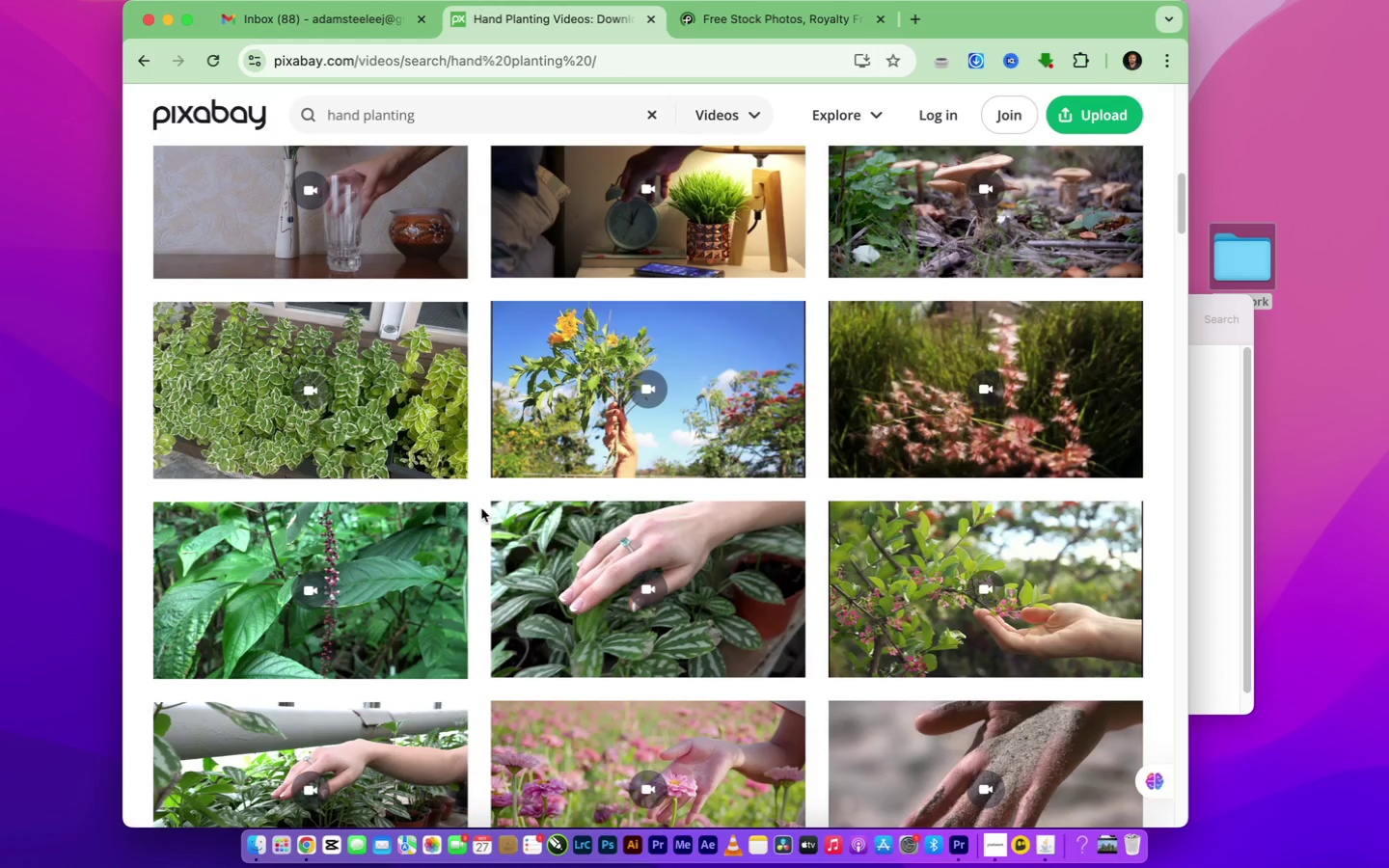 
mouse_move([616, 385])
 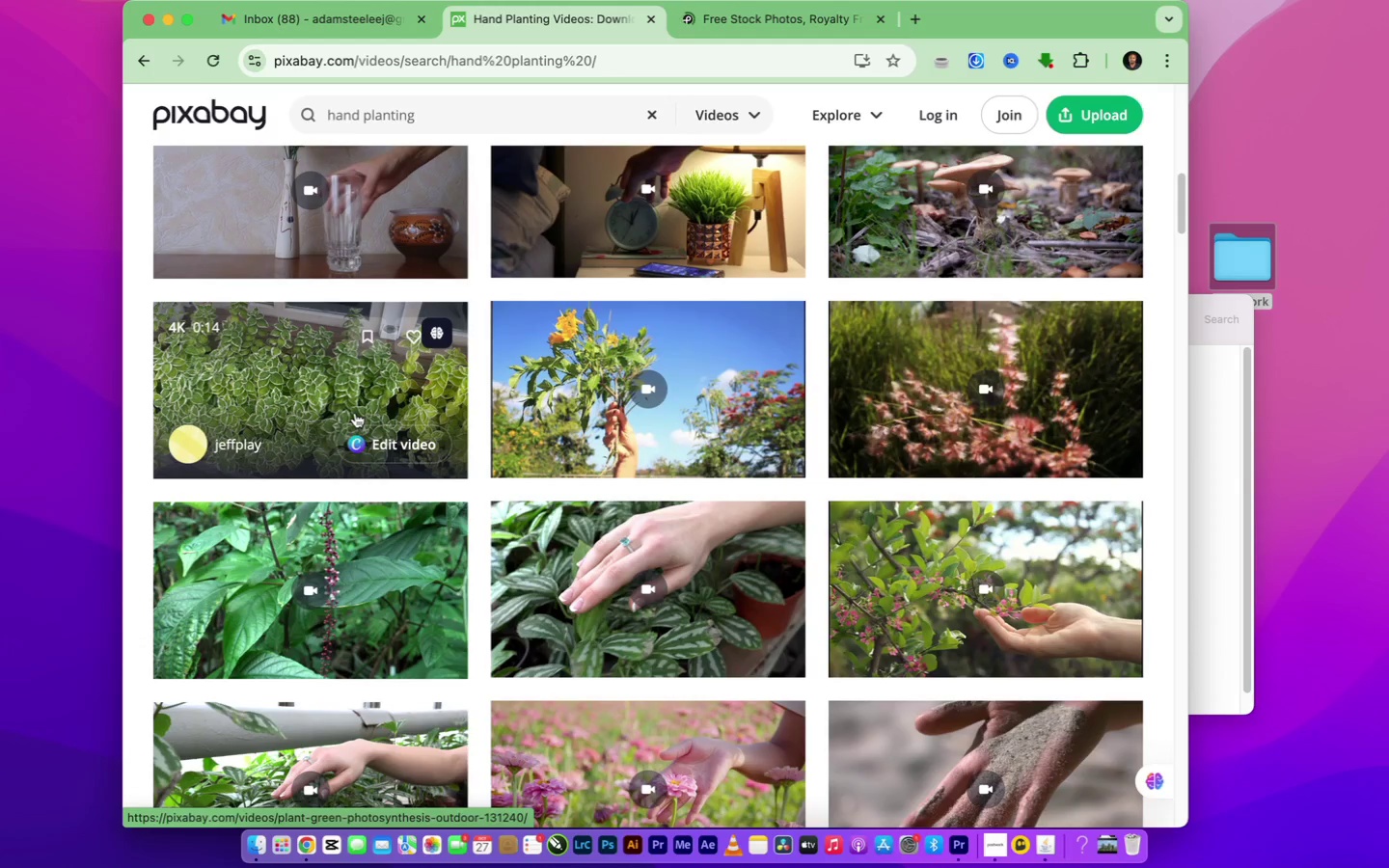 
scroll: coordinate [854, 510], scroll_direction: up, amount: 15.0
 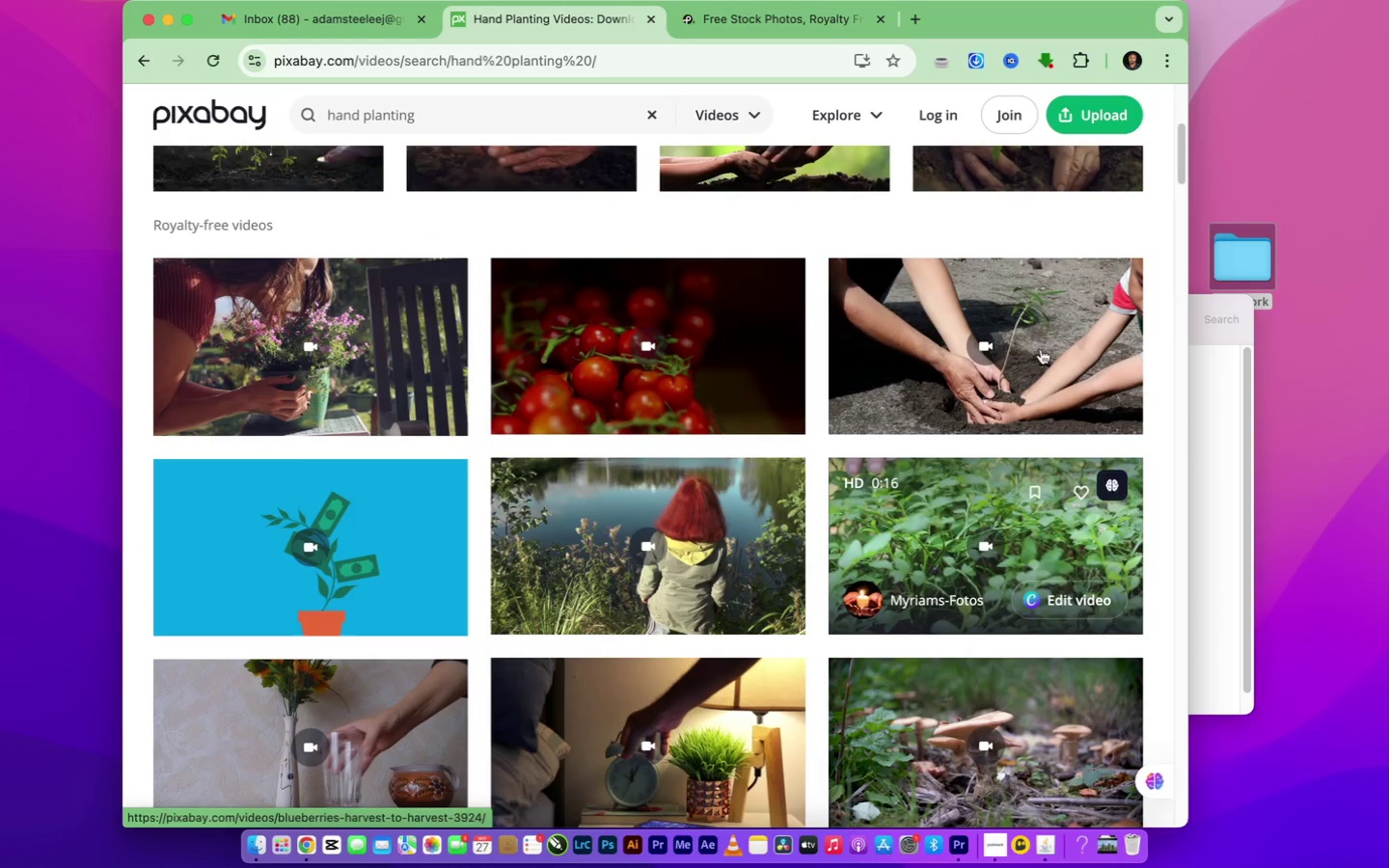 
mouse_move([1050, 317])
 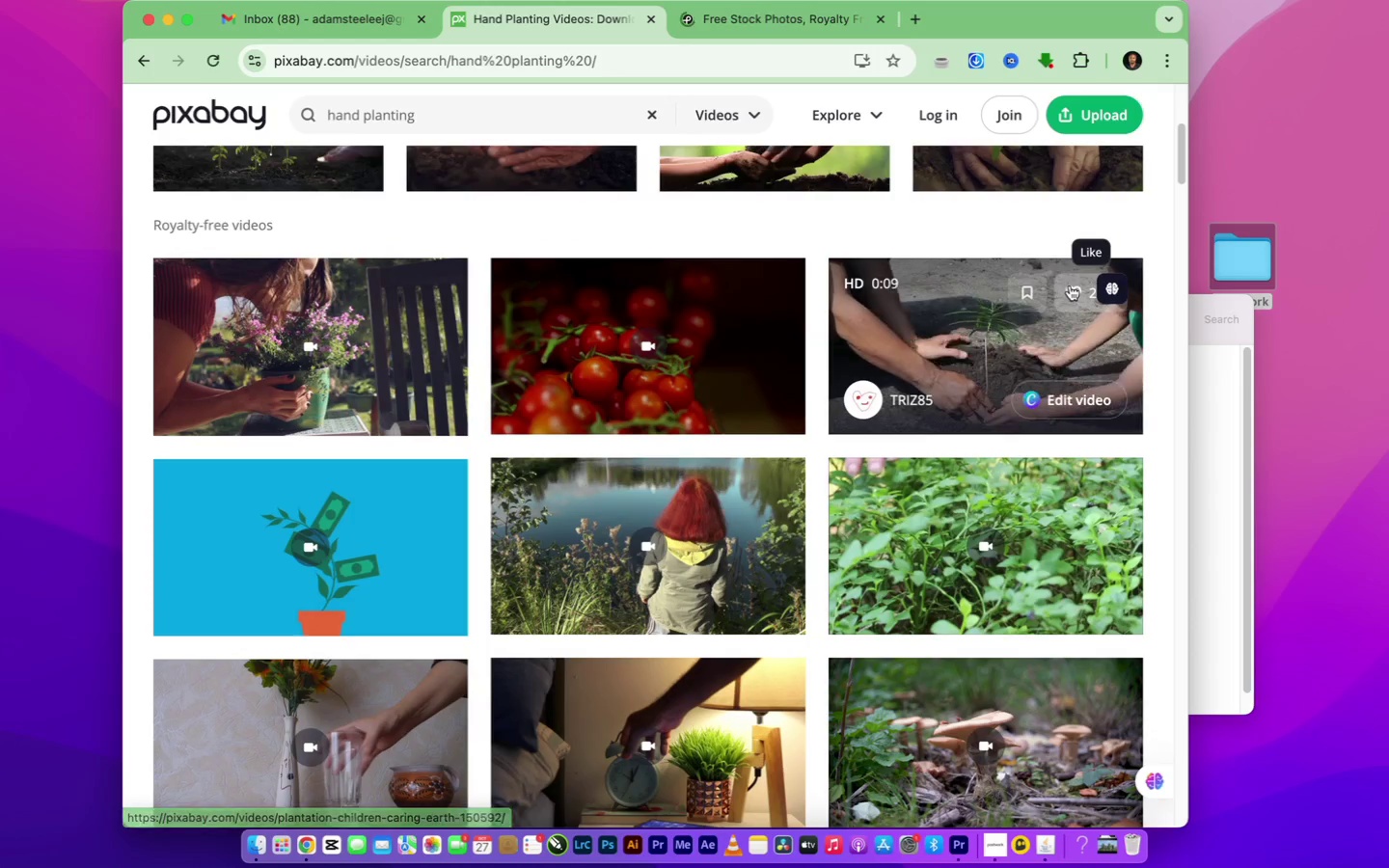 
left_click([1070, 285])
 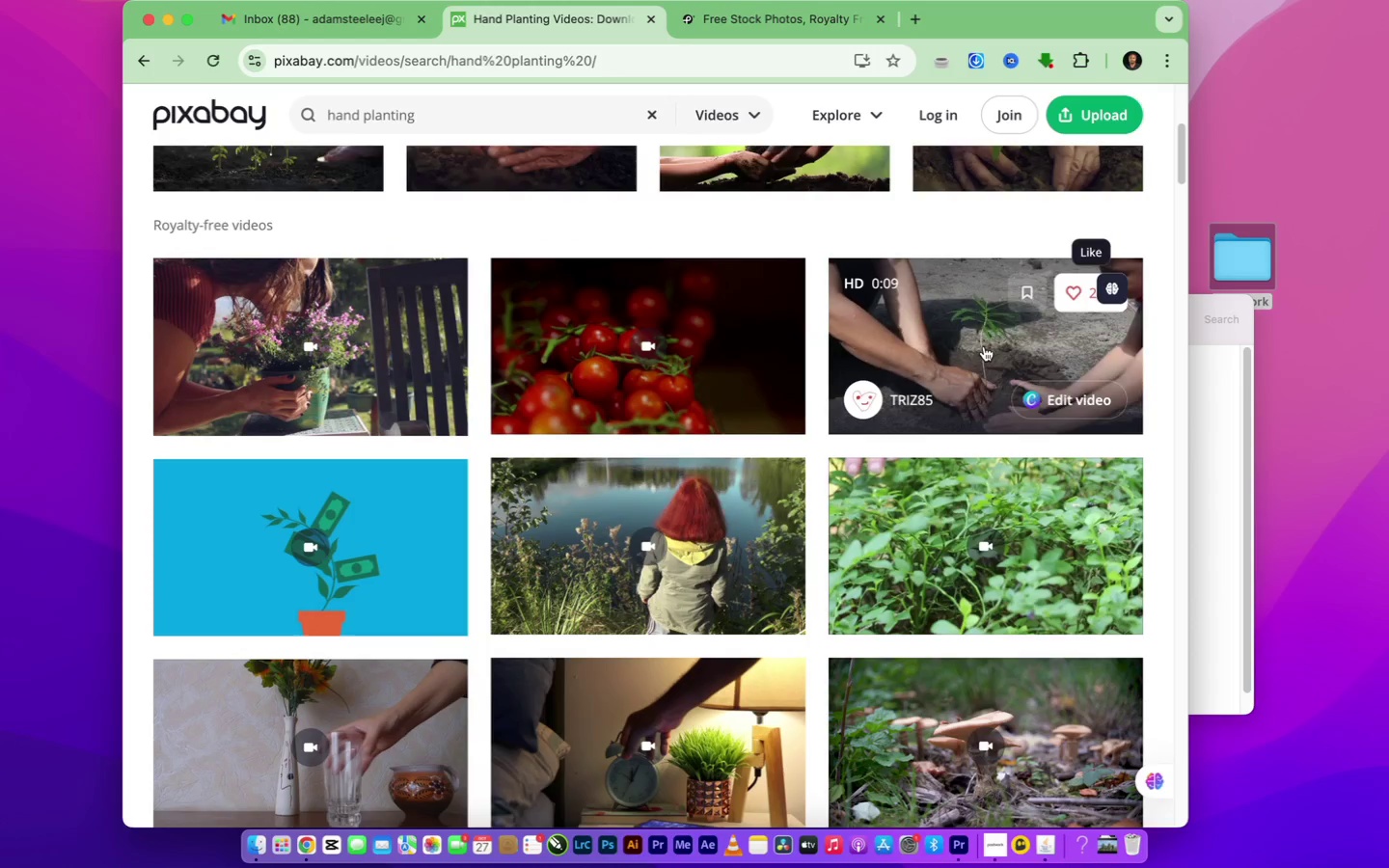 
scroll: coordinate [977, 355], scroll_direction: up, amount: 10.0
 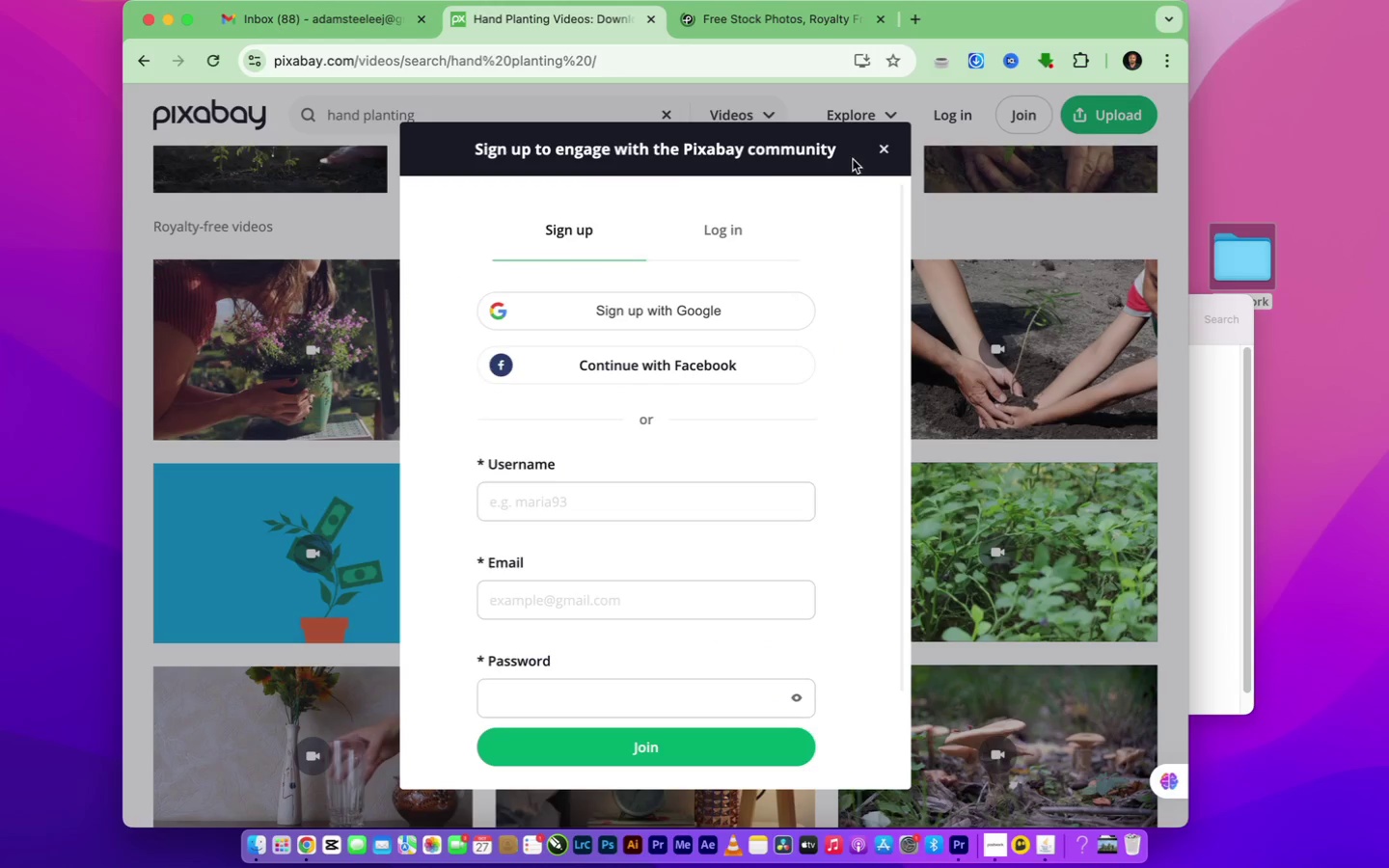 
left_click([883, 146])
 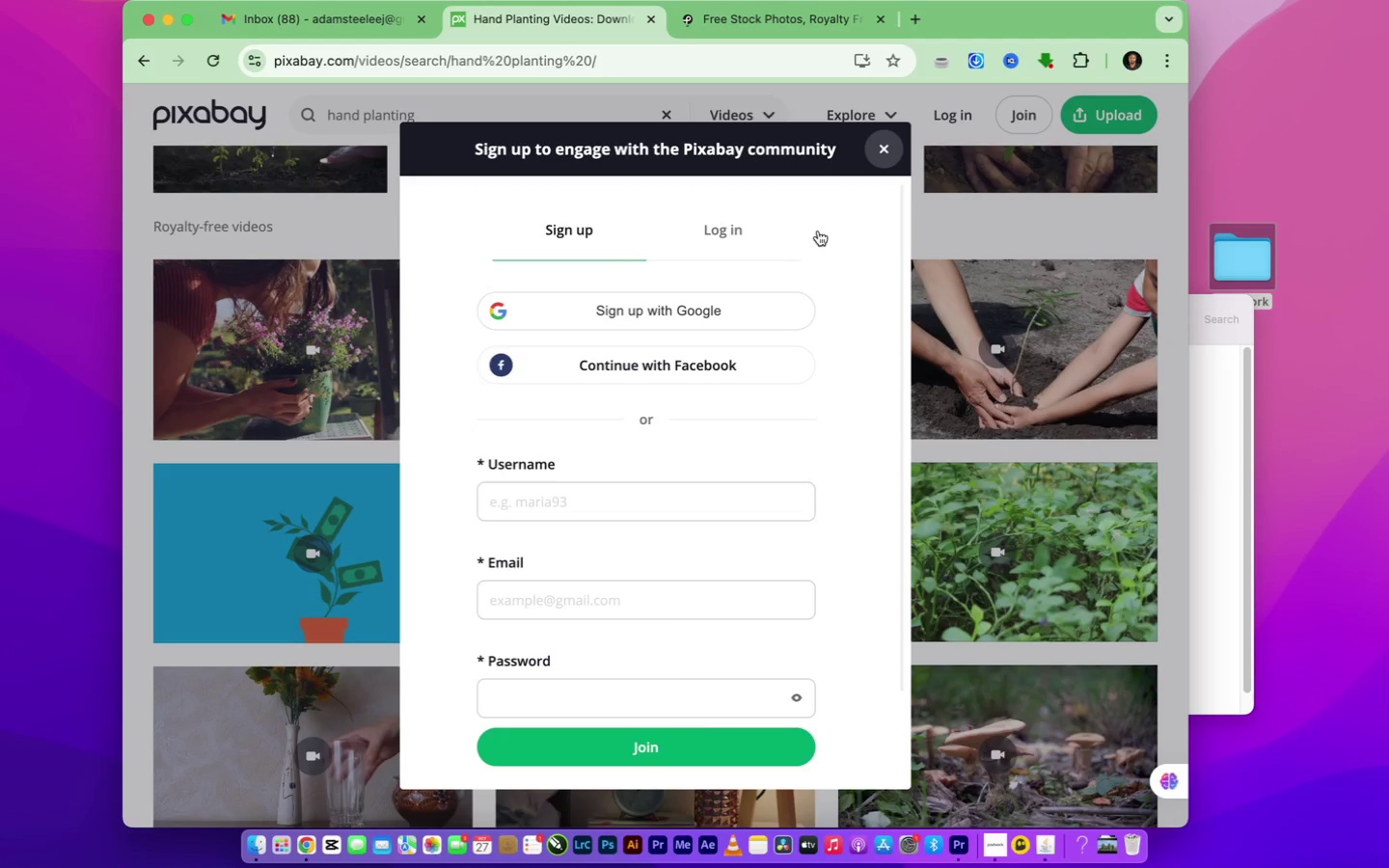 
mouse_move([784, 239])
 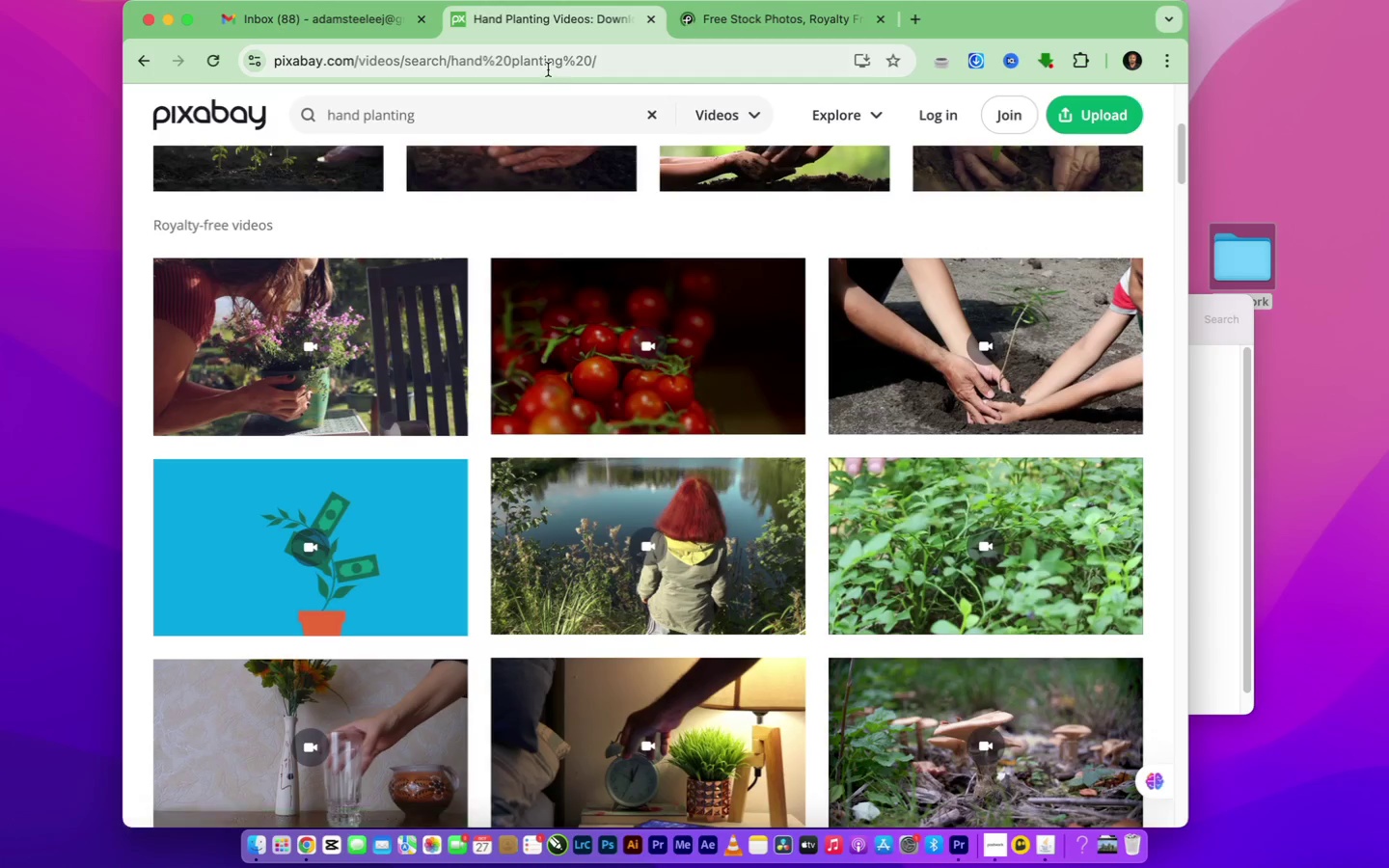 
left_click([724, 18])
 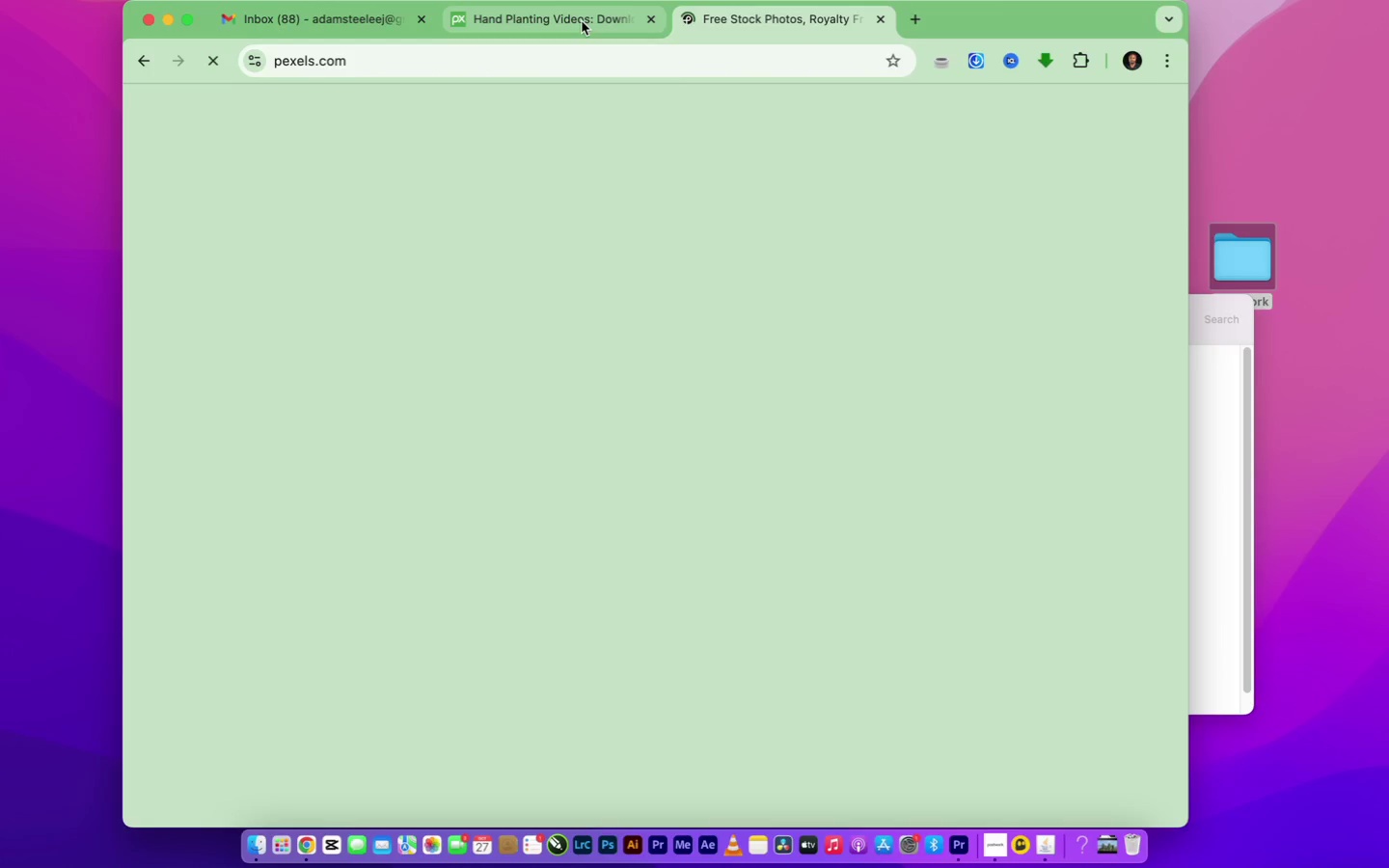 
wait(5.47)
 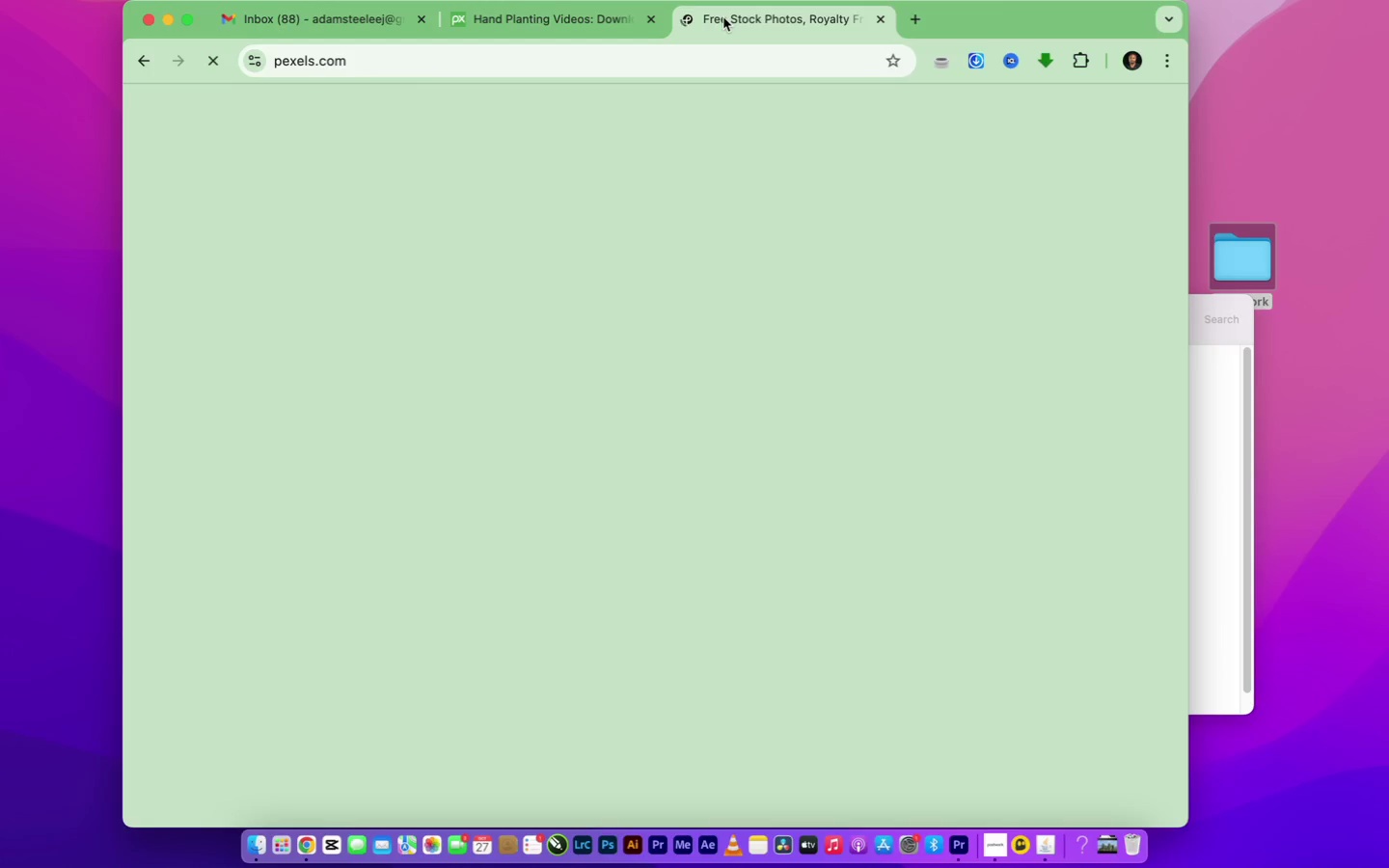 
left_click([581, 21])
 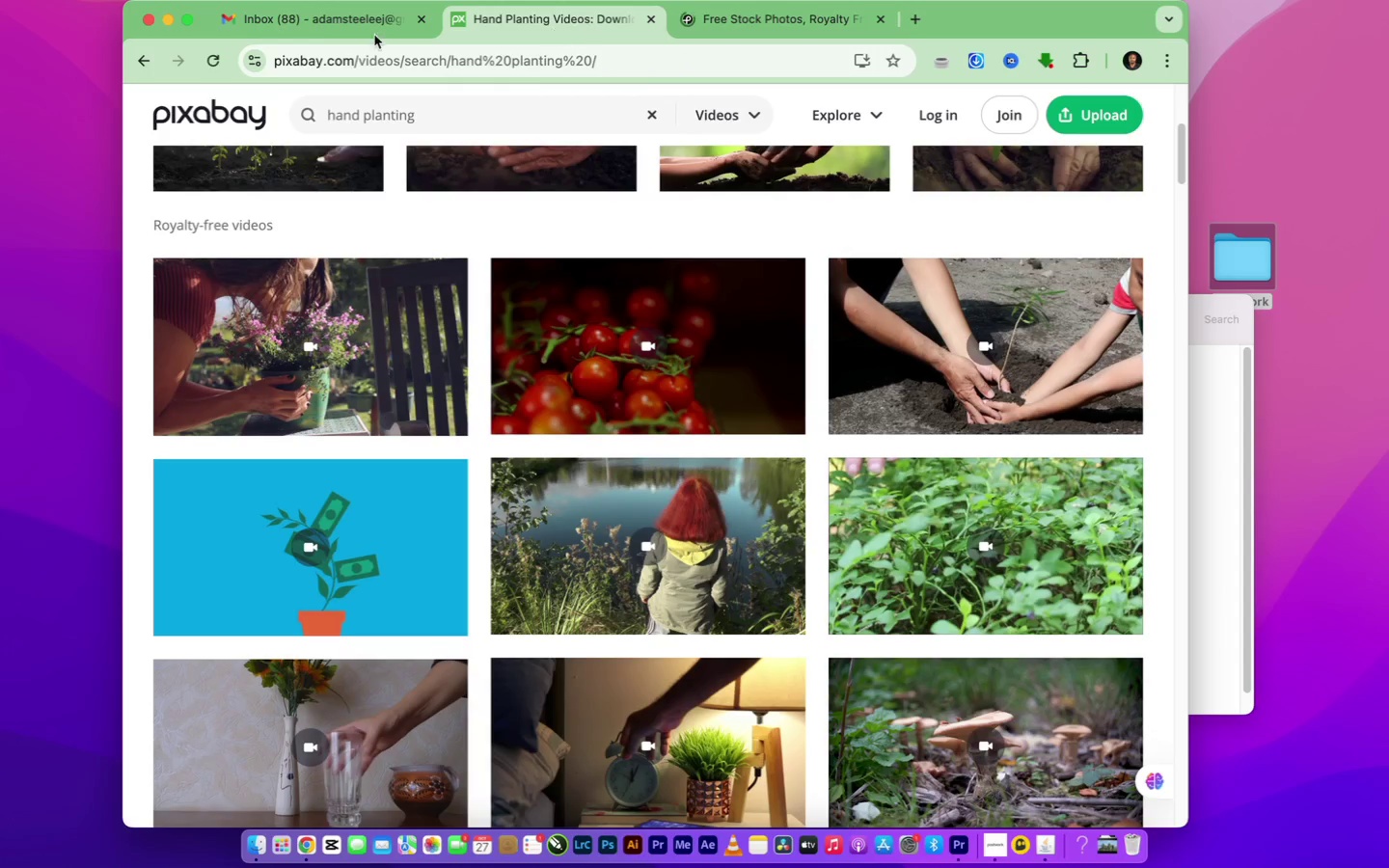 
left_click([318, 27])
 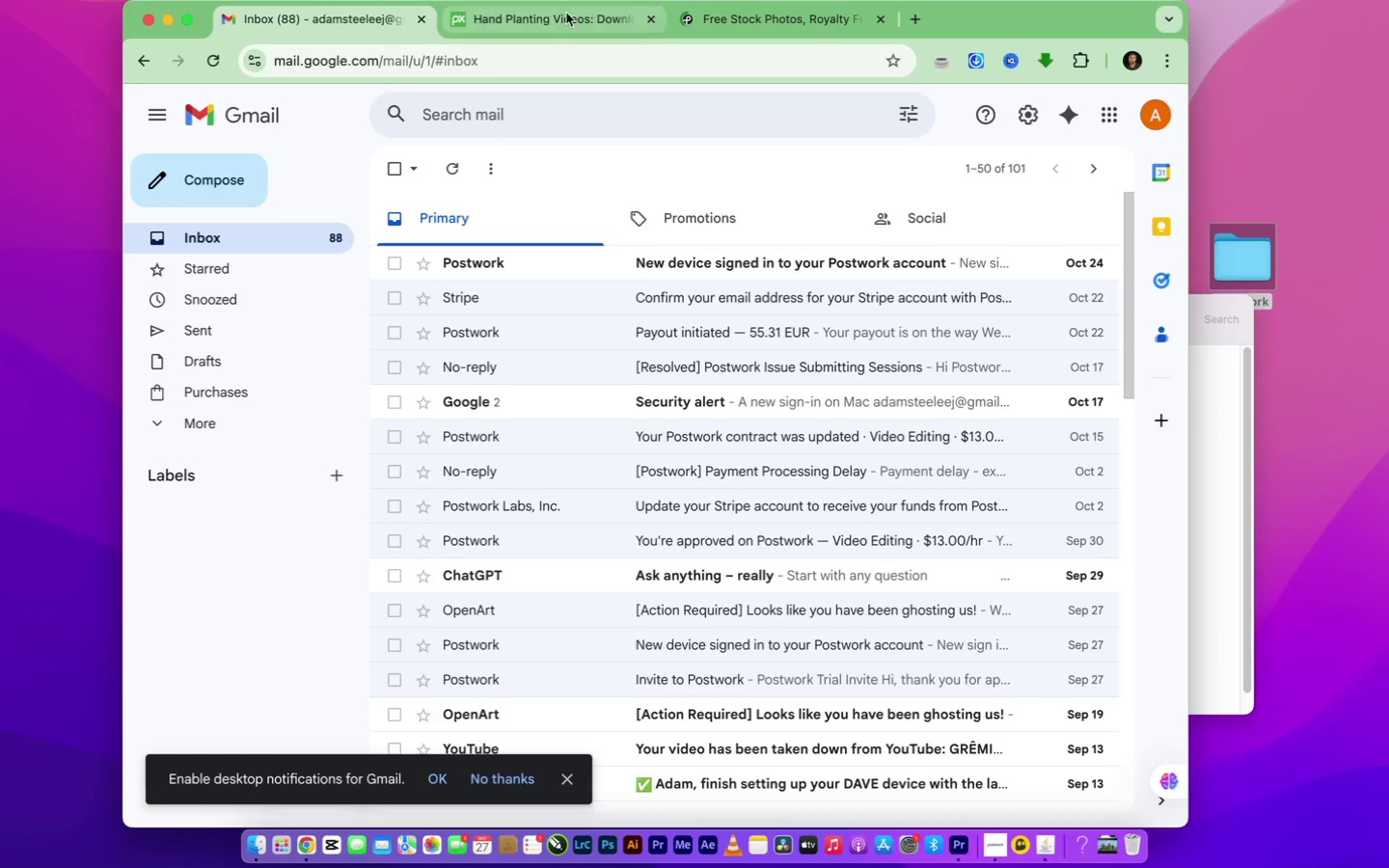 
left_click([566, 14])
 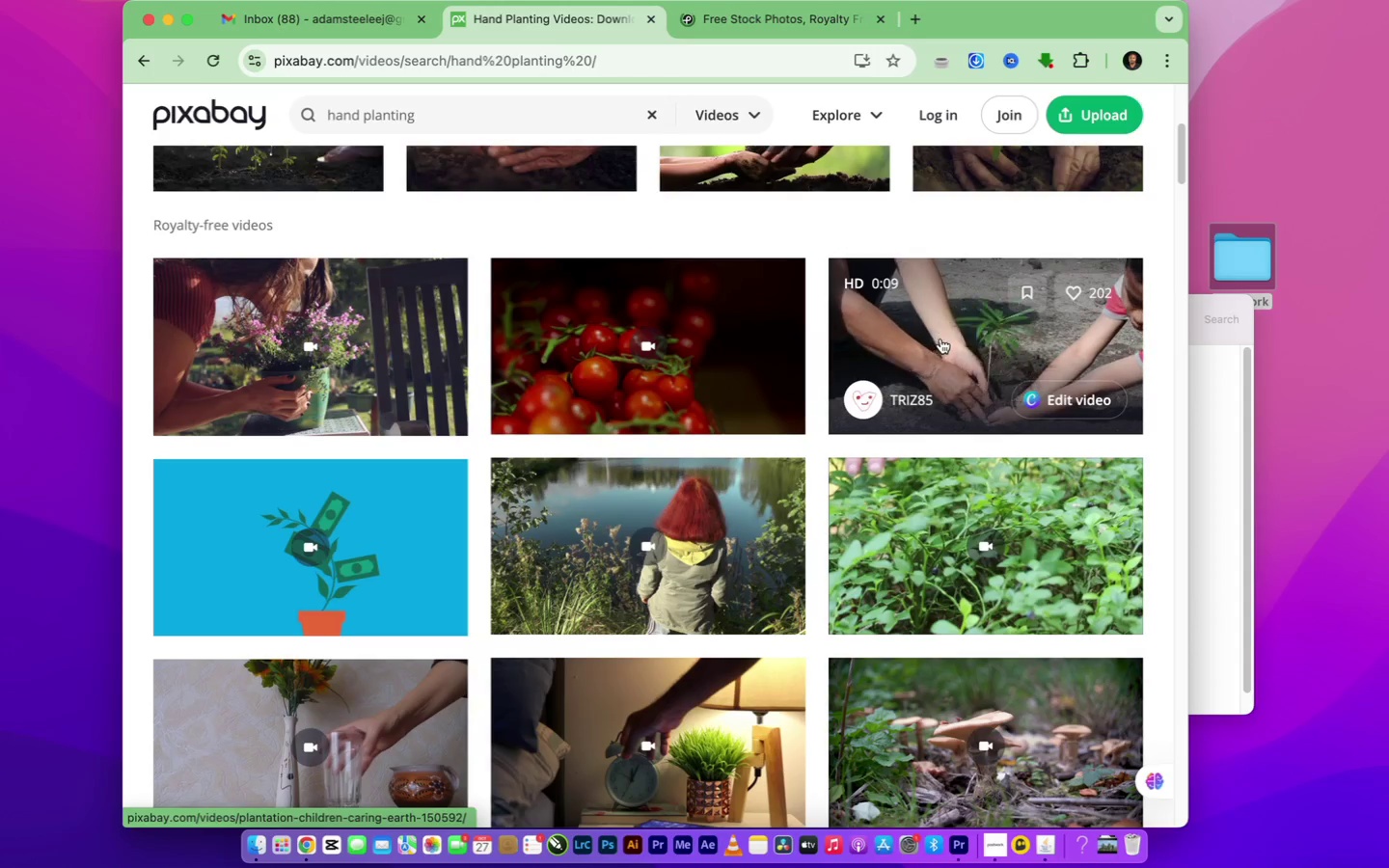 
wait(7.21)
 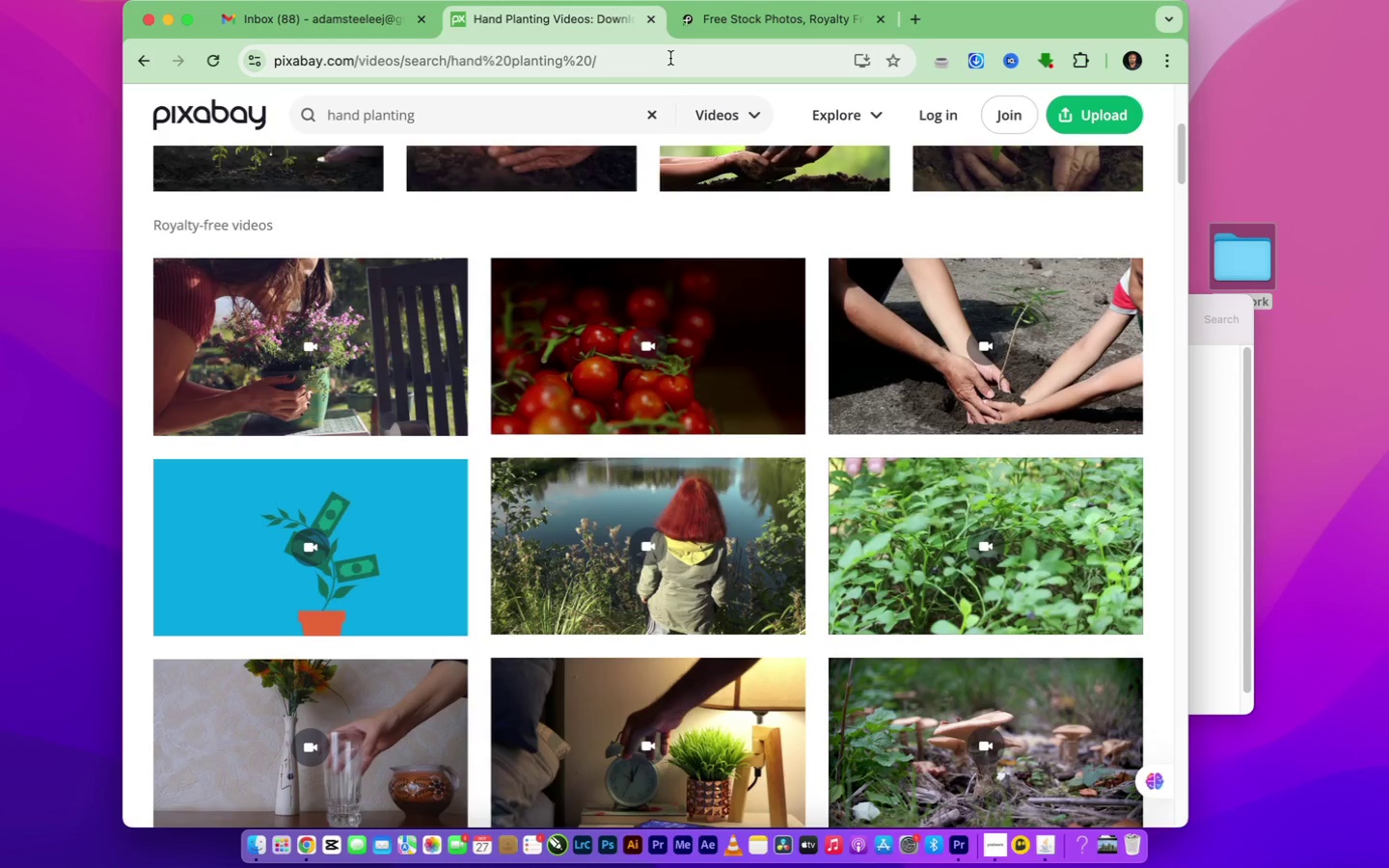 
left_click([993, 842])
 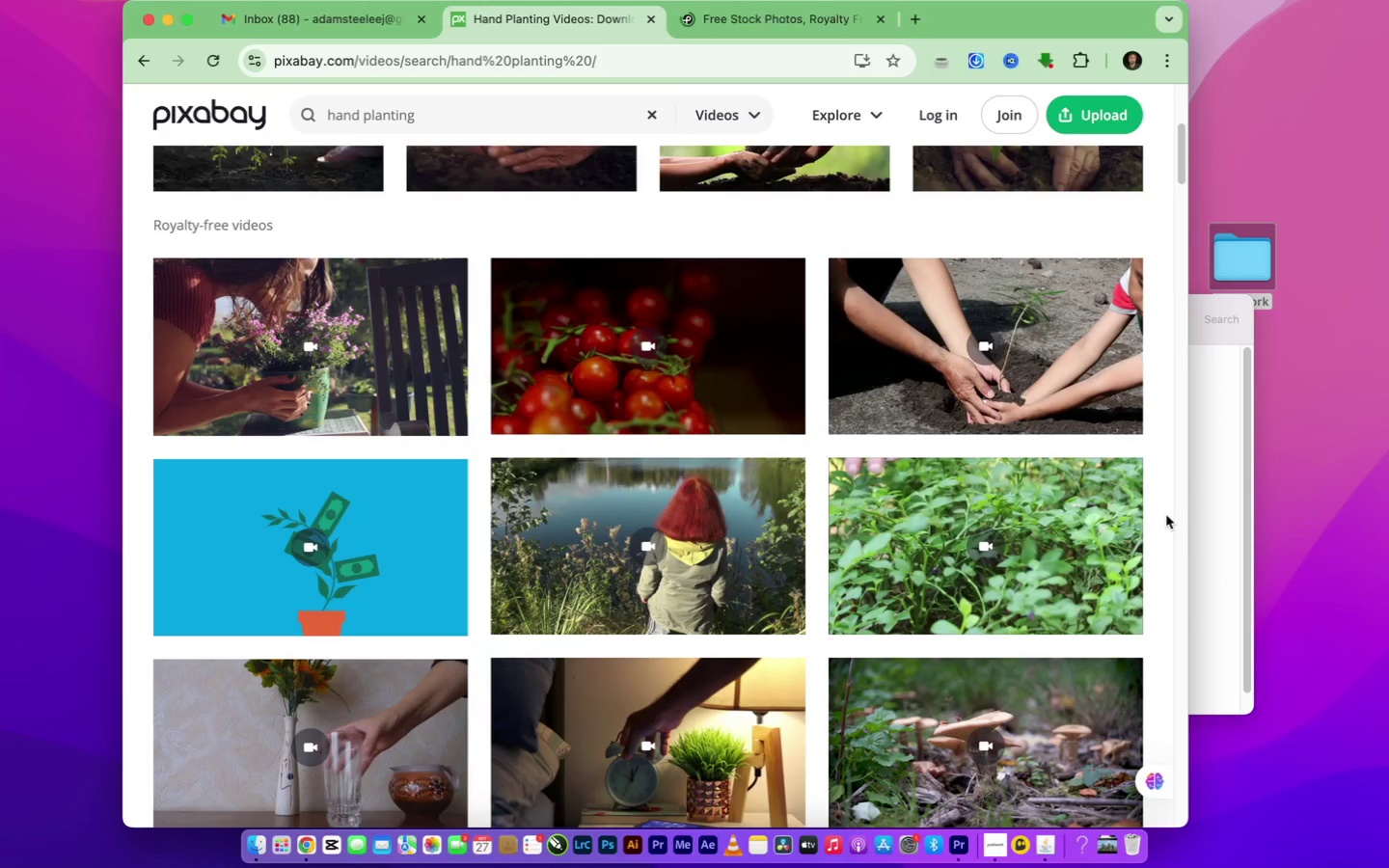 
scroll: coordinate [646, 440], scroll_direction: up, amount: 31.0
 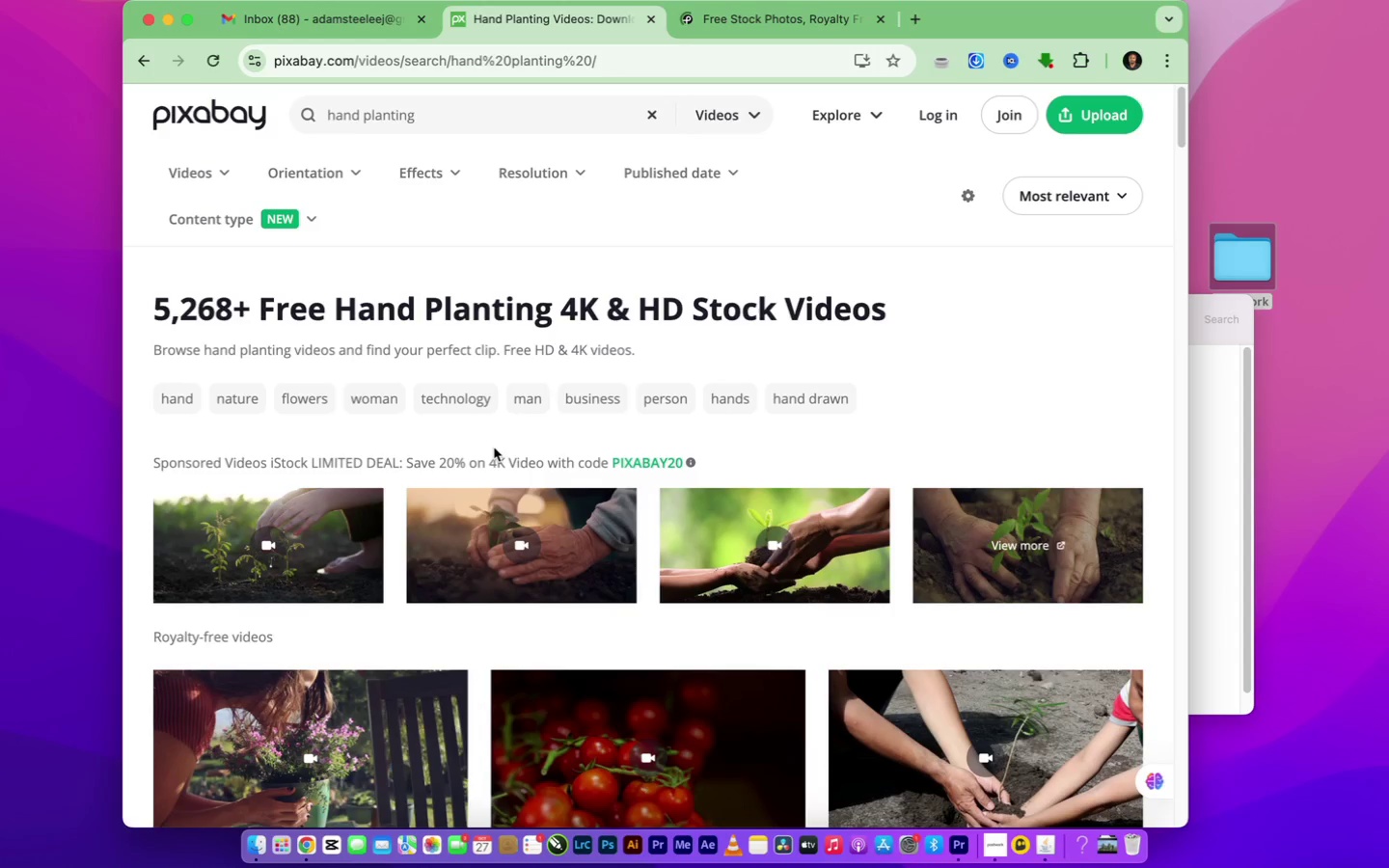 
wait(13.77)
 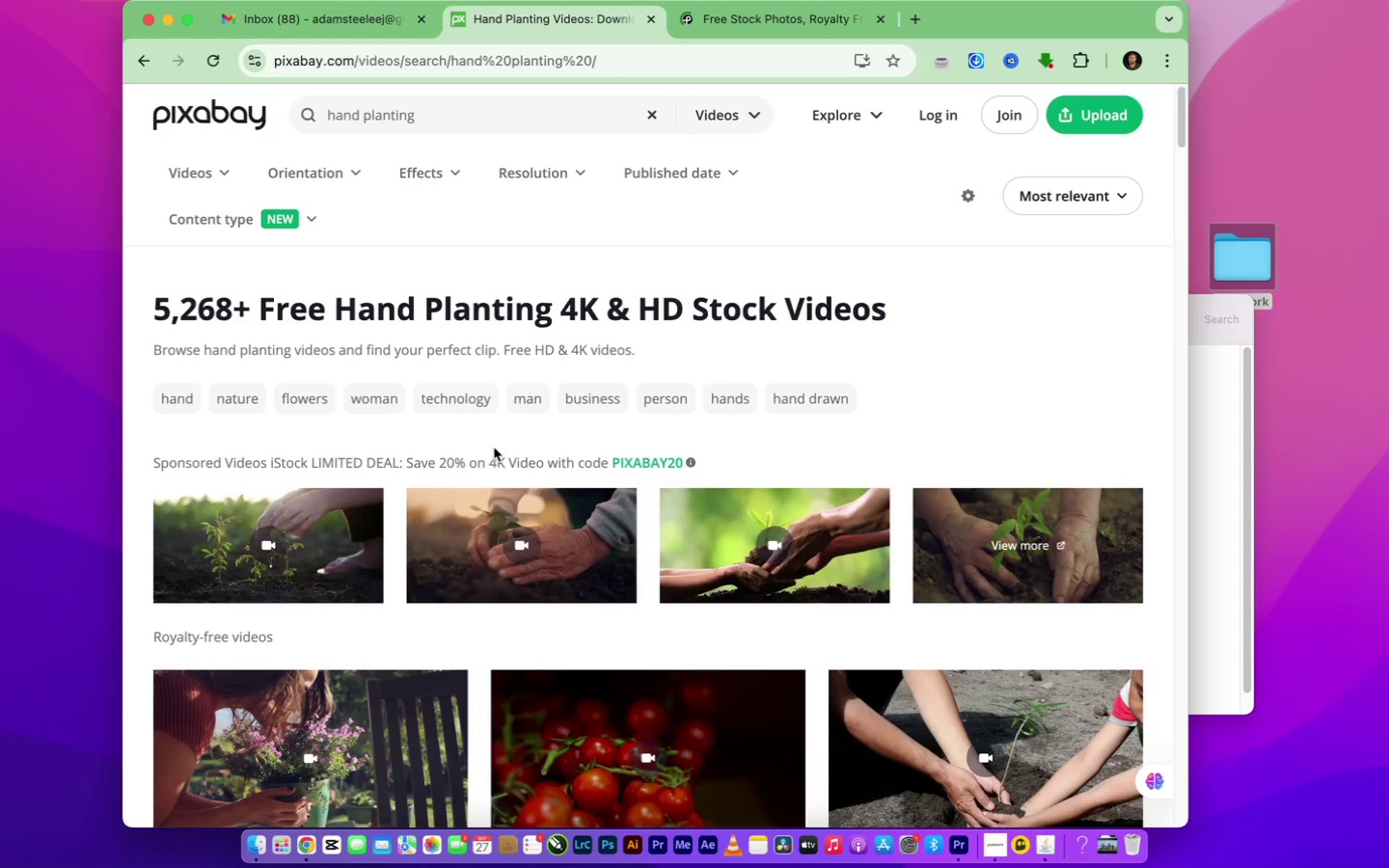 
left_click_drag(start_coordinate=[456, 117], to_coordinate=[315, 113])
 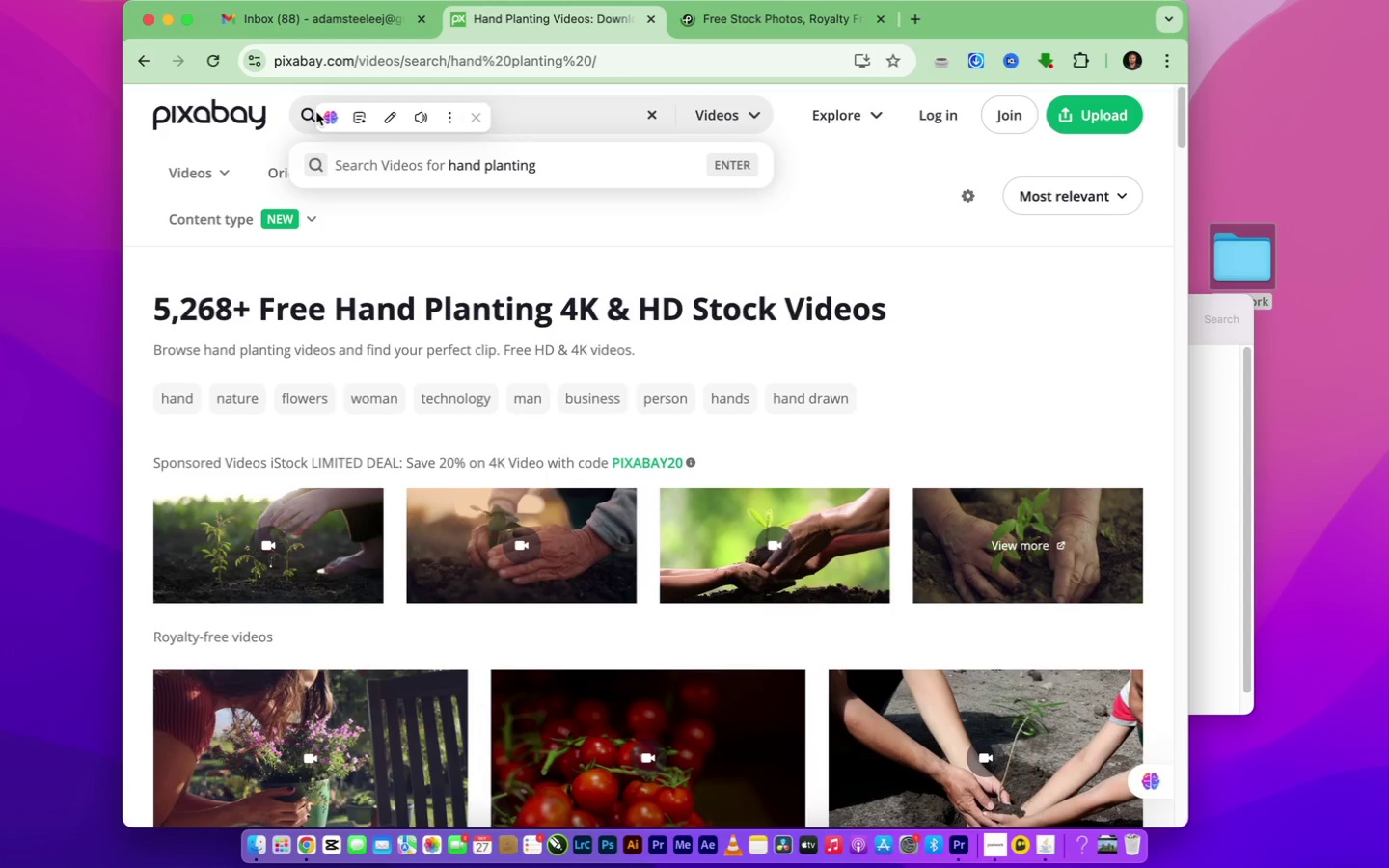 
type(lady smiling )
 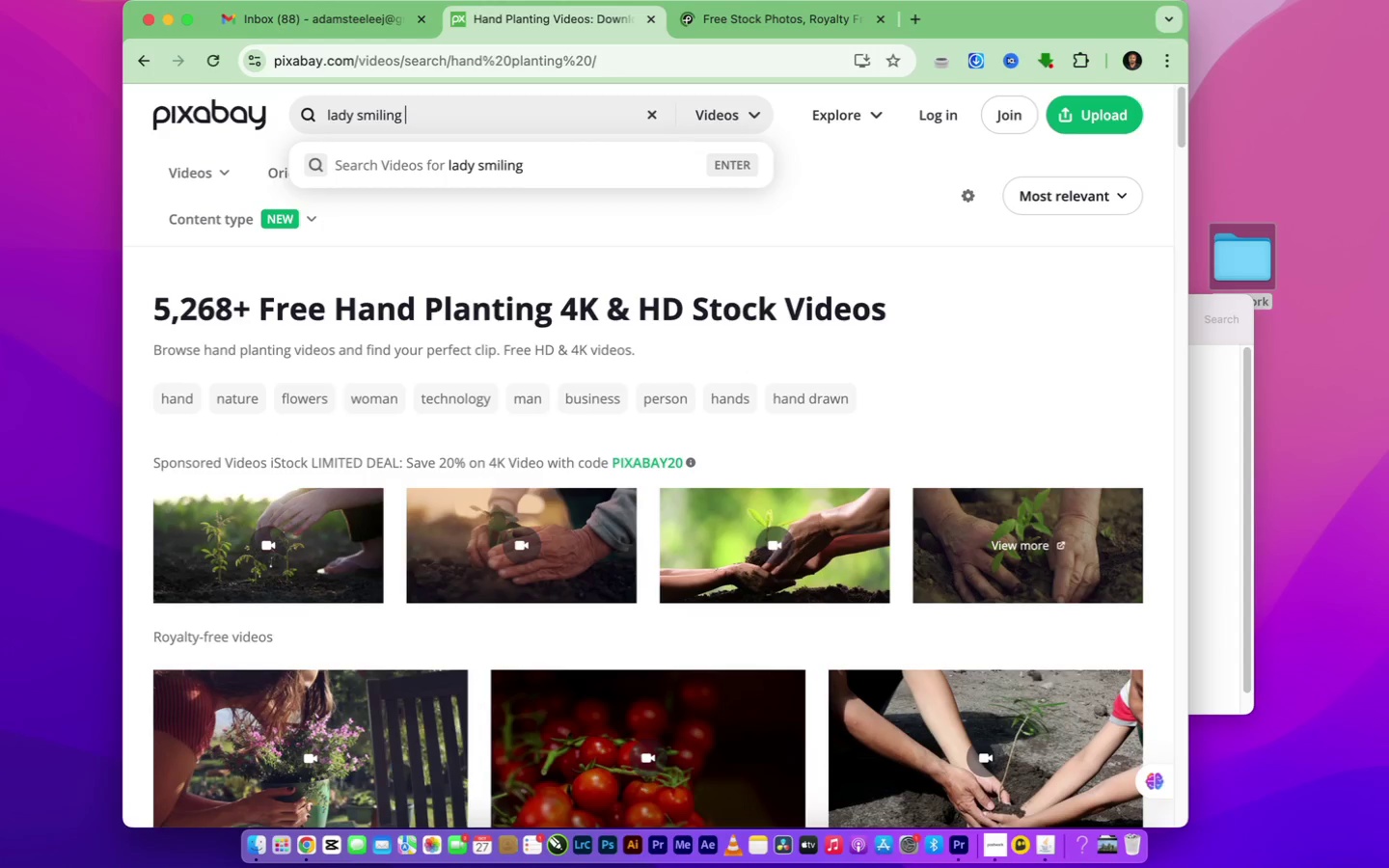 
key(Enter)
 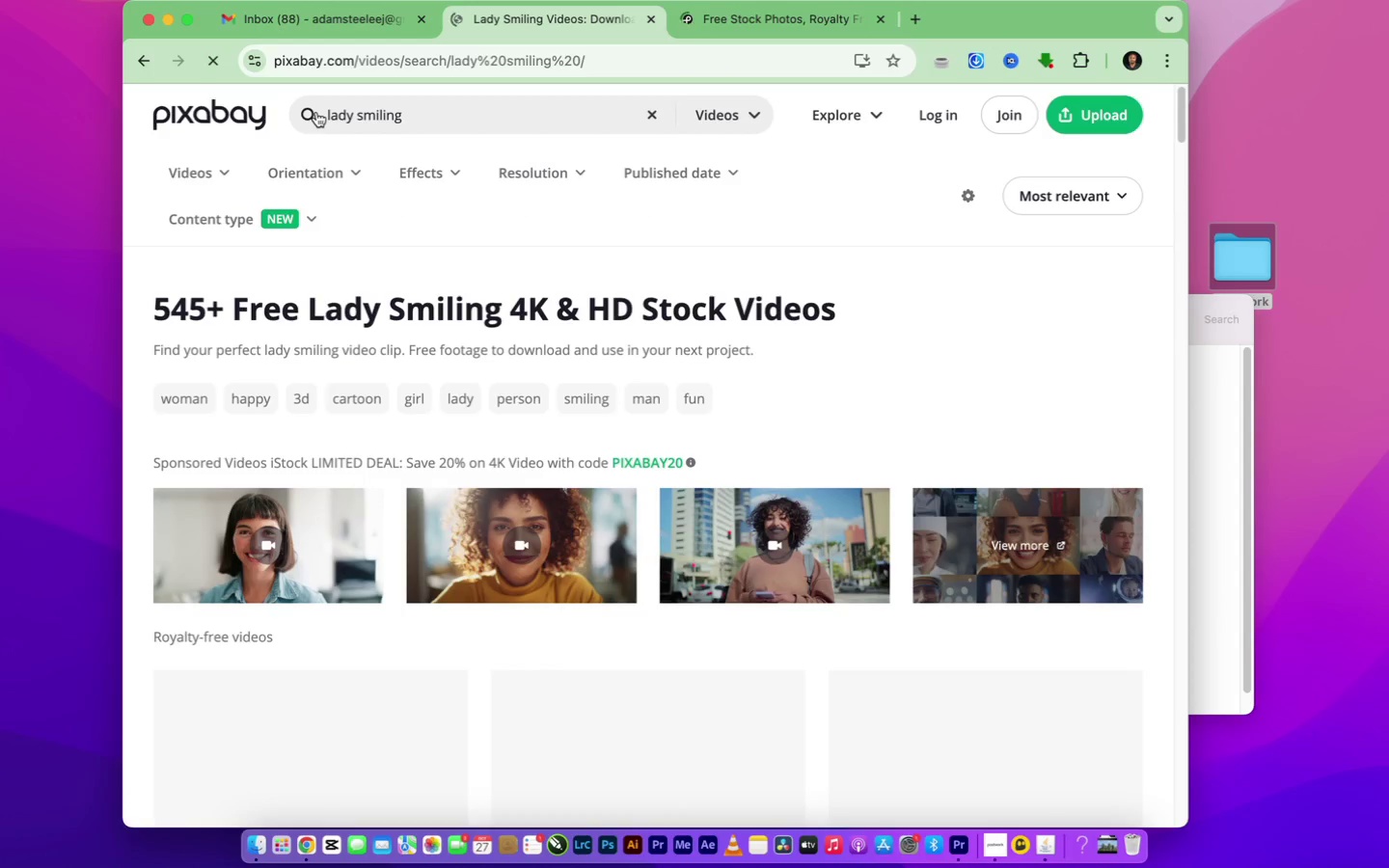 
wait(7.77)
 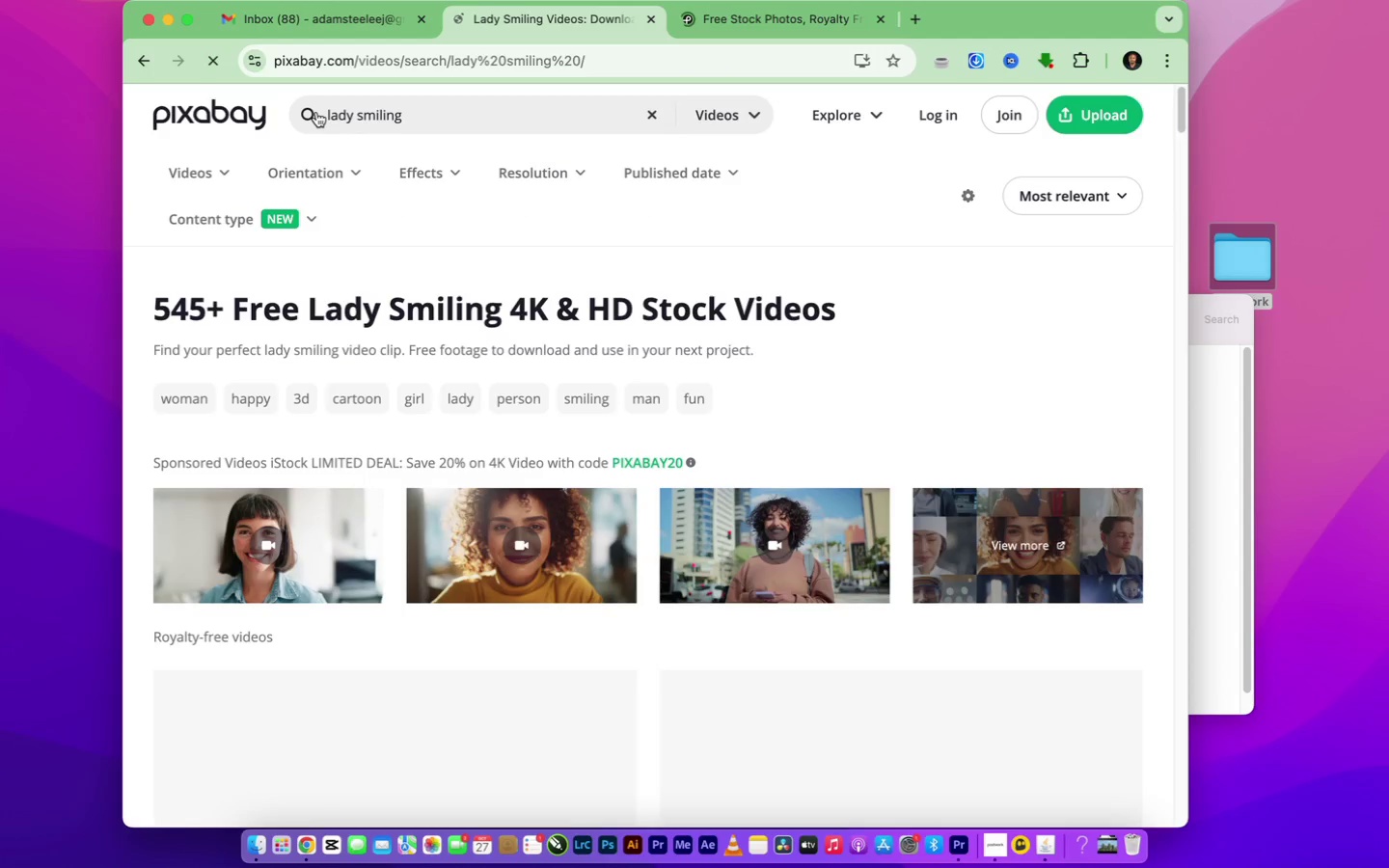 
scroll: coordinate [539, 594], scroll_direction: down, amount: 36.0
 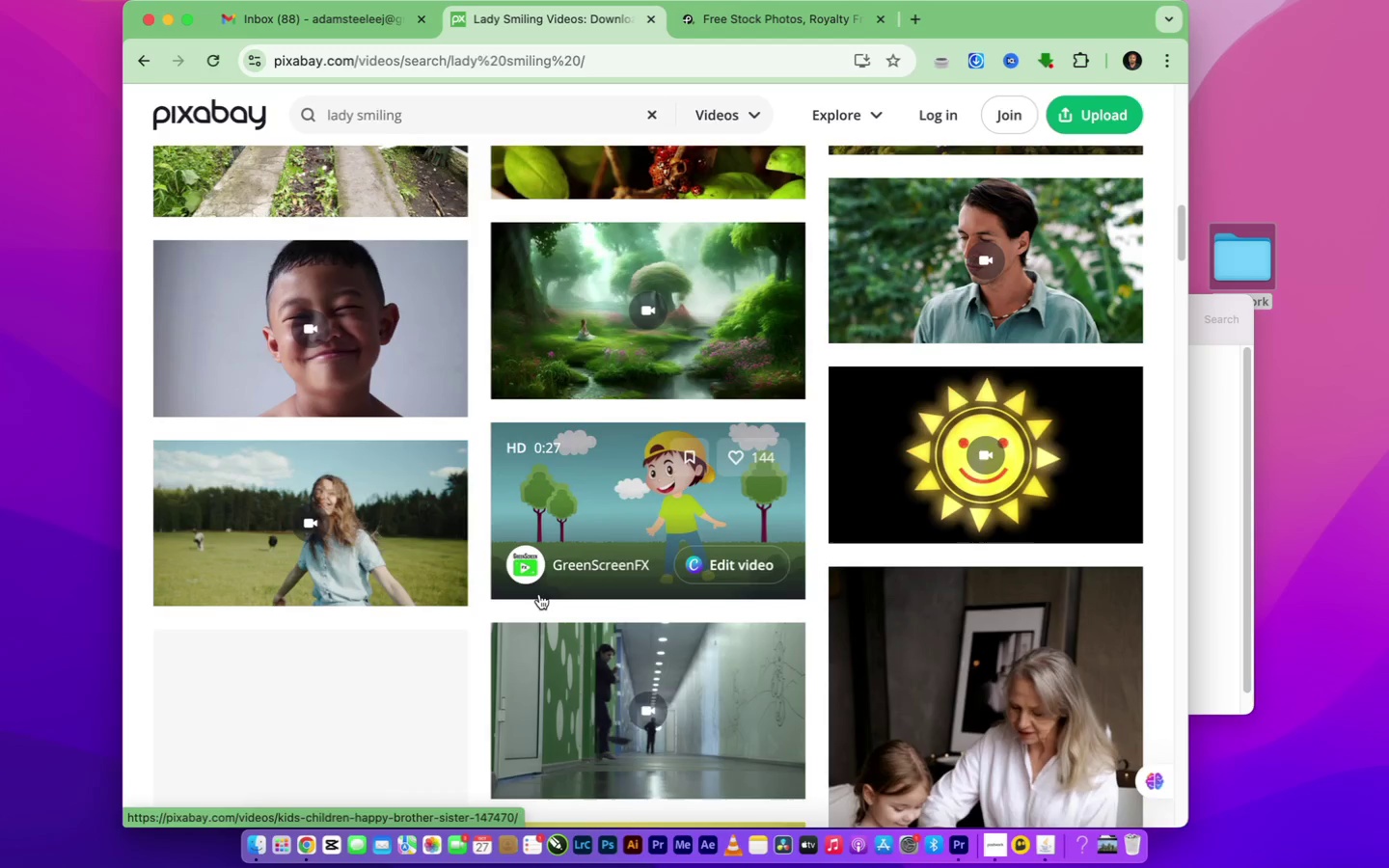 
mouse_move([340, 547])
 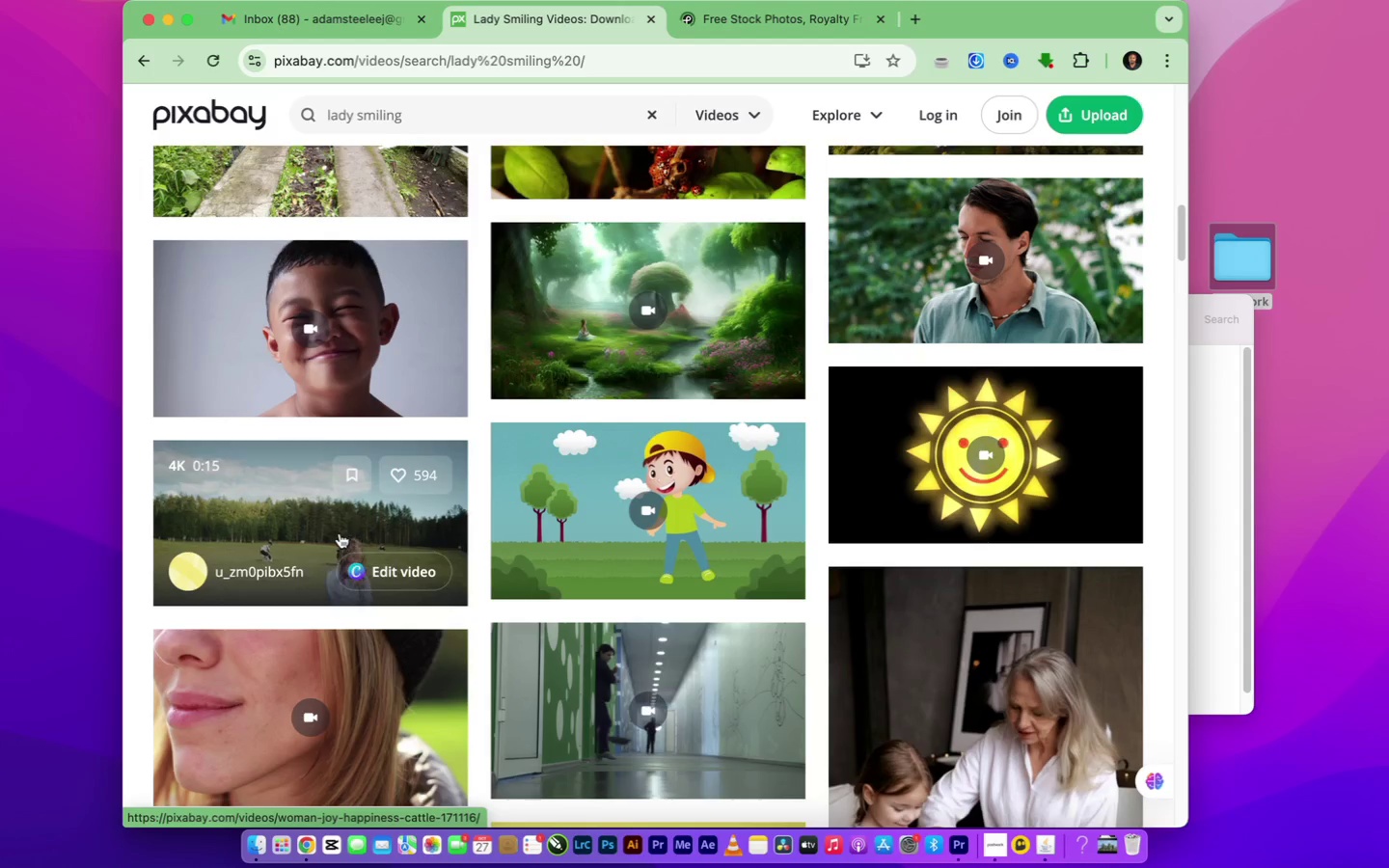 
wait(5.32)
 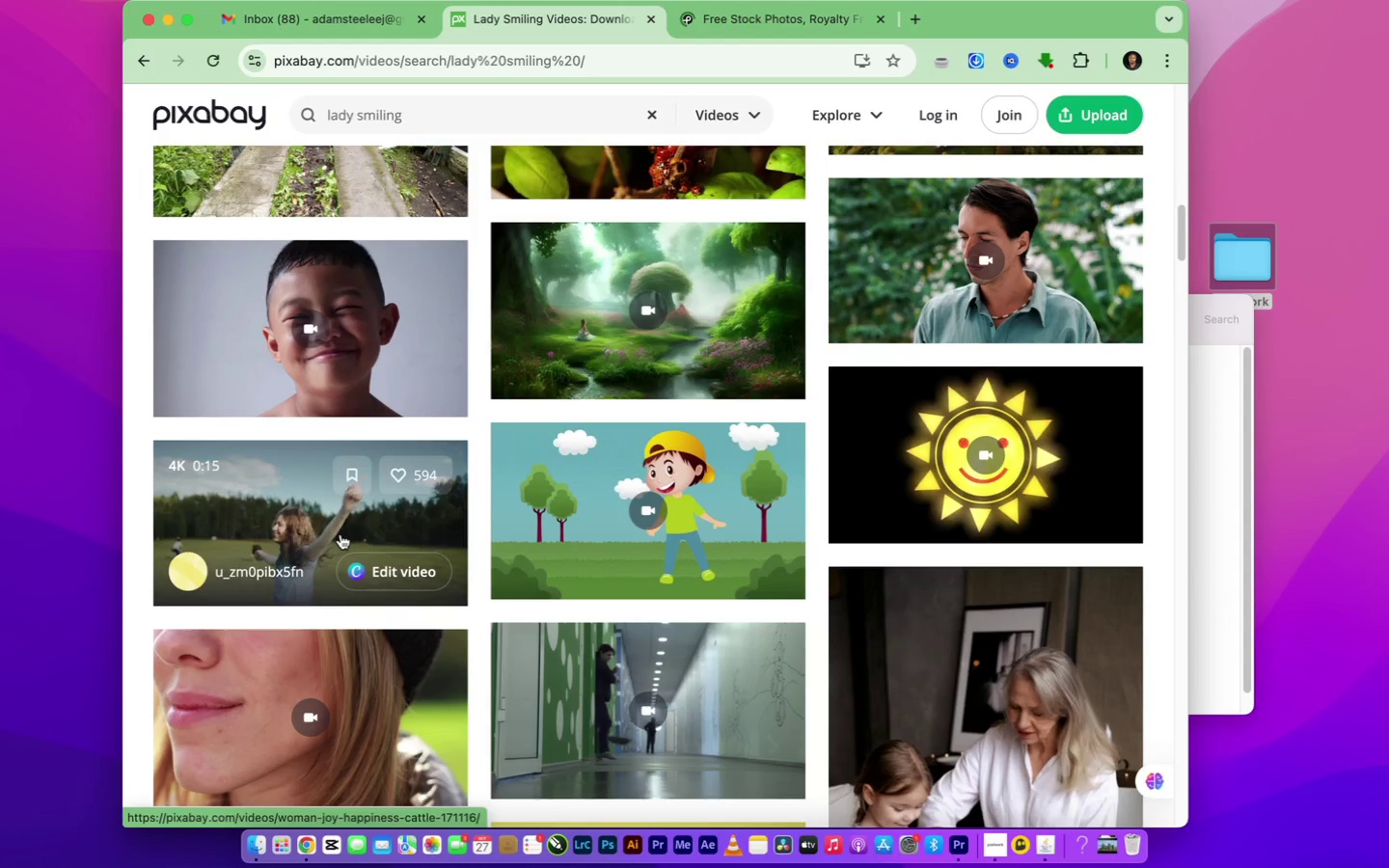 
scroll: coordinate [345, 611], scroll_direction: up, amount: 21.0
 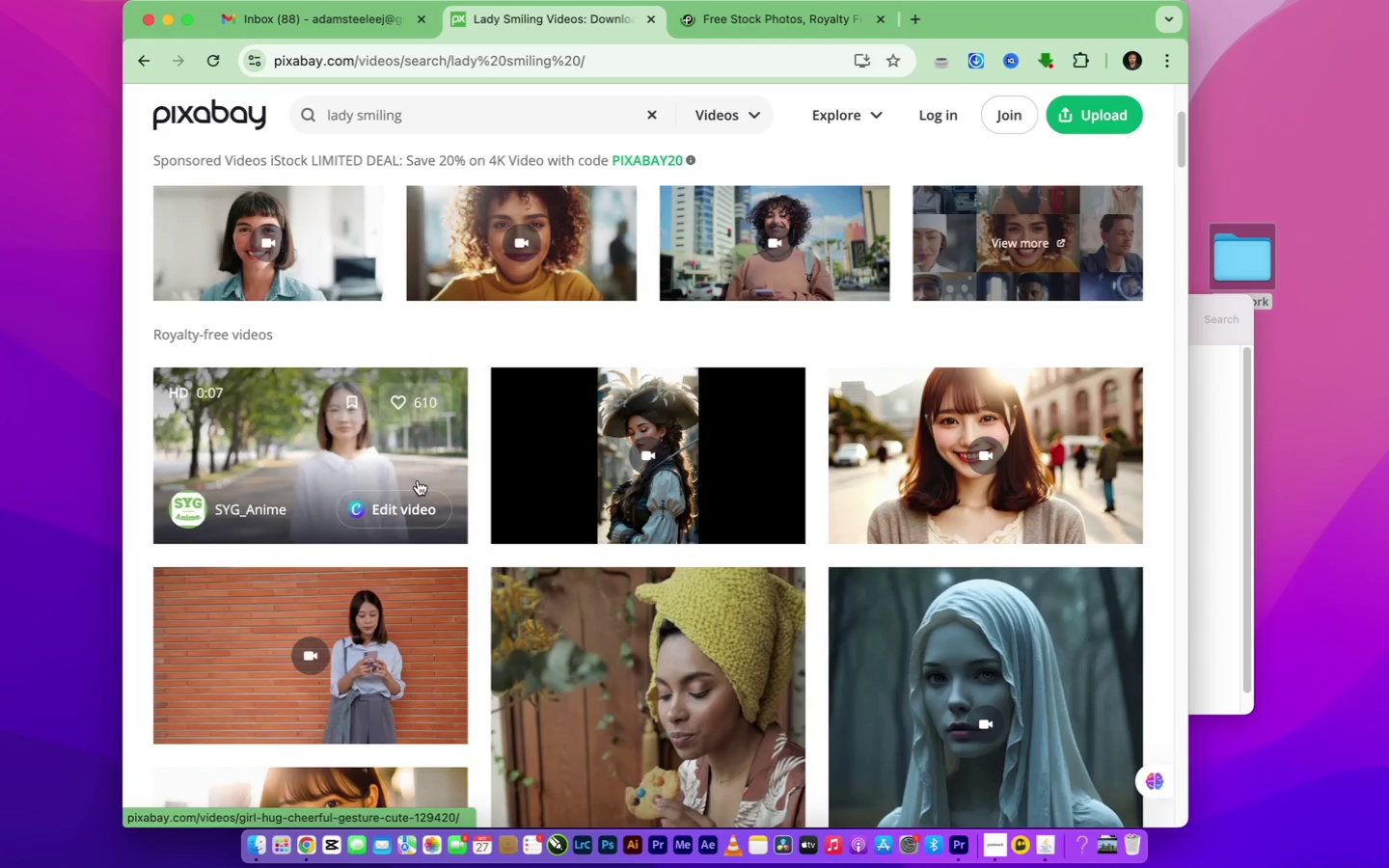 
mouse_move([412, 446])
 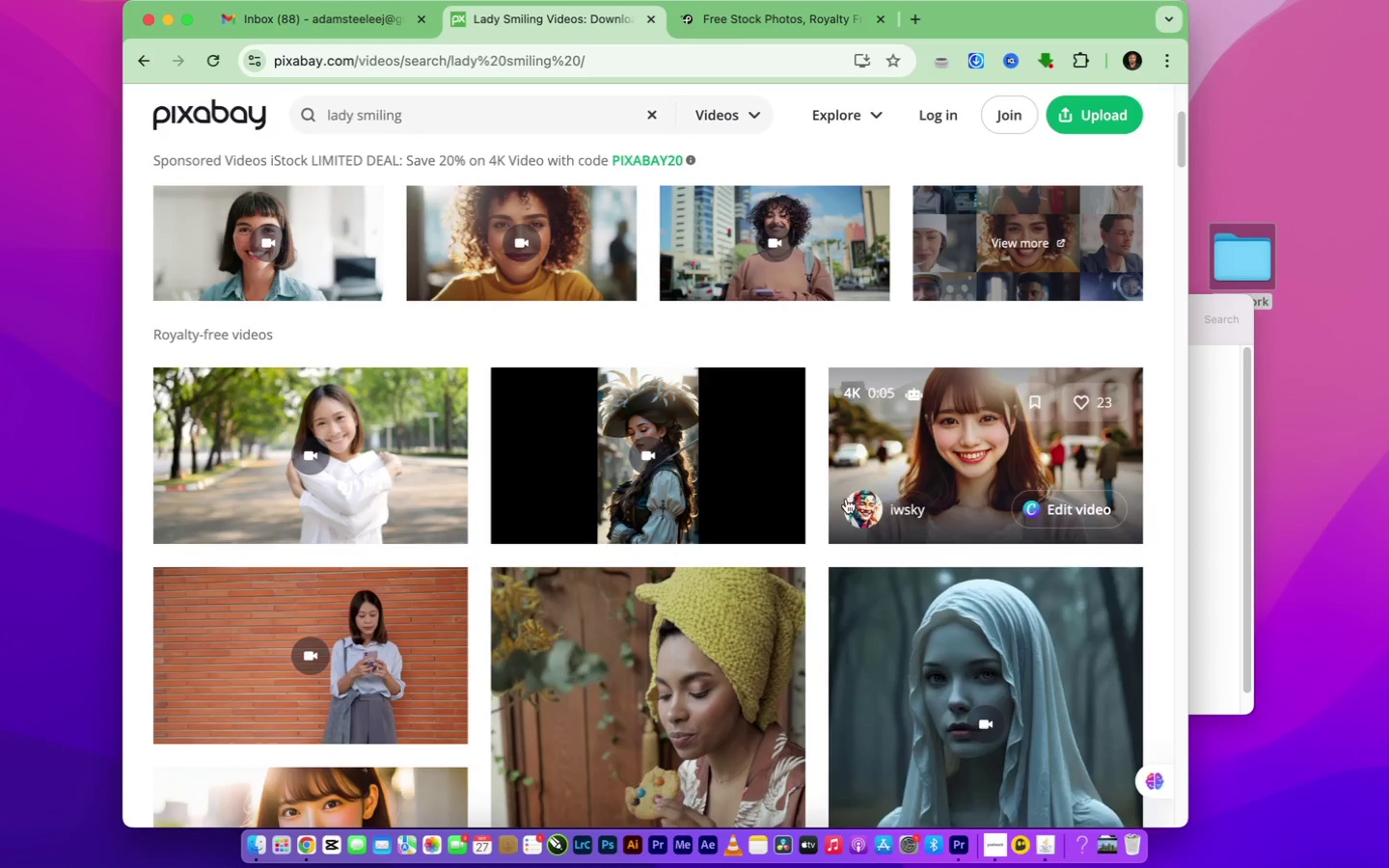 
scroll: coordinate [665, 643], scroll_direction: down, amount: 59.0
 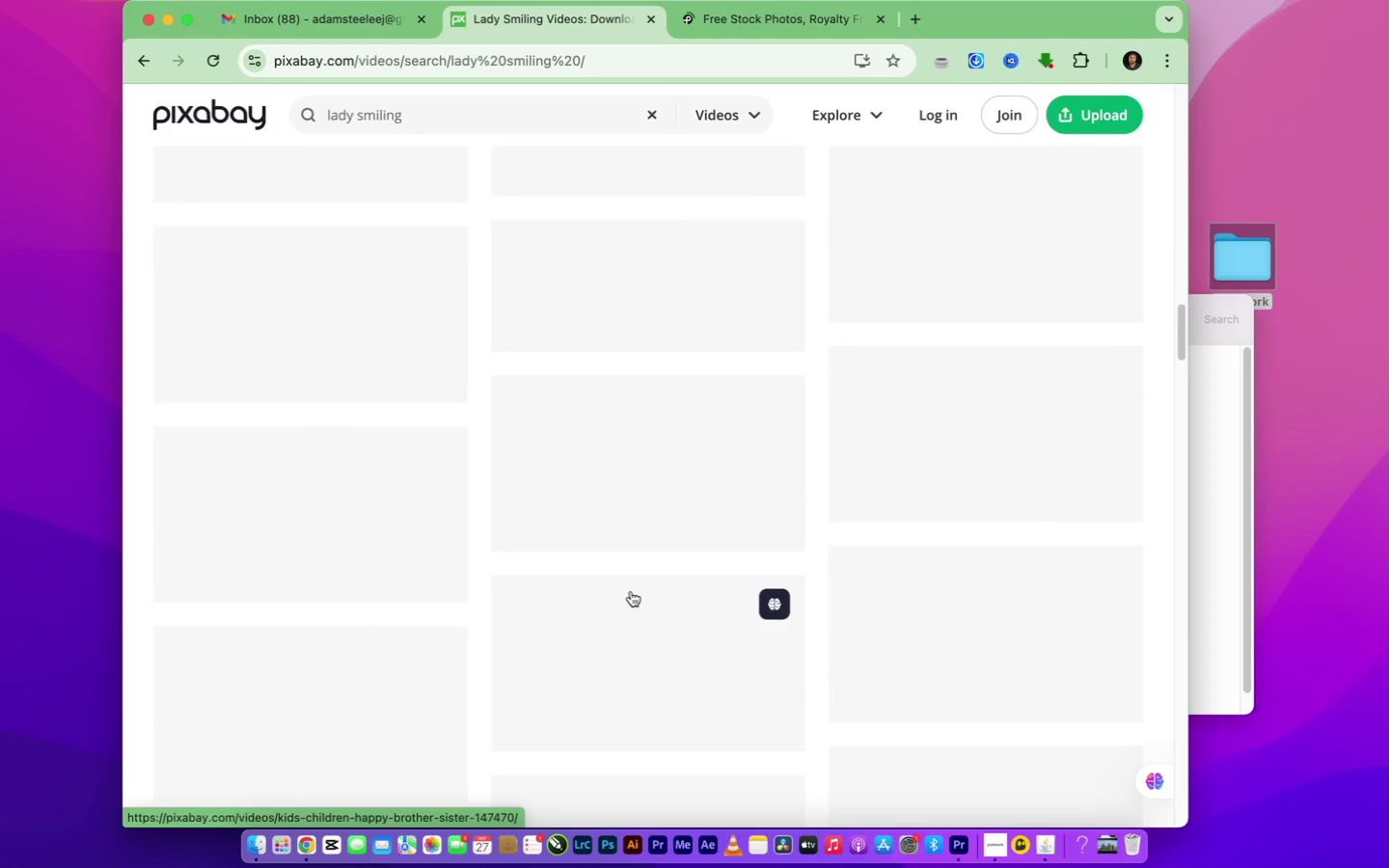 
scroll: coordinate [694, 375], scroll_direction: up, amount: 42.0
 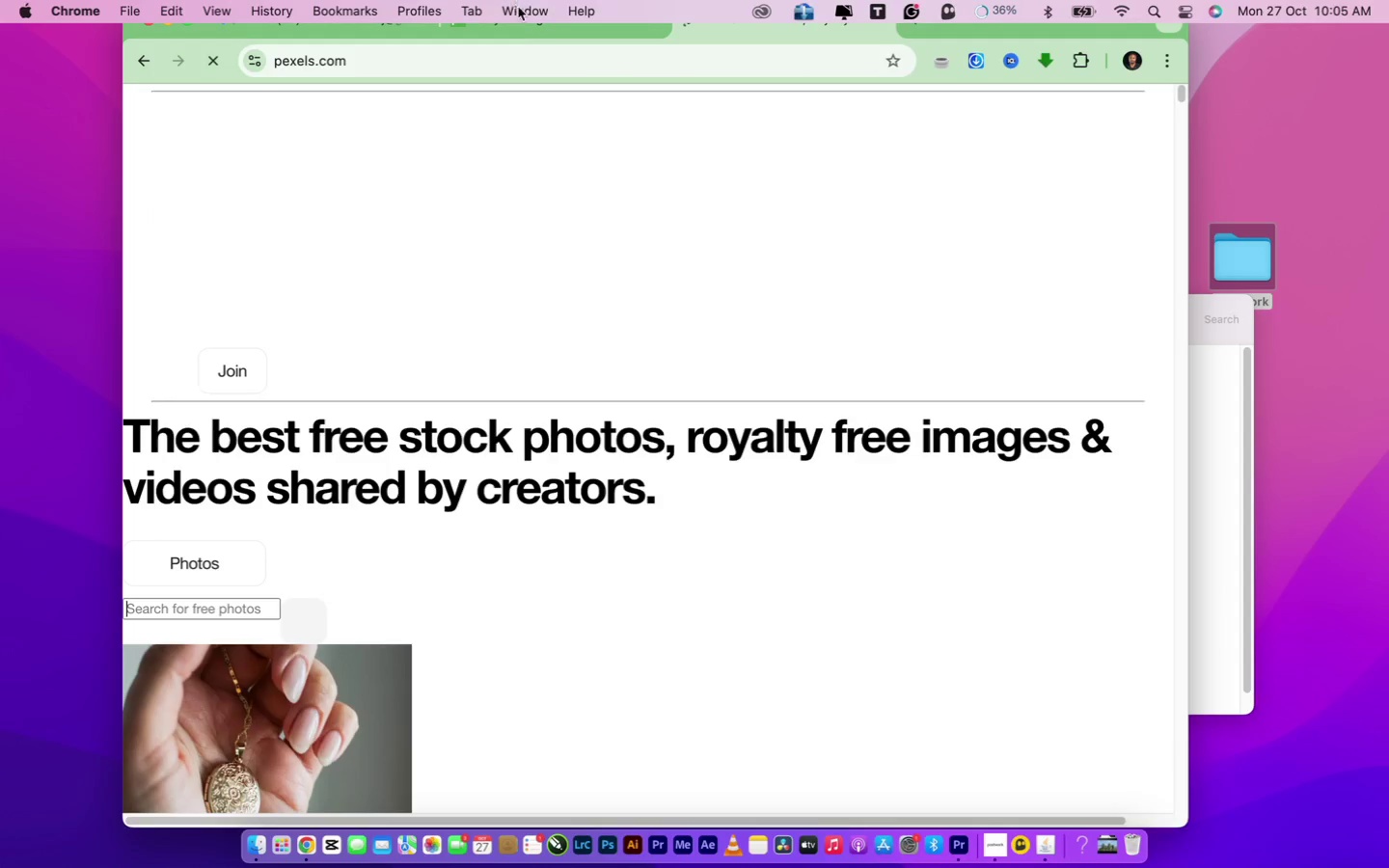 
left_click([576, 28])
 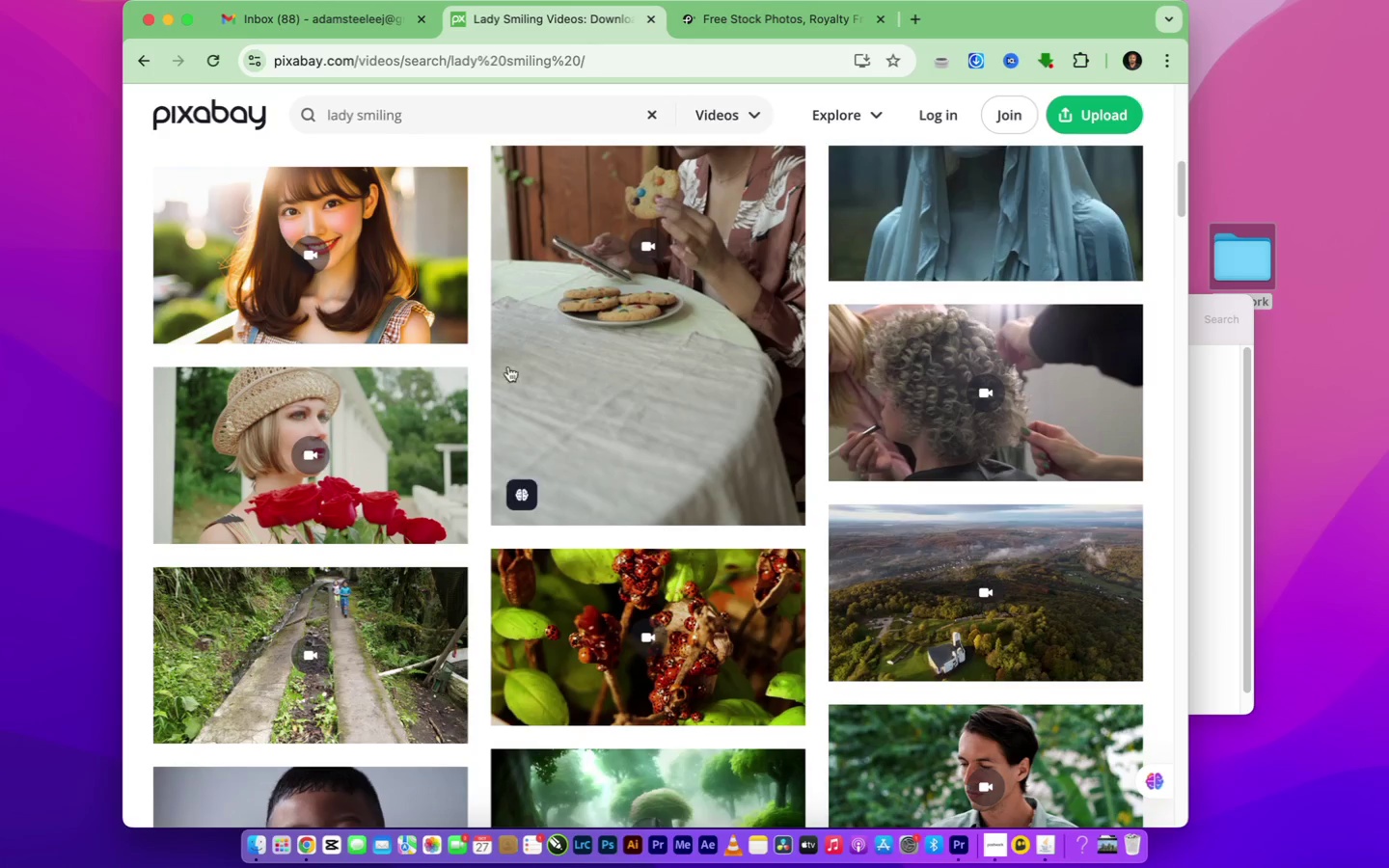 
scroll: coordinate [452, 388], scroll_direction: up, amount: 41.0
 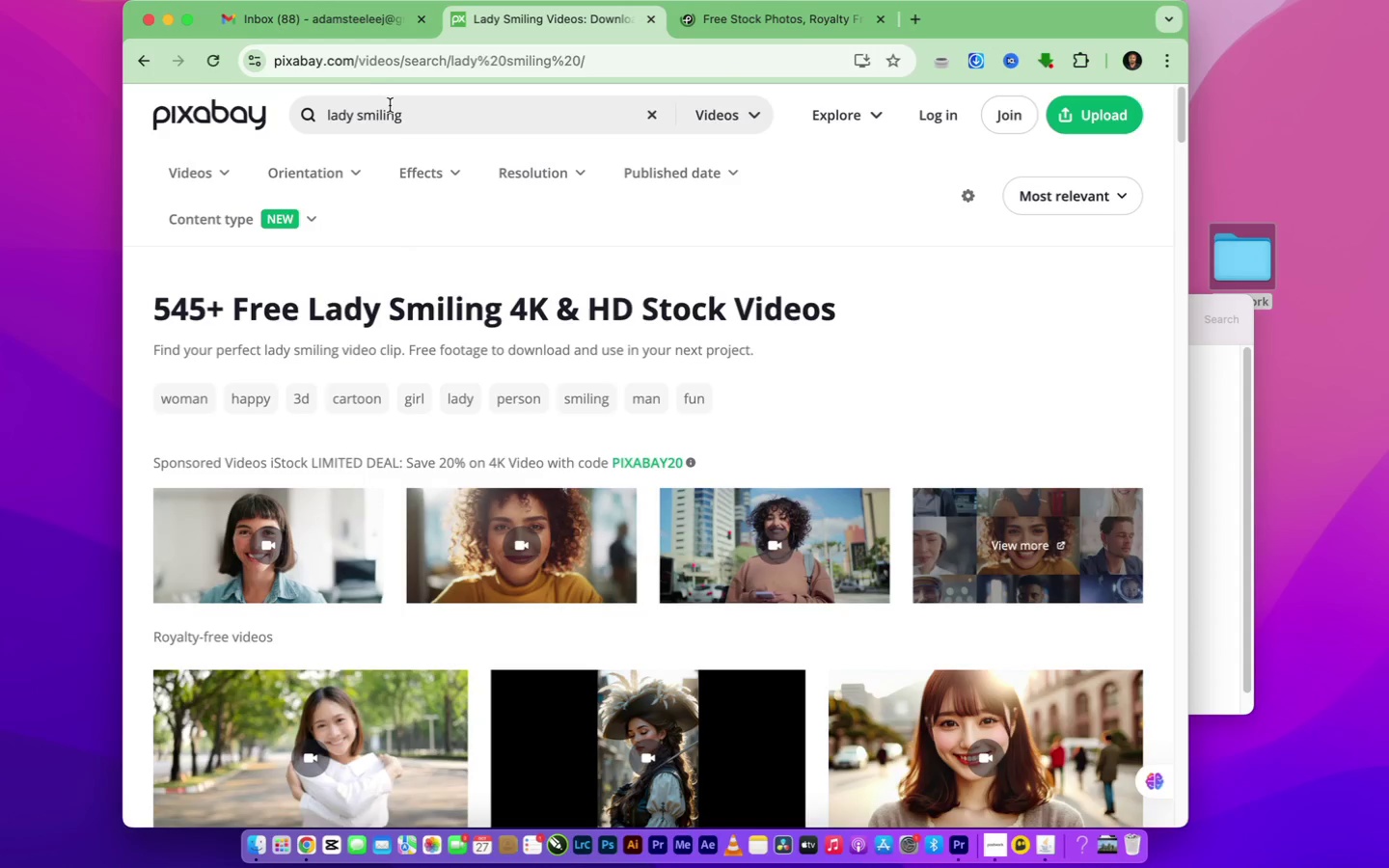 
left_click_drag(start_coordinate=[411, 115], to_coordinate=[300, 94])
 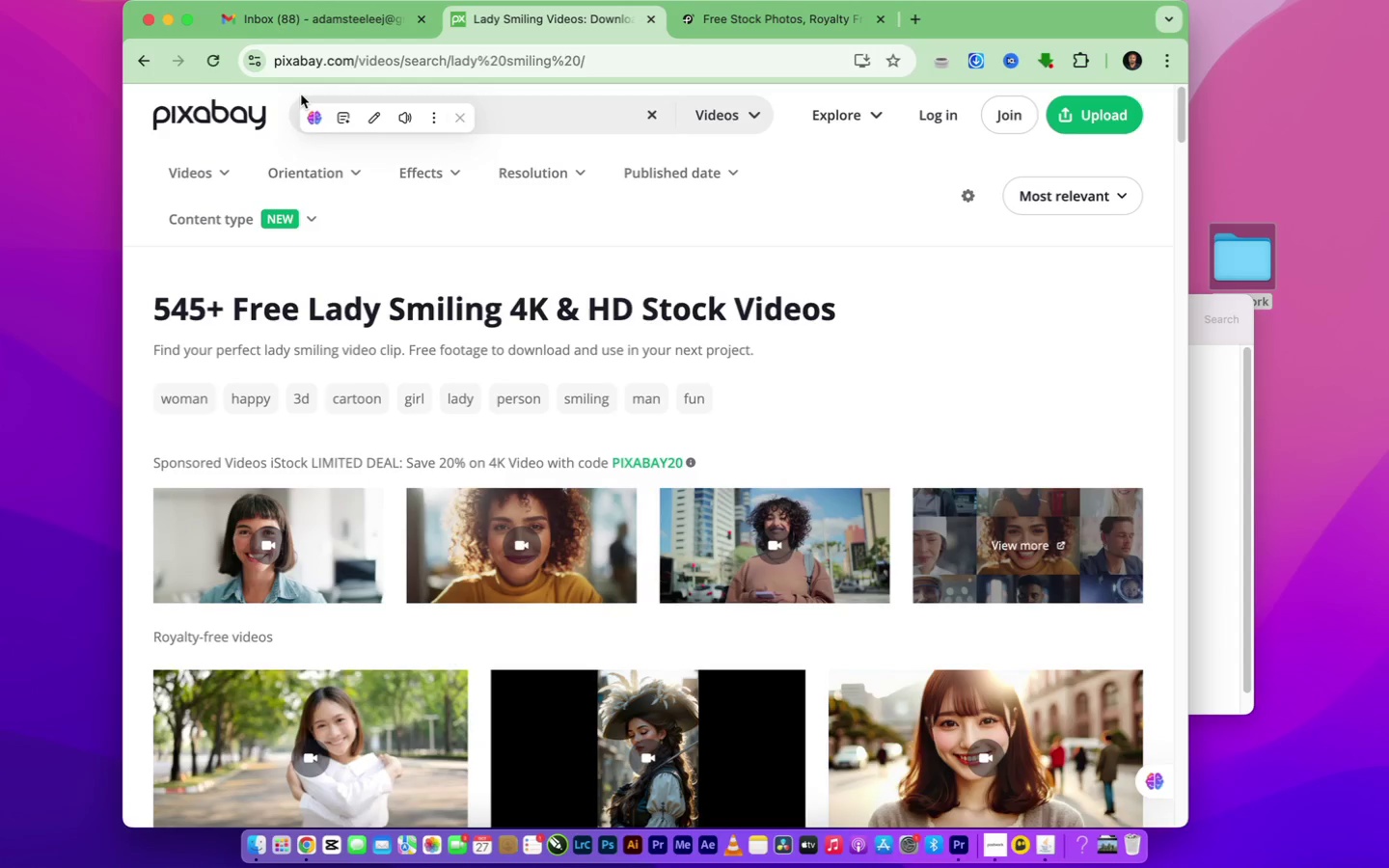 
wait(5.07)
 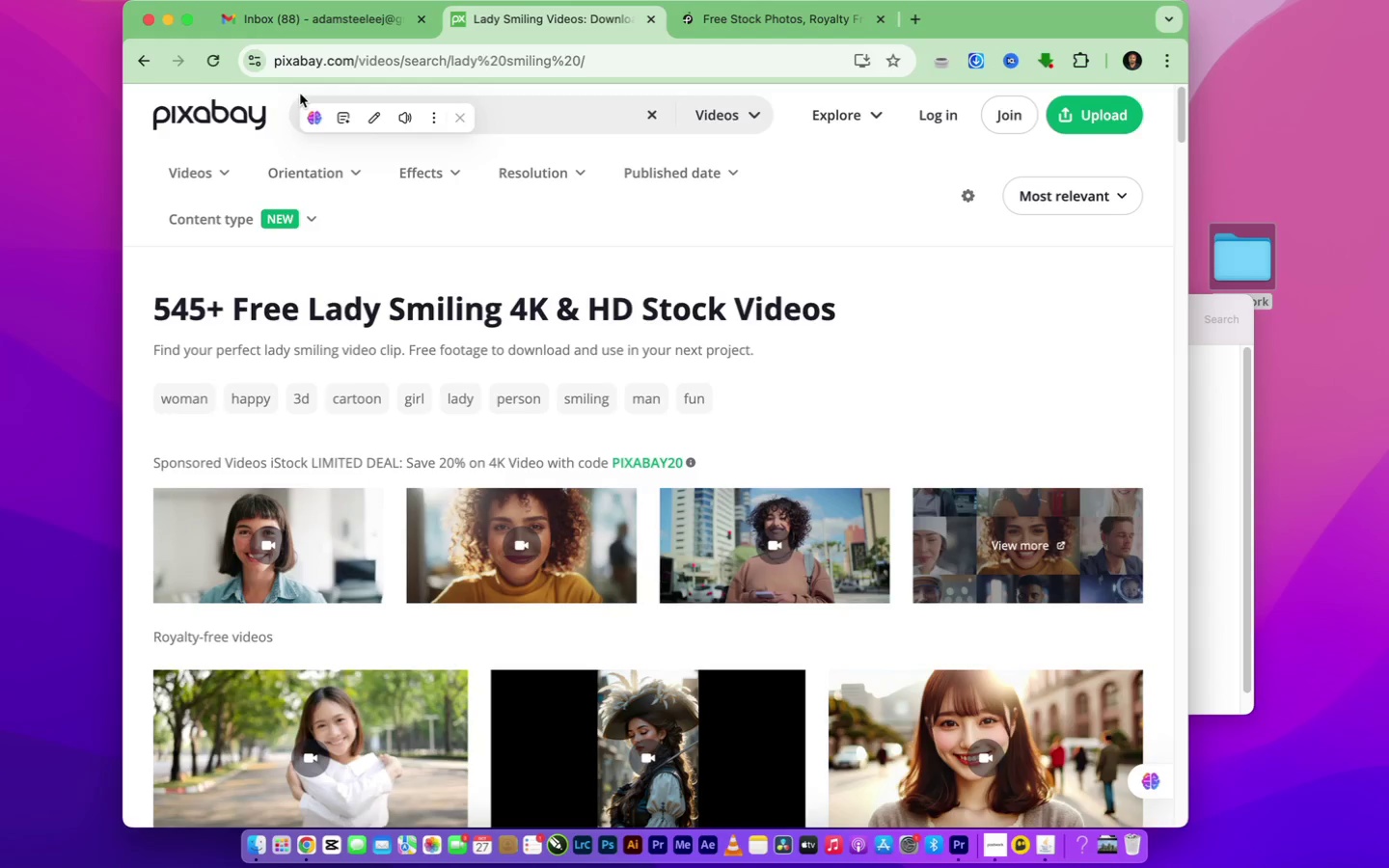 
type(sunset shot)
 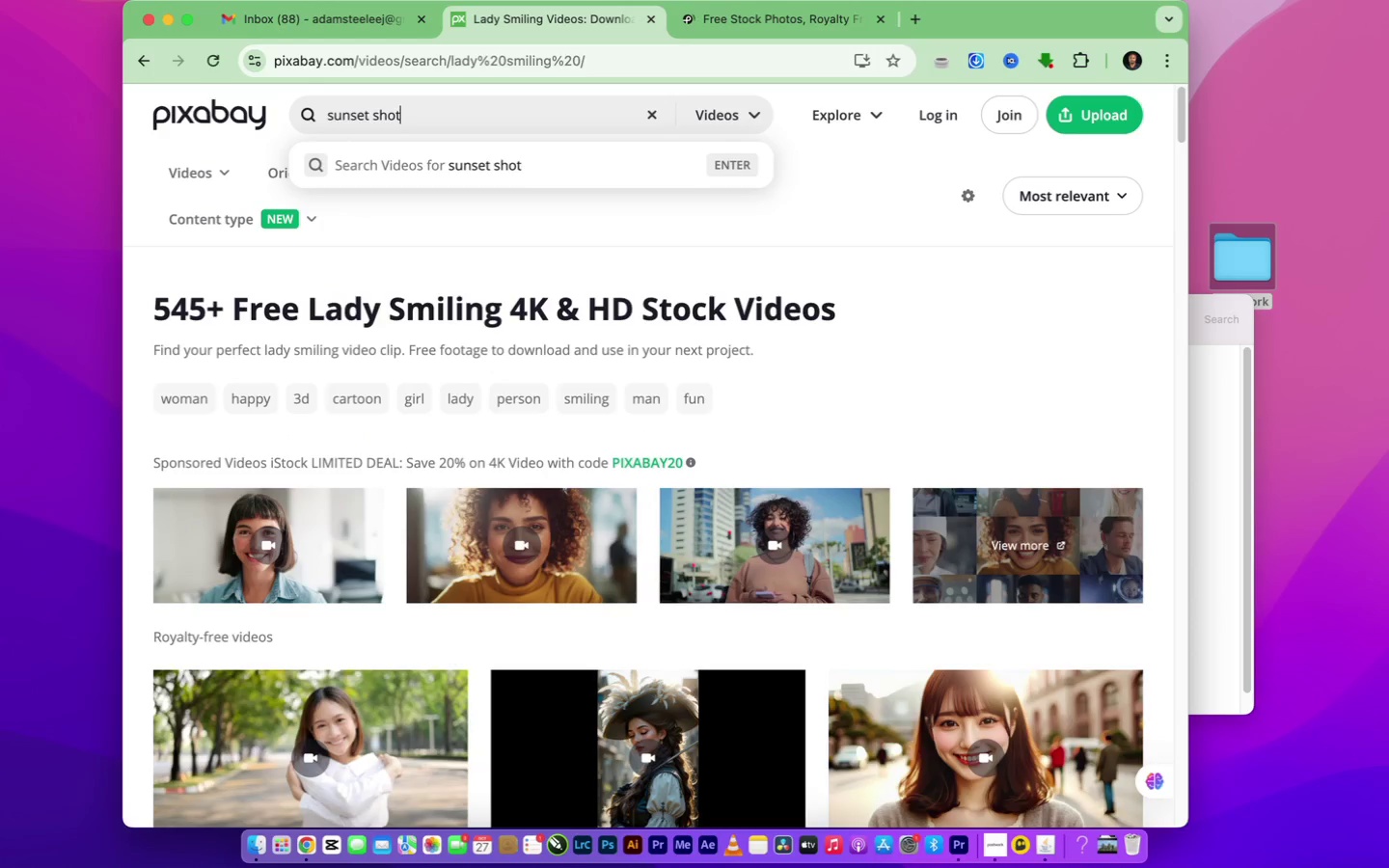 
key(Enter)
 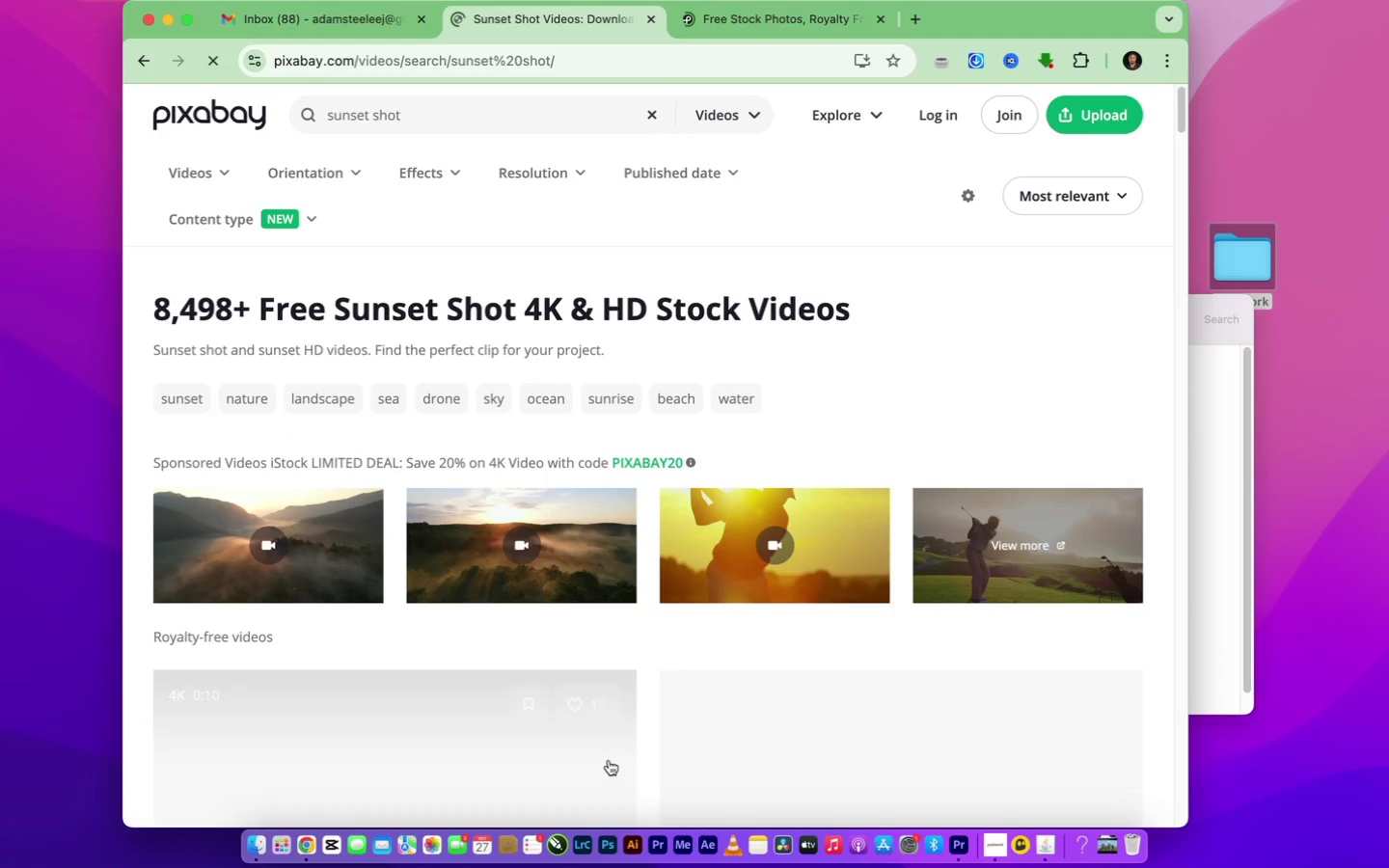 
left_click([708, 840])
 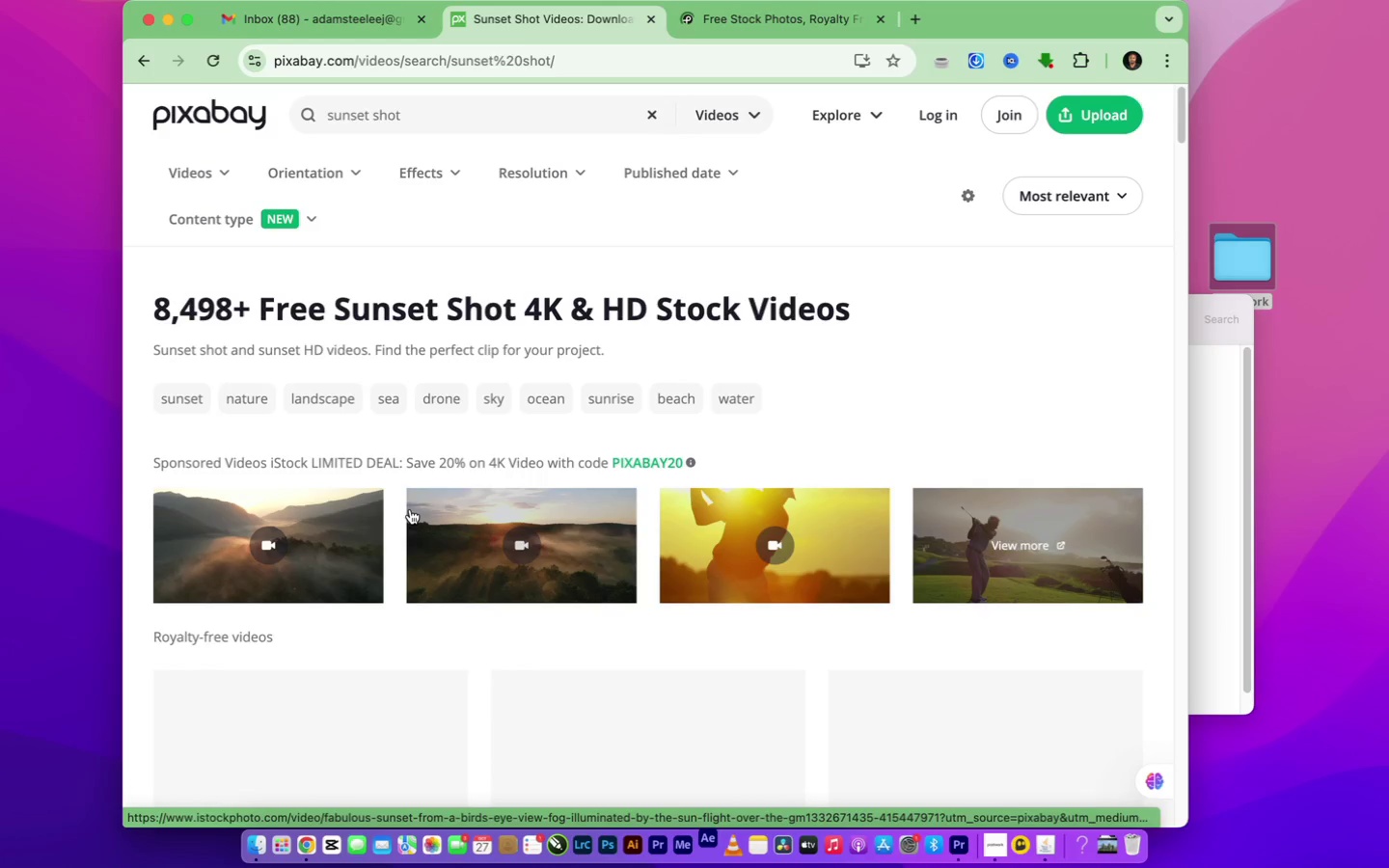 
wait(12.19)
 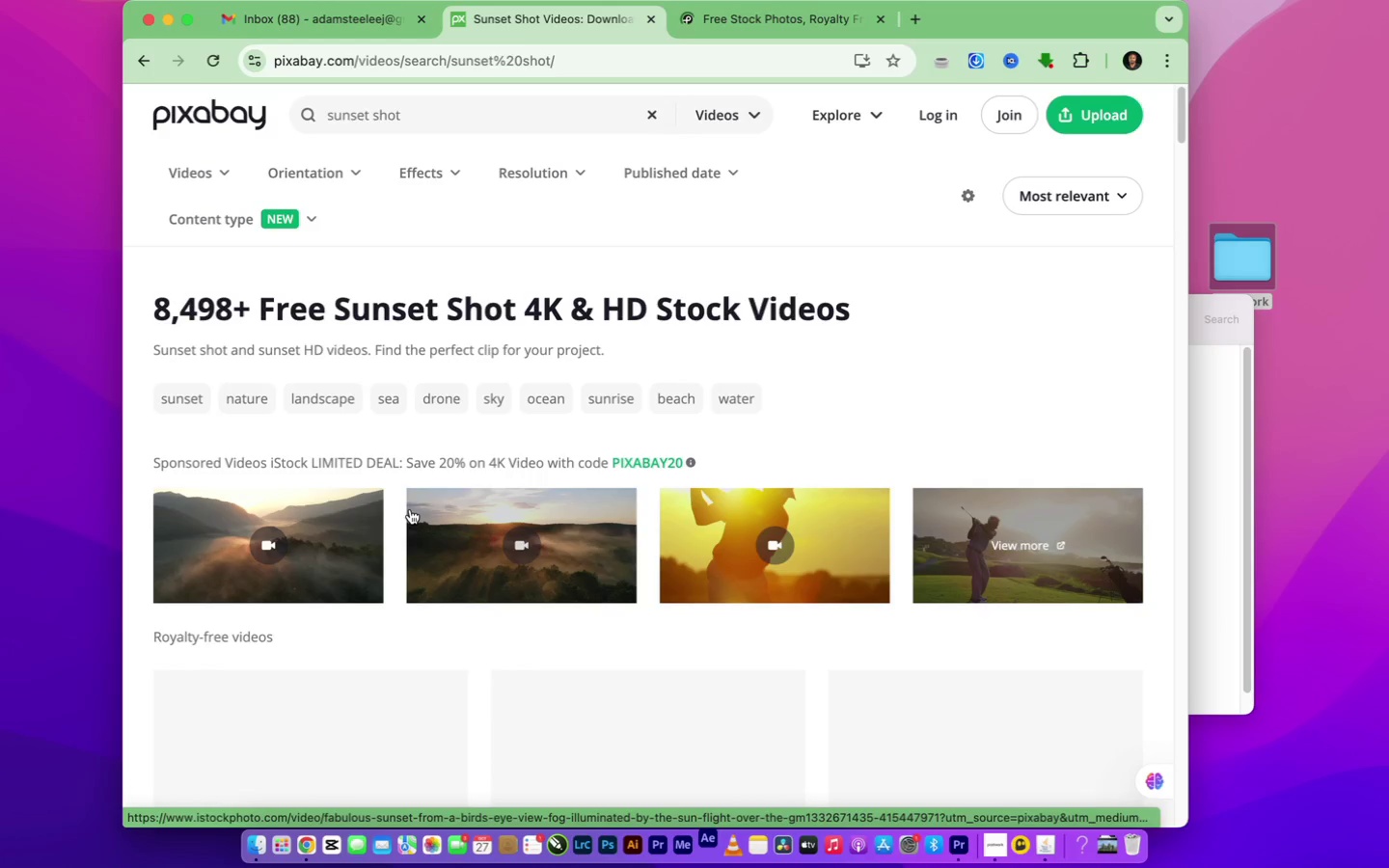 
scroll: coordinate [609, 495], scroll_direction: down, amount: 43.0
 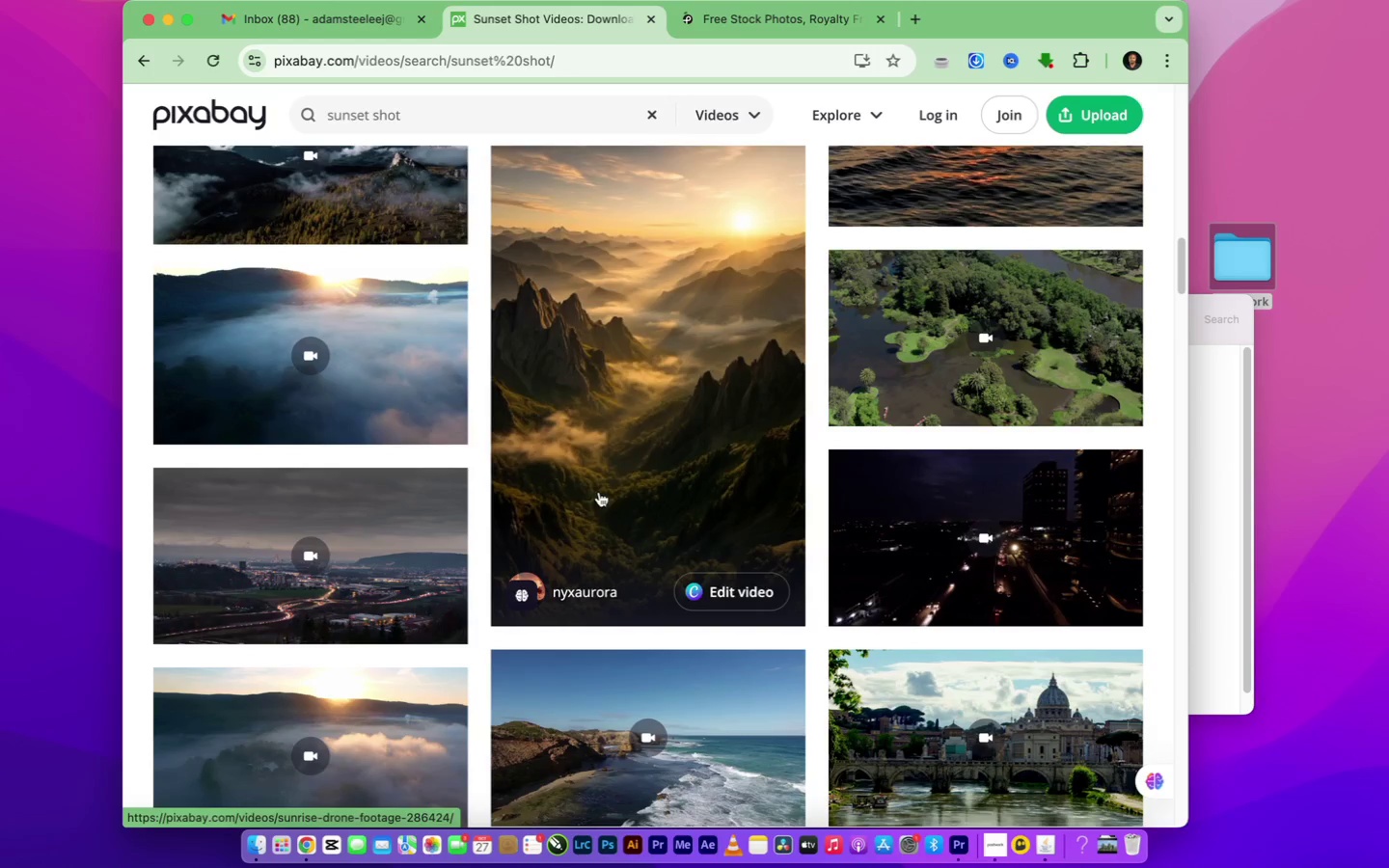 
mouse_move([341, 303])
 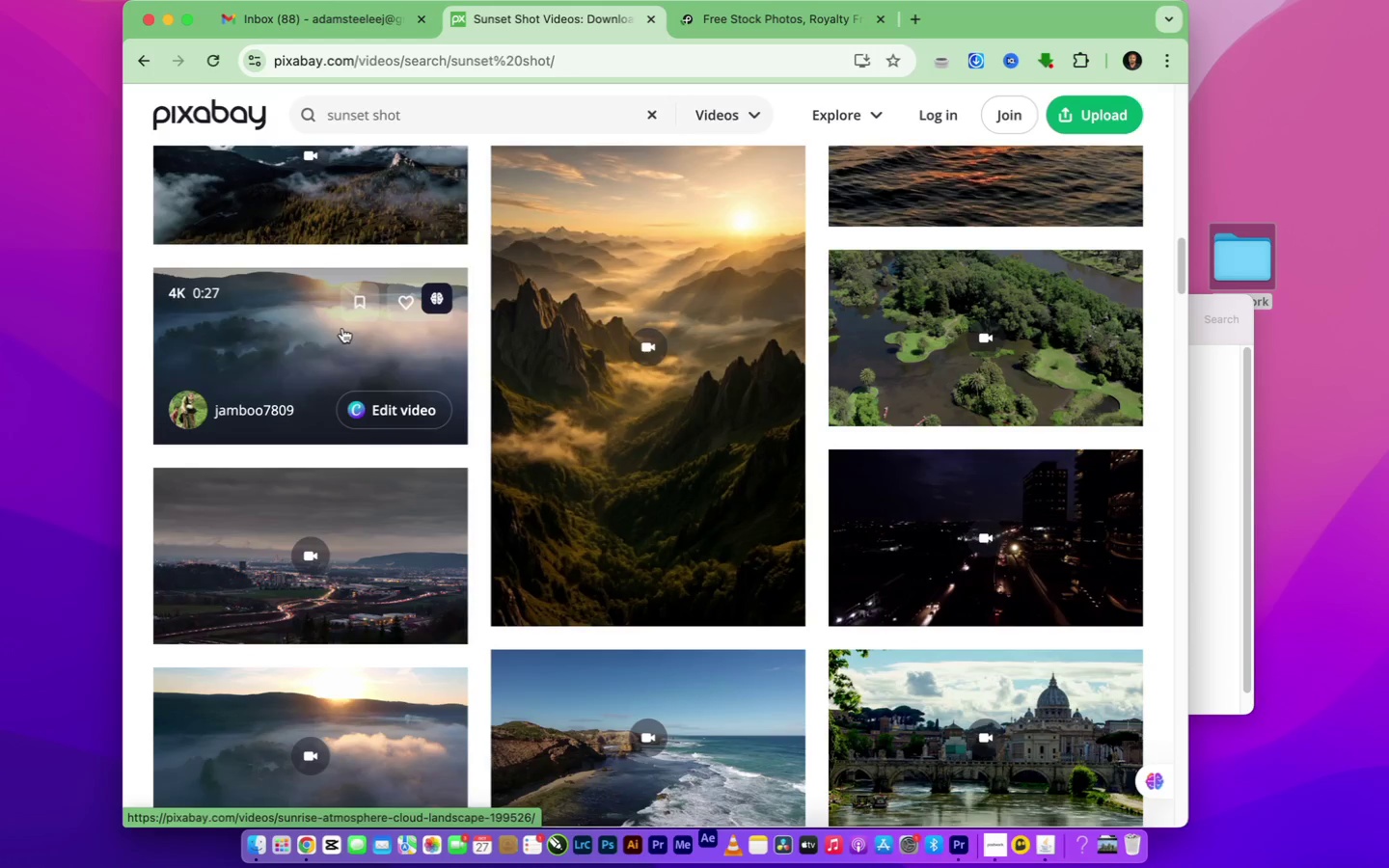 
scroll: coordinate [342, 329], scroll_direction: up, amount: 4.0
 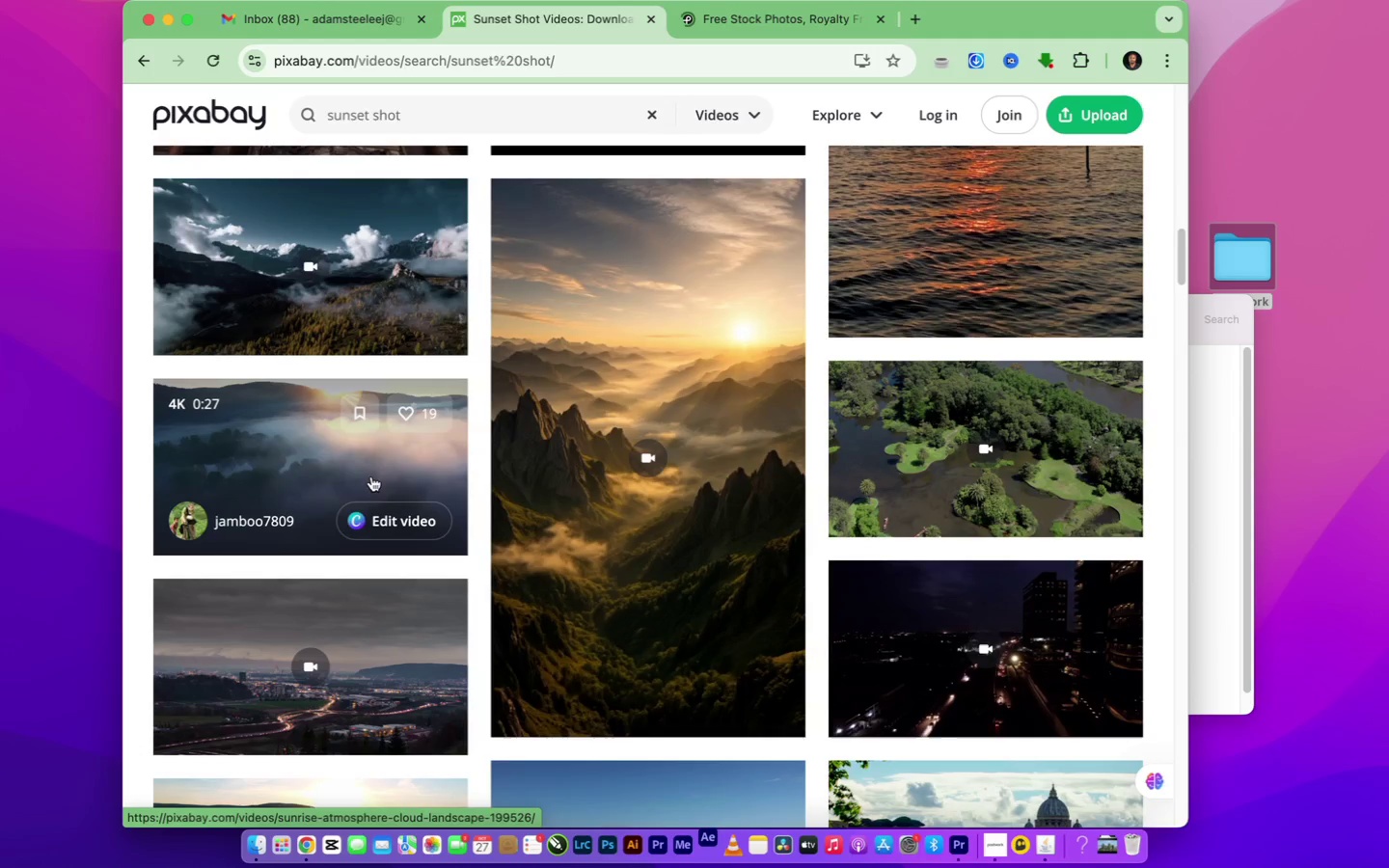 
mouse_move([707, 503])
 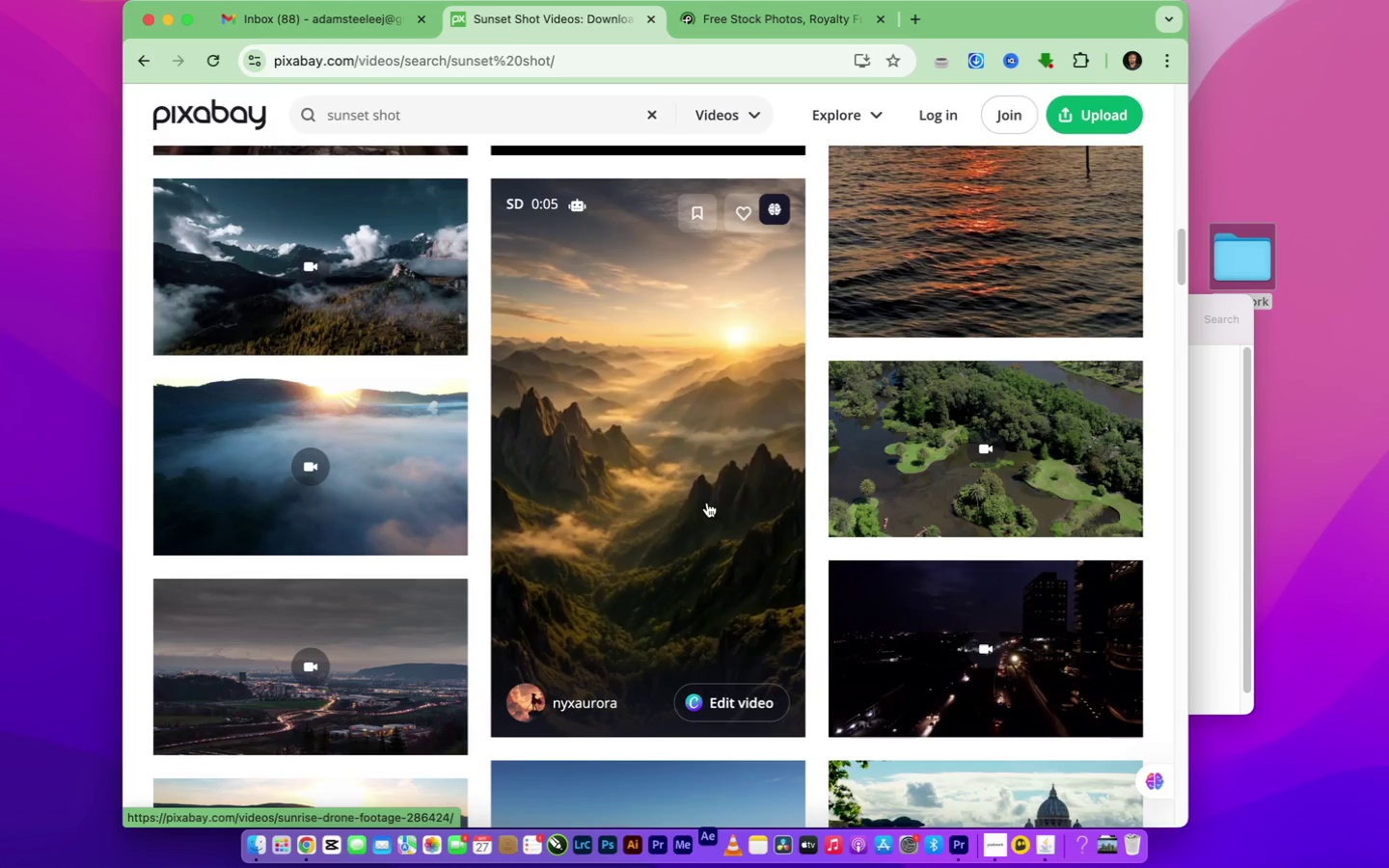 
wait(5.88)
 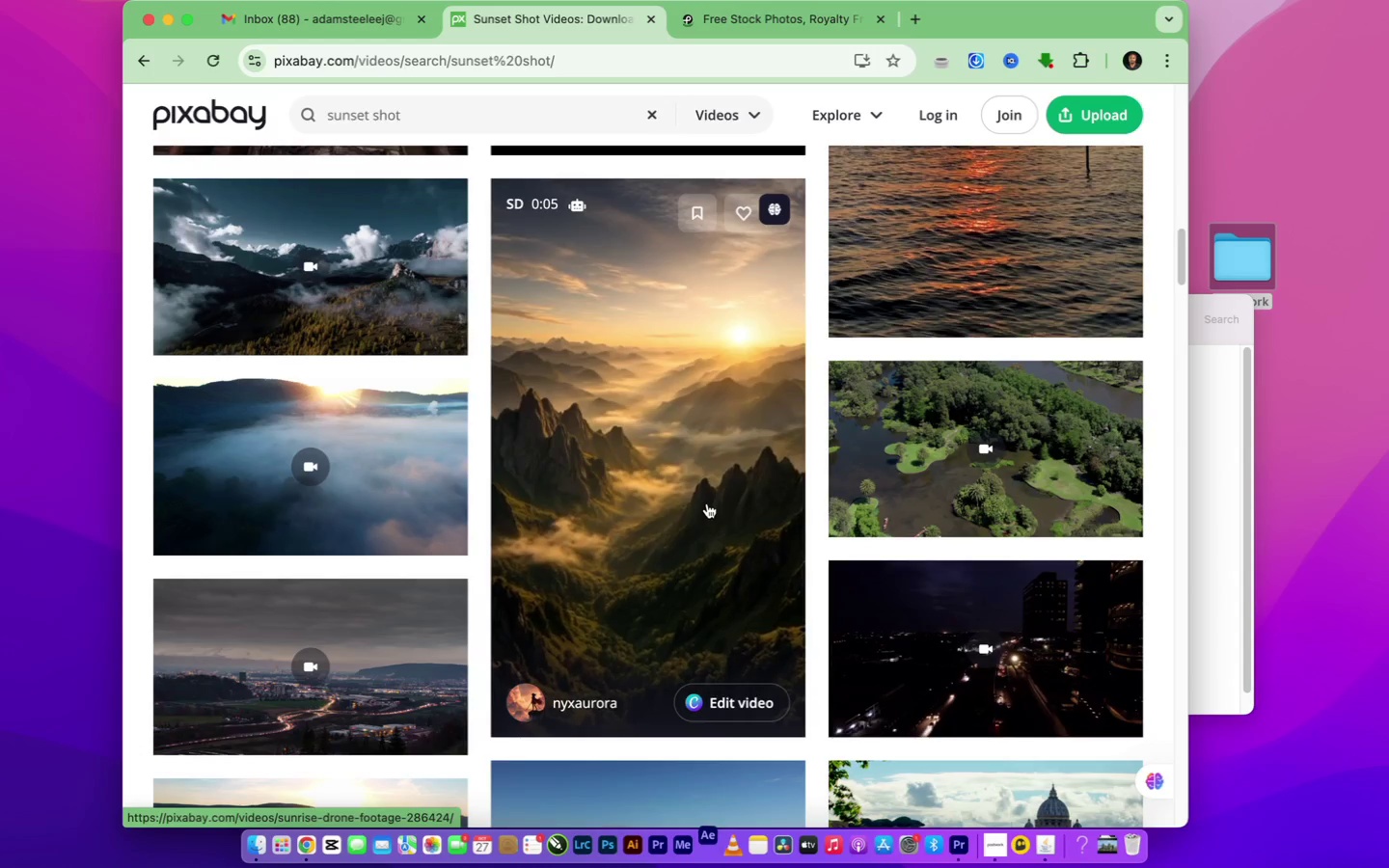 
scroll: coordinate [705, 511], scroll_direction: up, amount: 21.0
 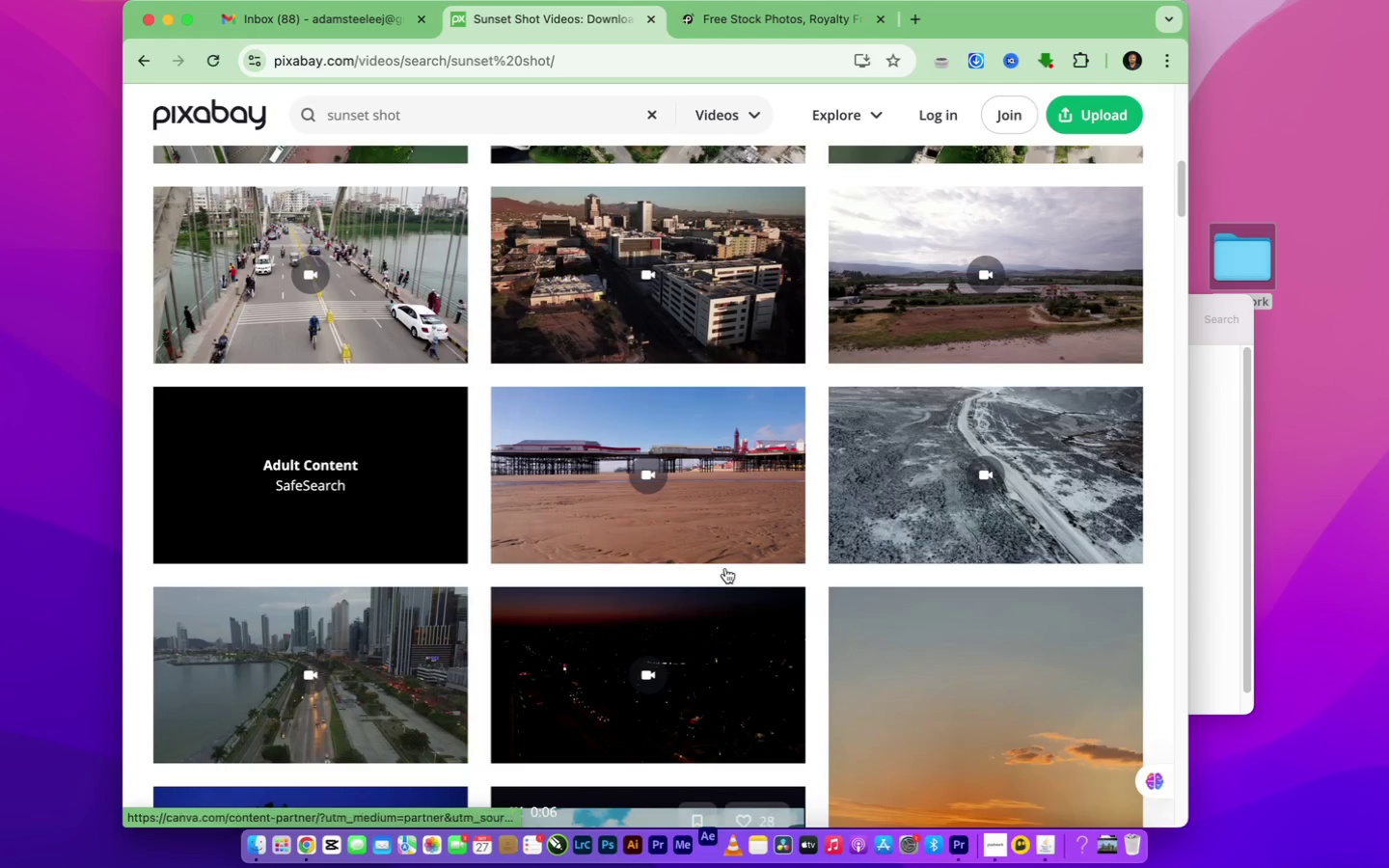 
scroll: coordinate [697, 606], scroll_direction: down, amount: 55.0
 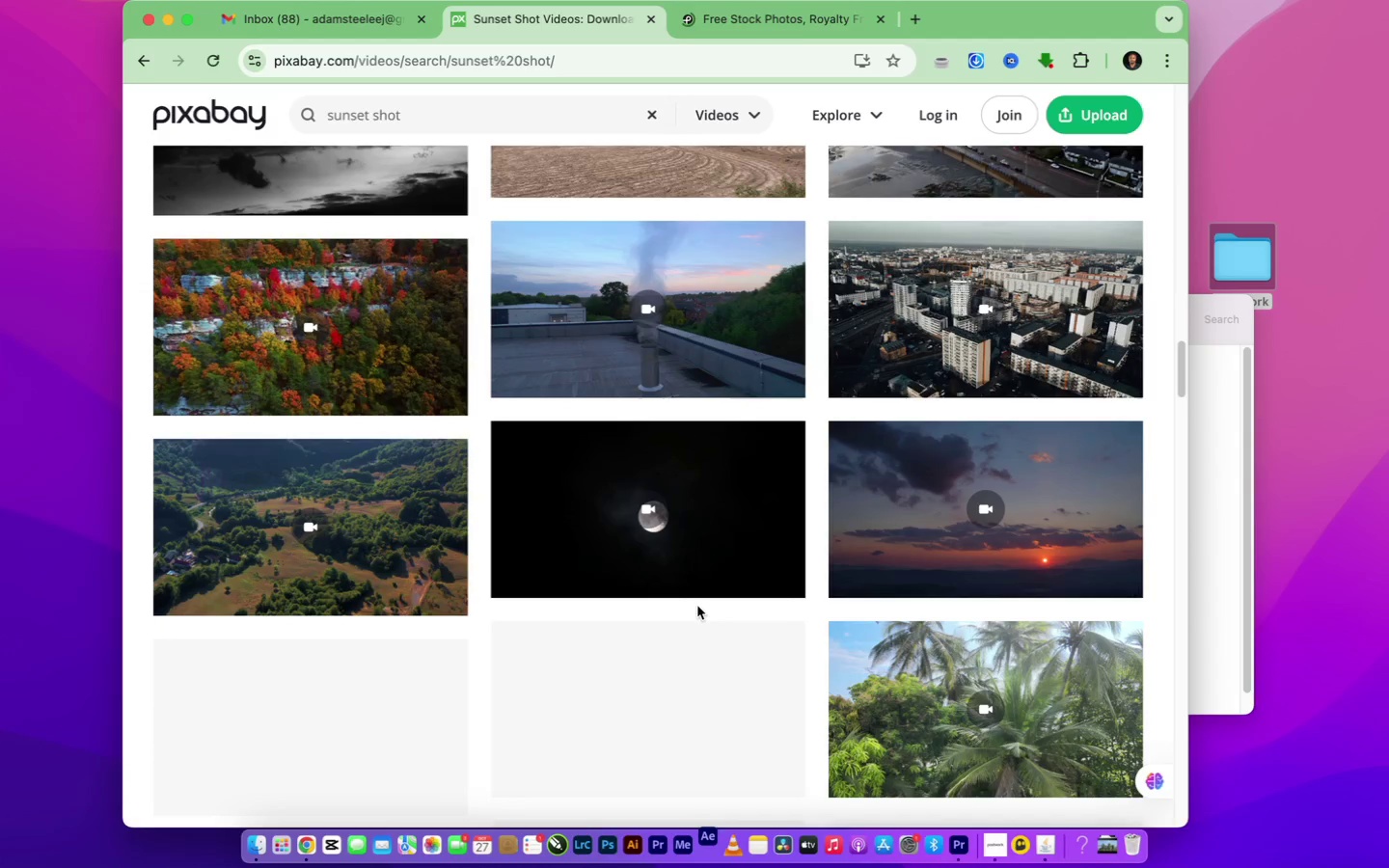 
scroll: coordinate [692, 617], scroll_direction: down, amount: 5.0
 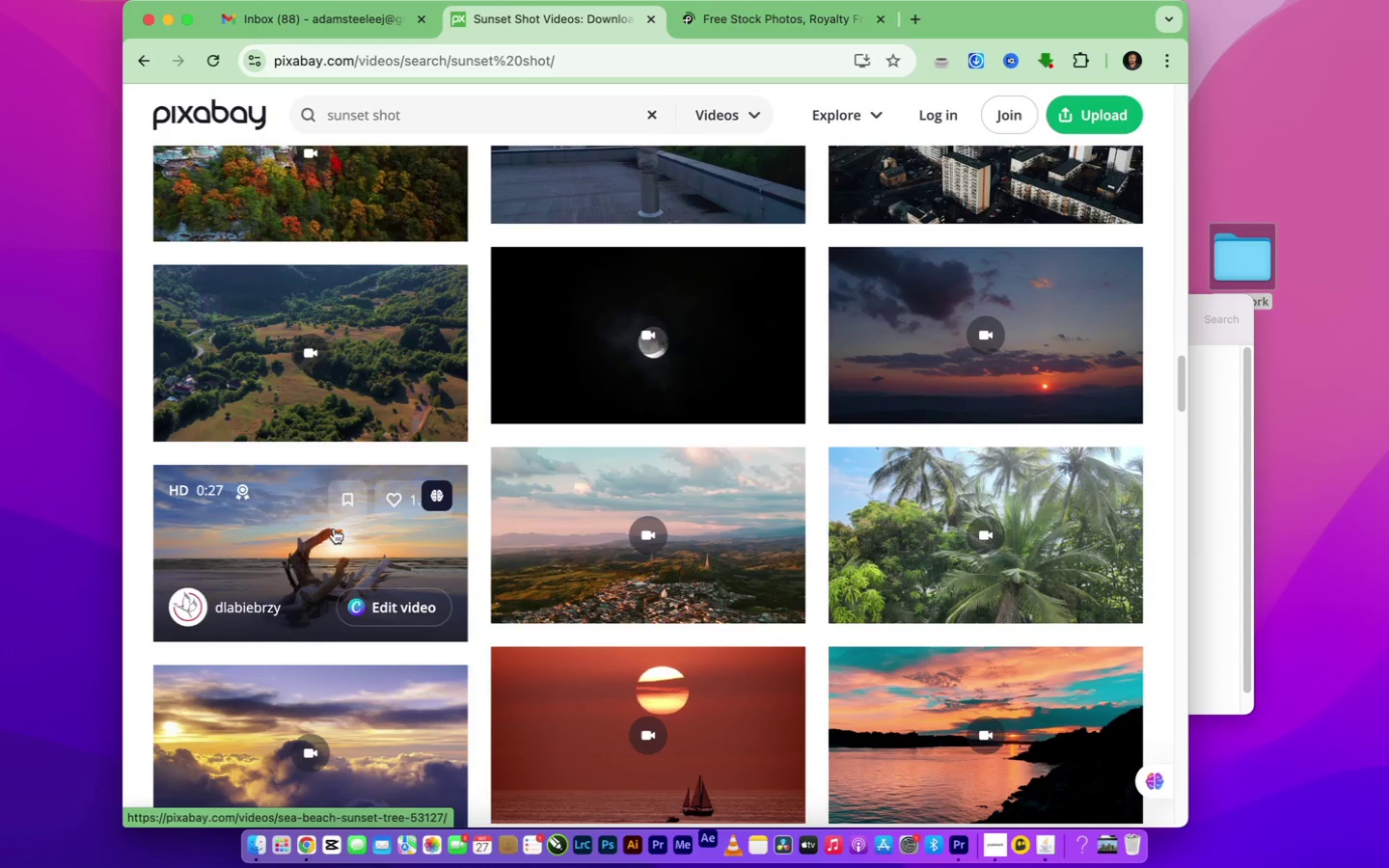 
wait(64.63)
 